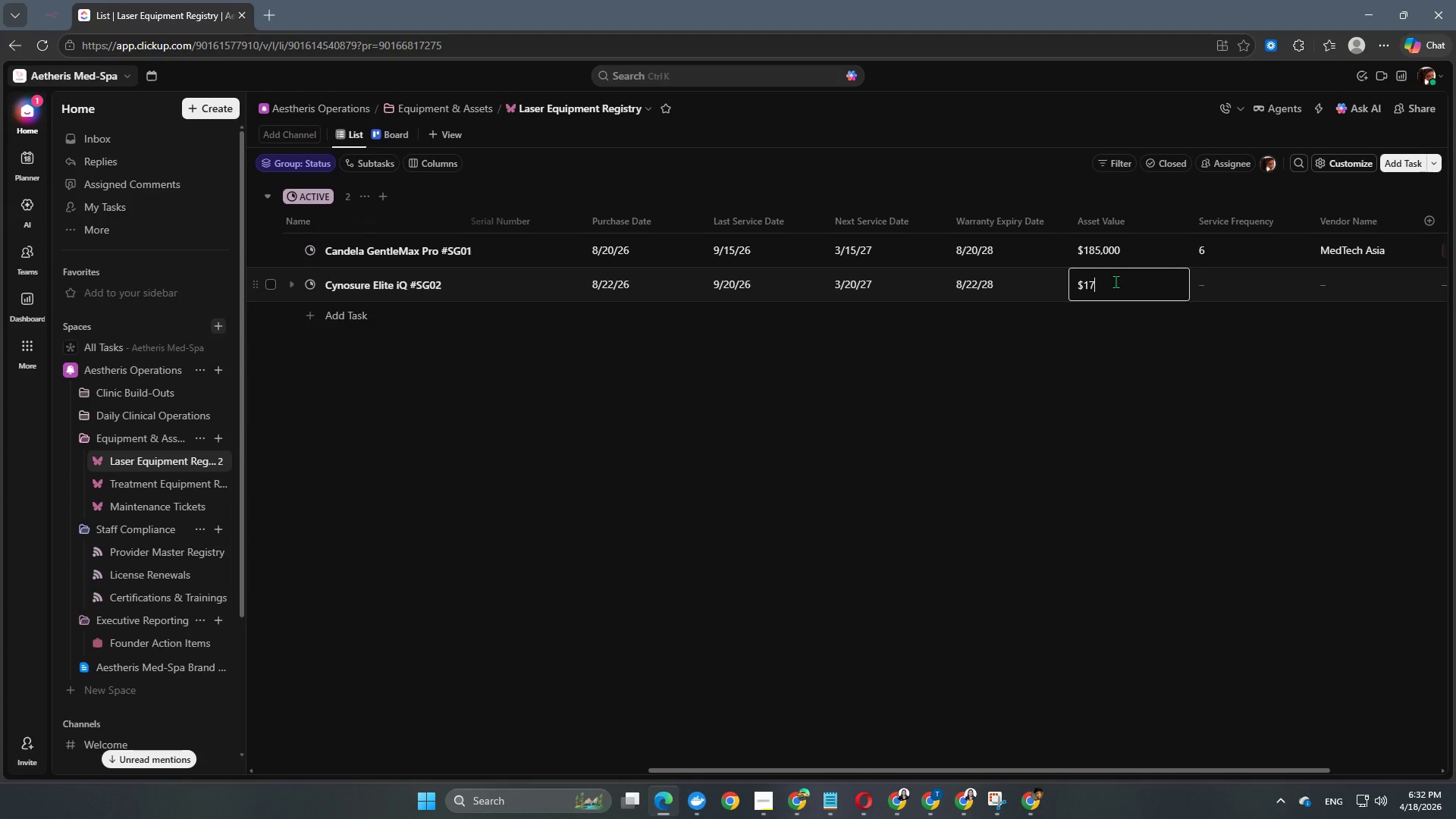 
key(Numpad7)
 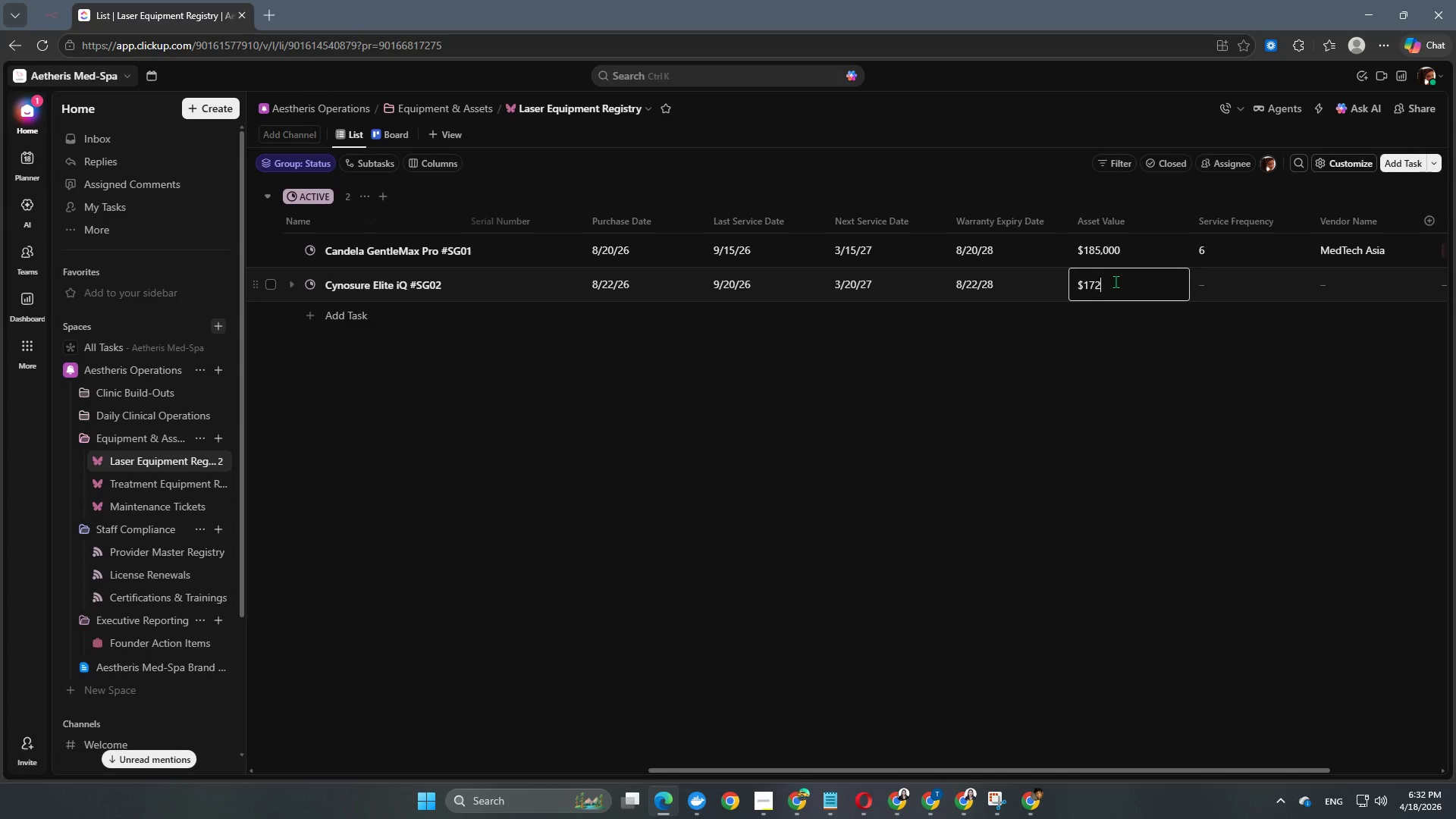 
key(Numpad2)
 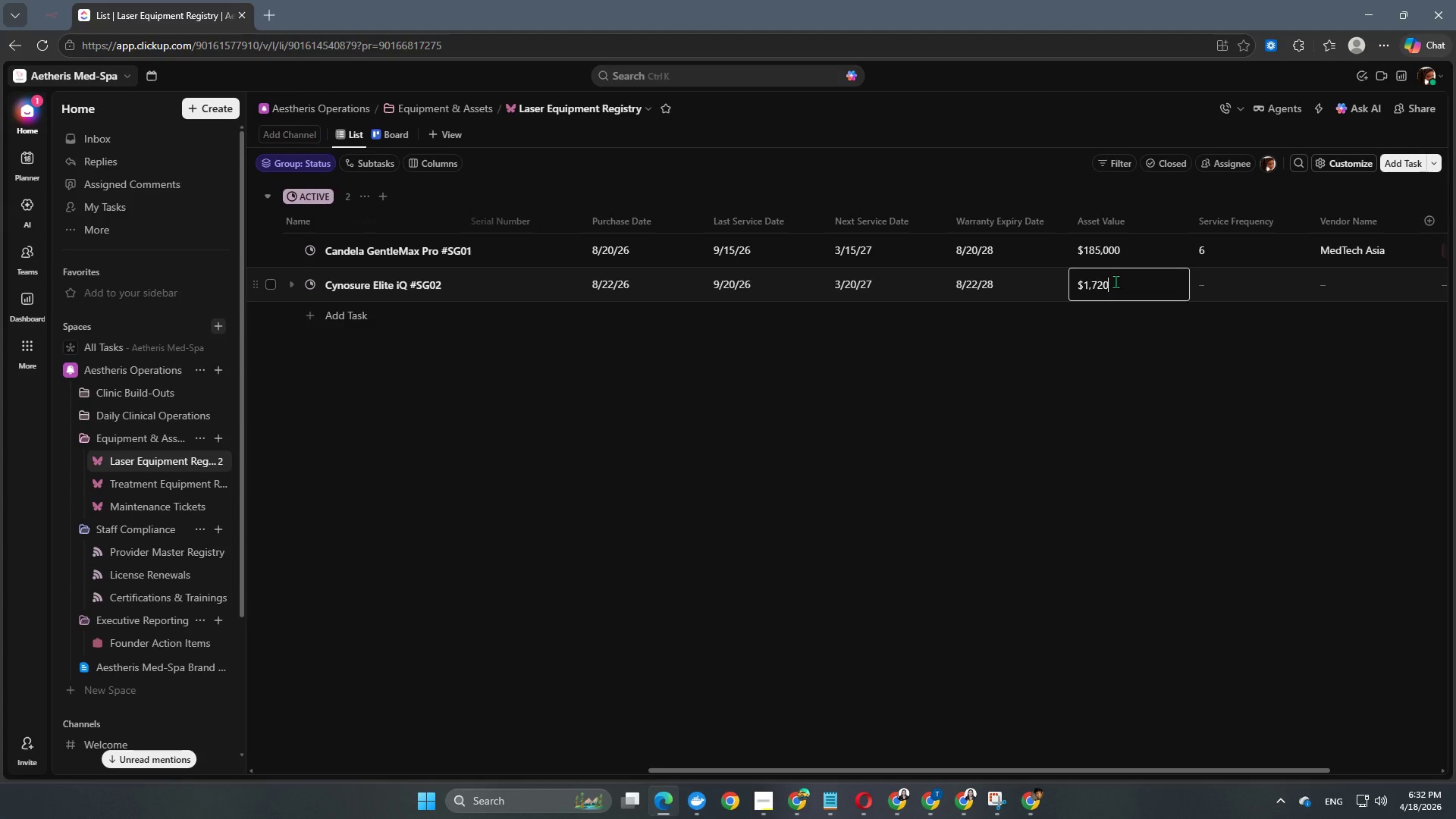 
key(Numpad0)
 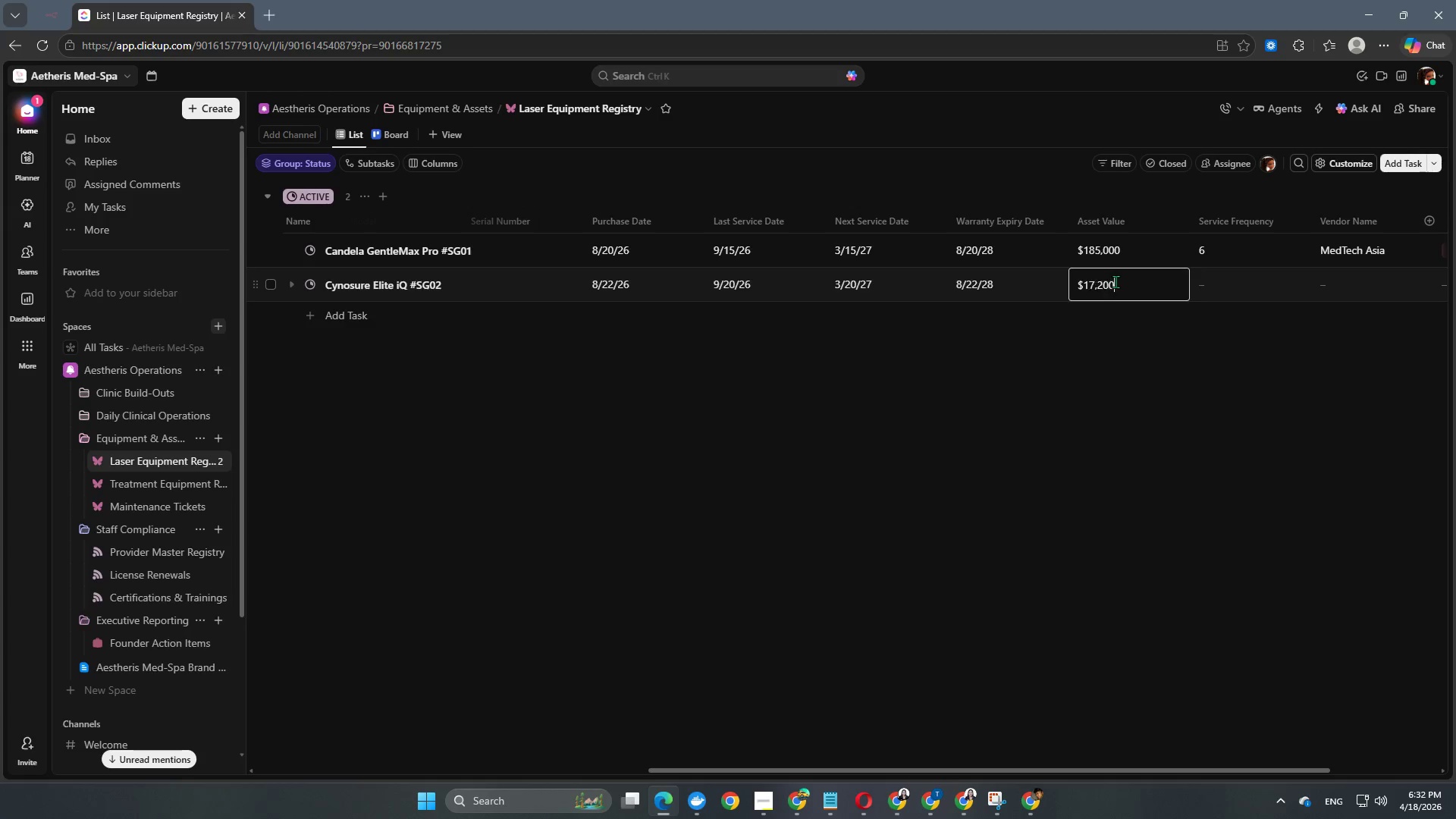 
key(Numpad0)
 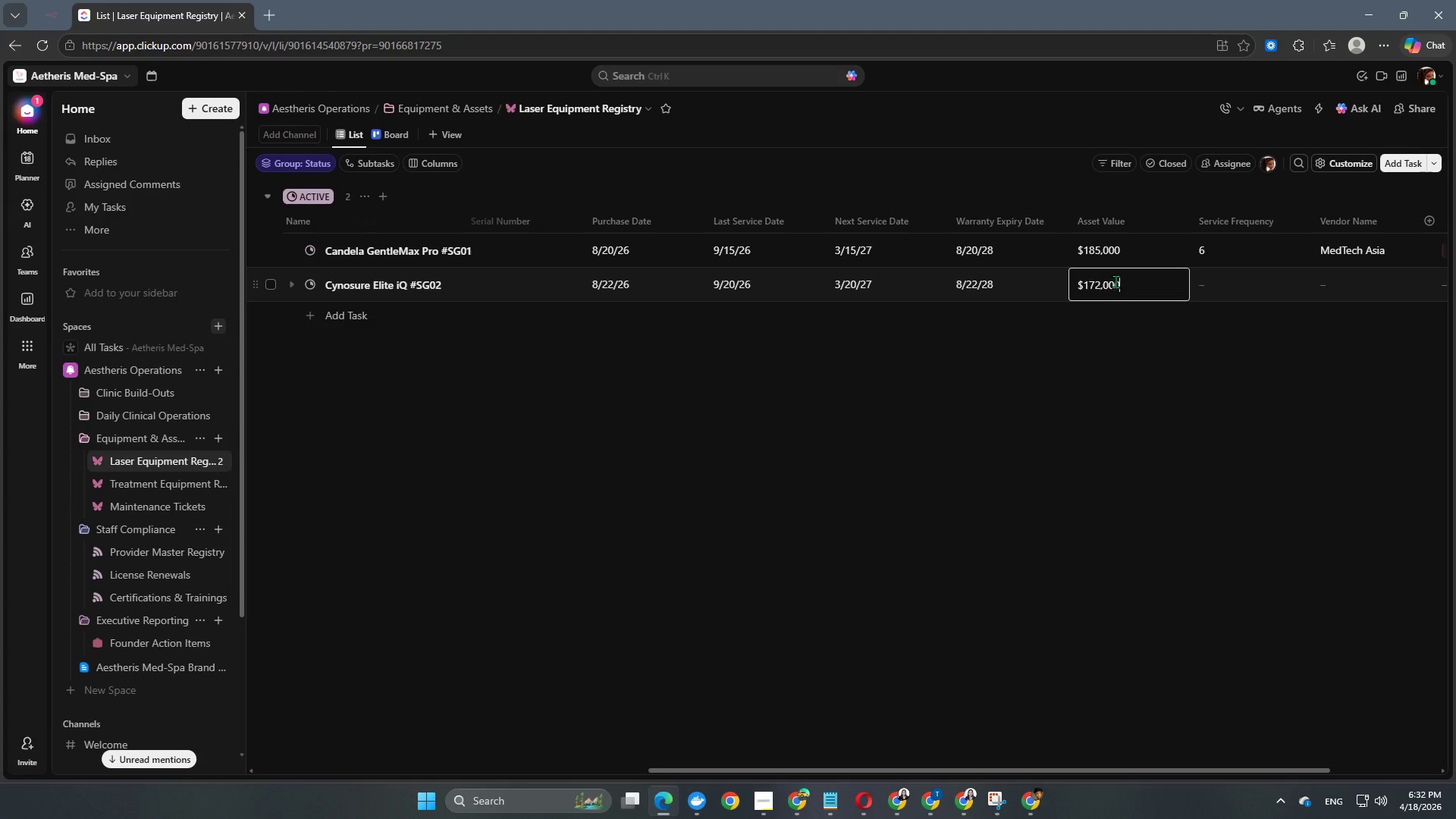 
key(Numpad0)
 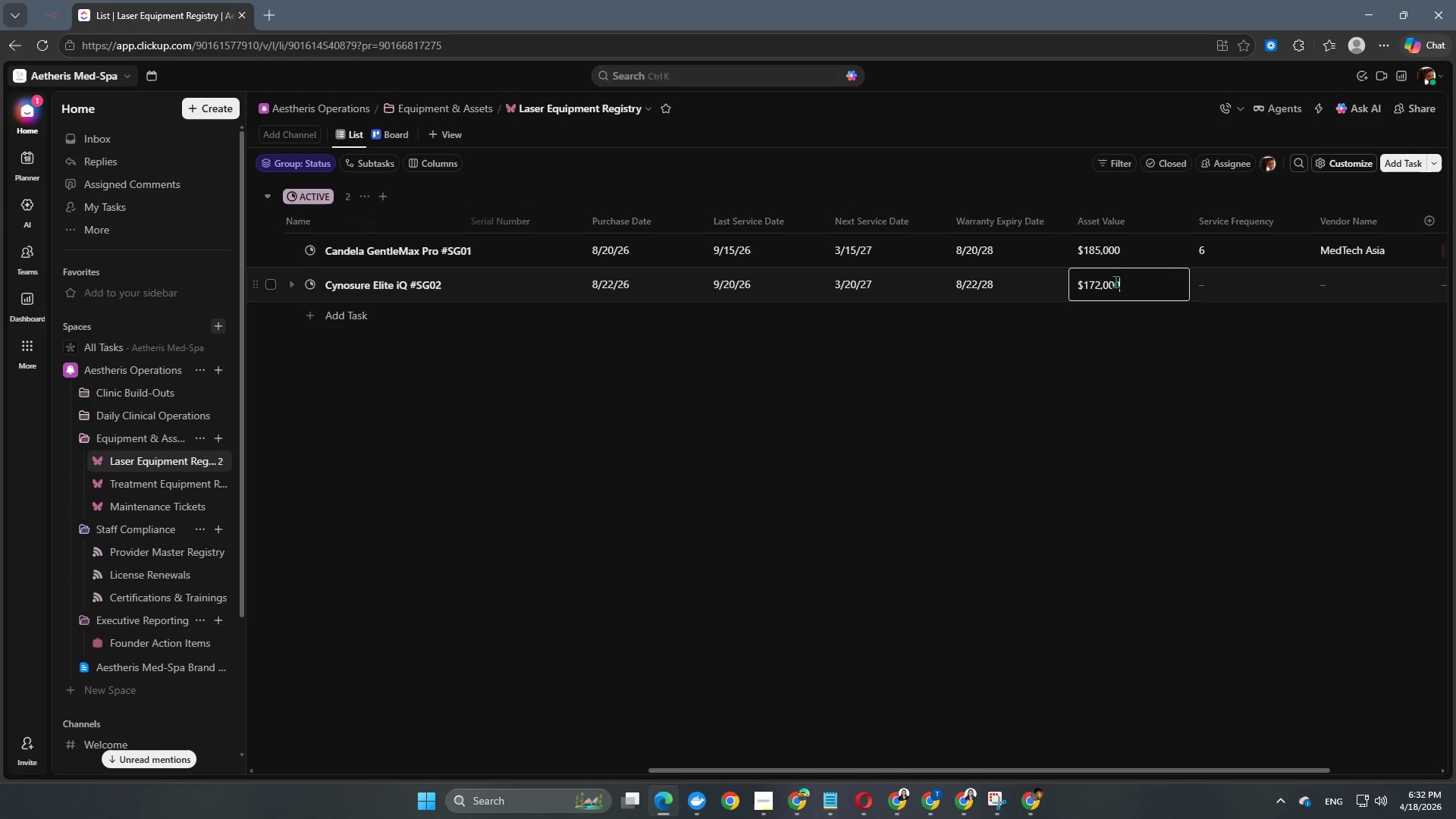 
key(NumpadEnter)
 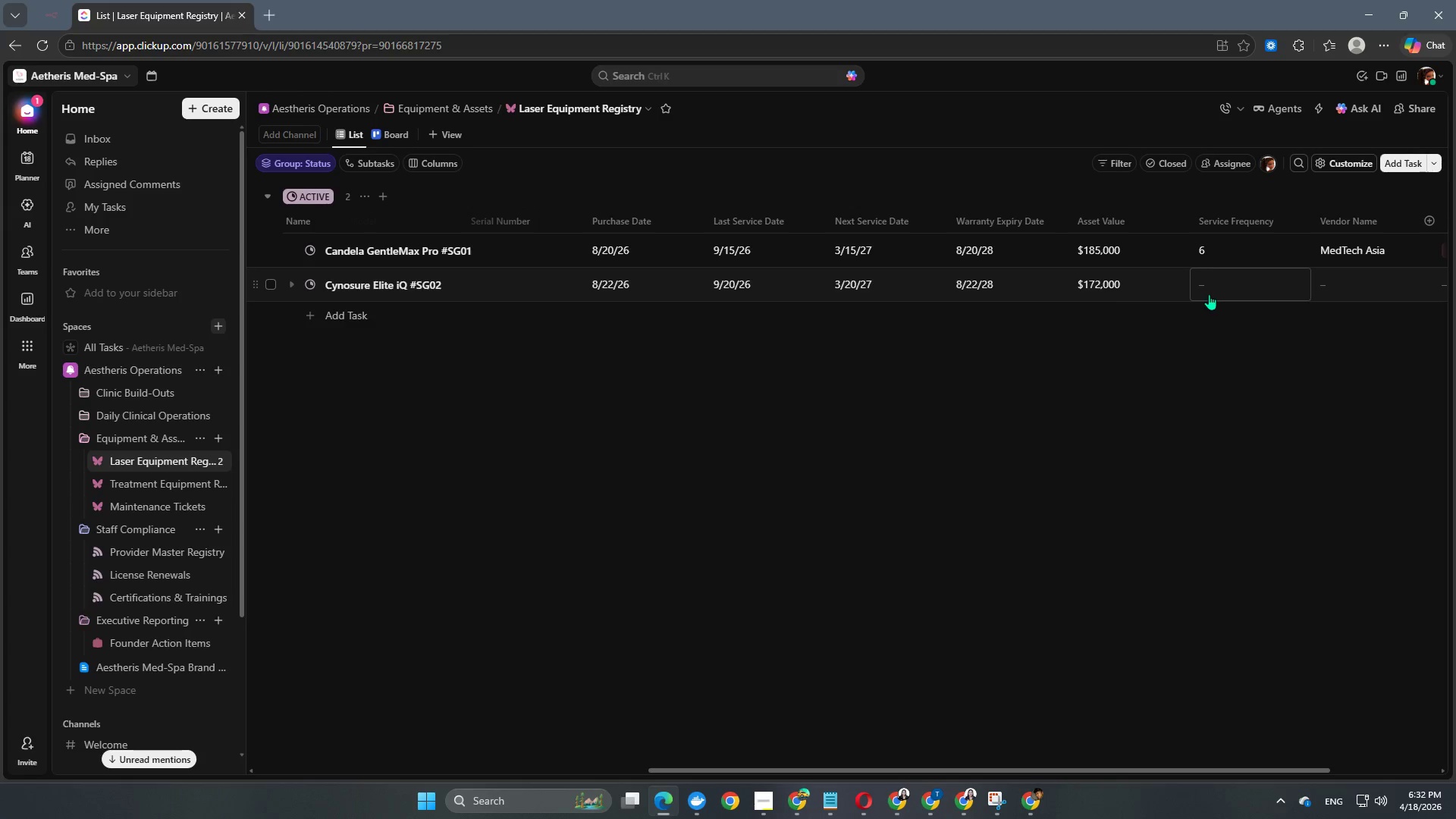 
left_click([1286, 290])
 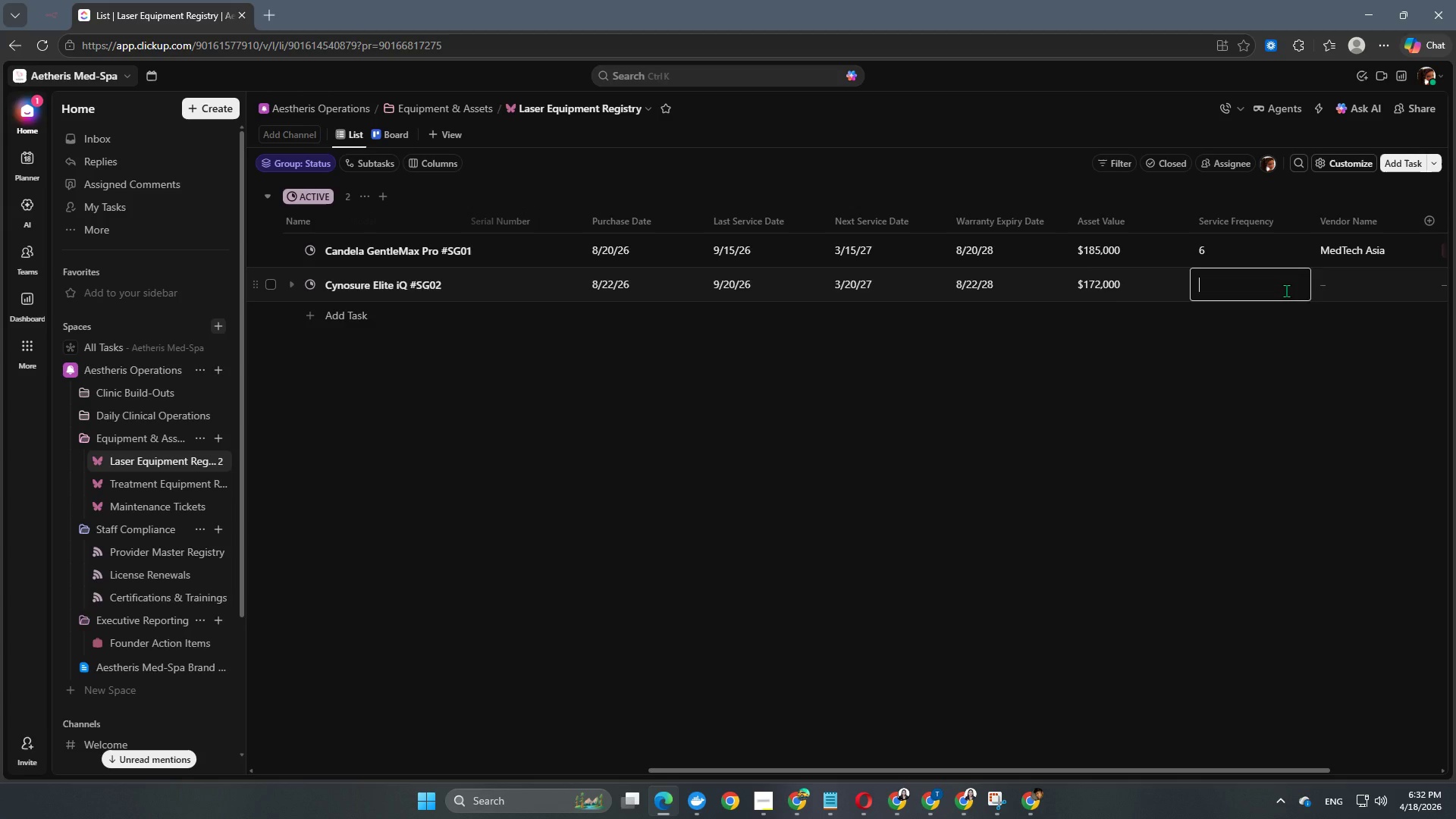 
key(NumpadAdd)
 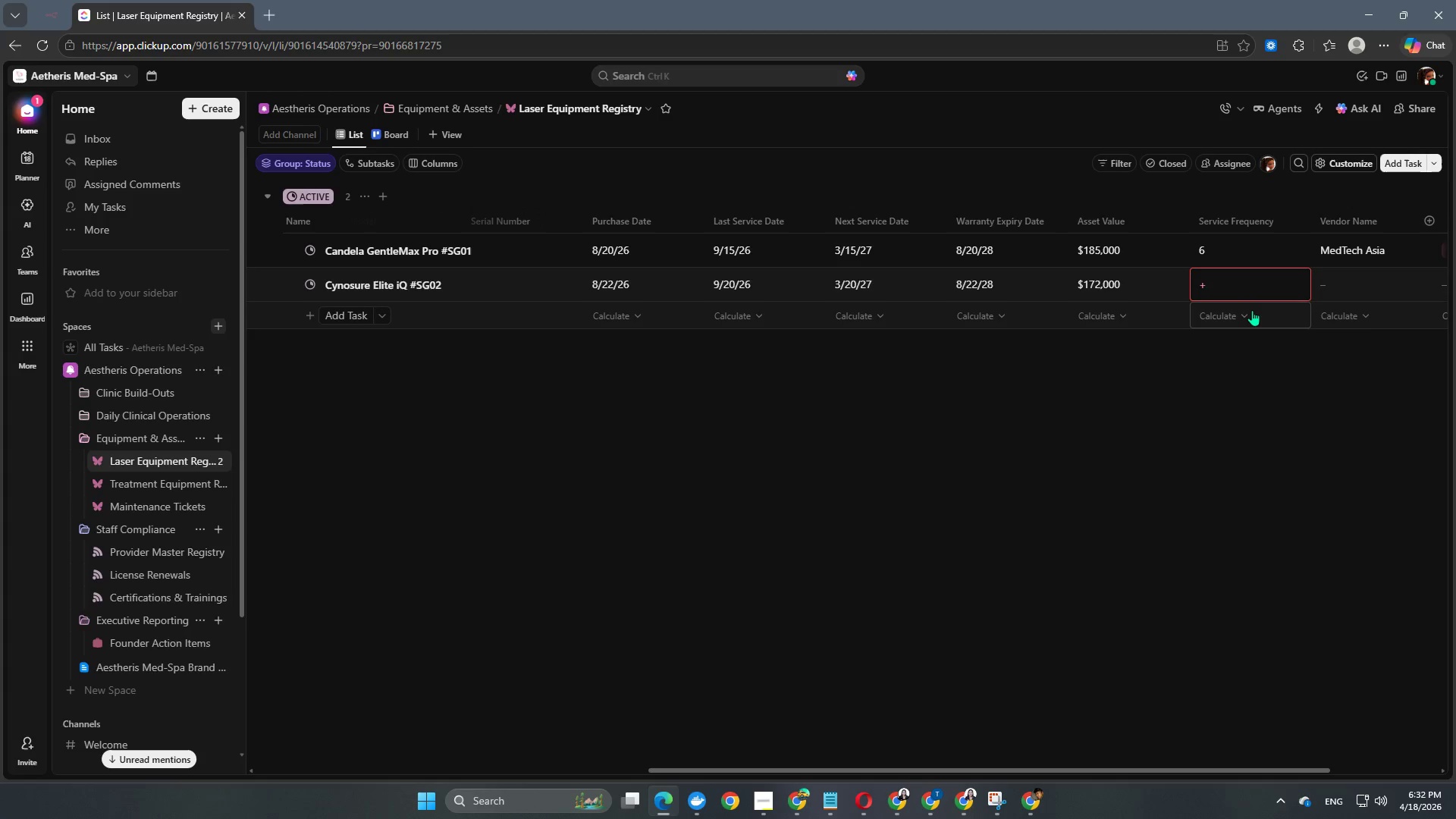 
key(Backspace)
 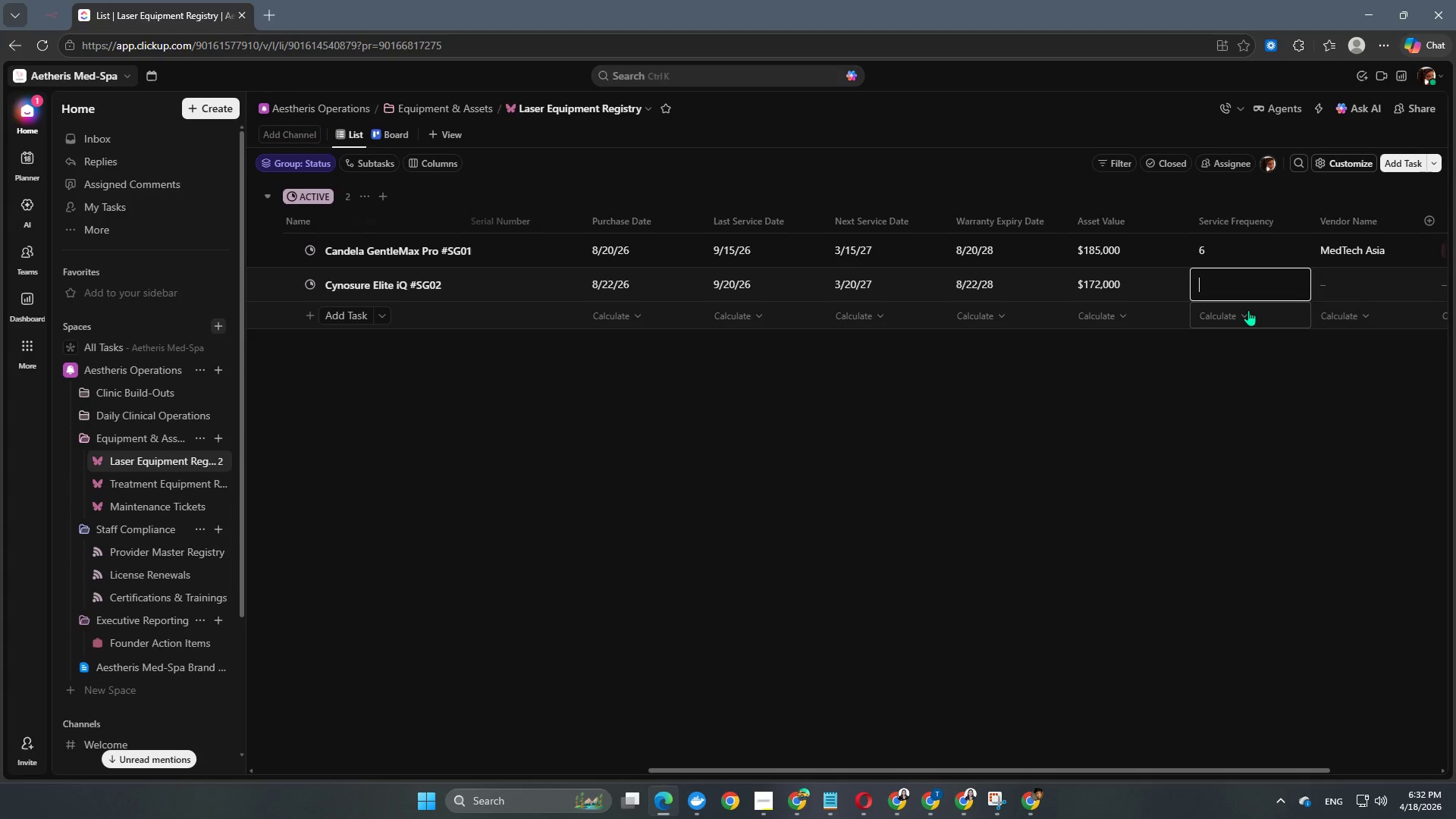 
key(Numpad6)
 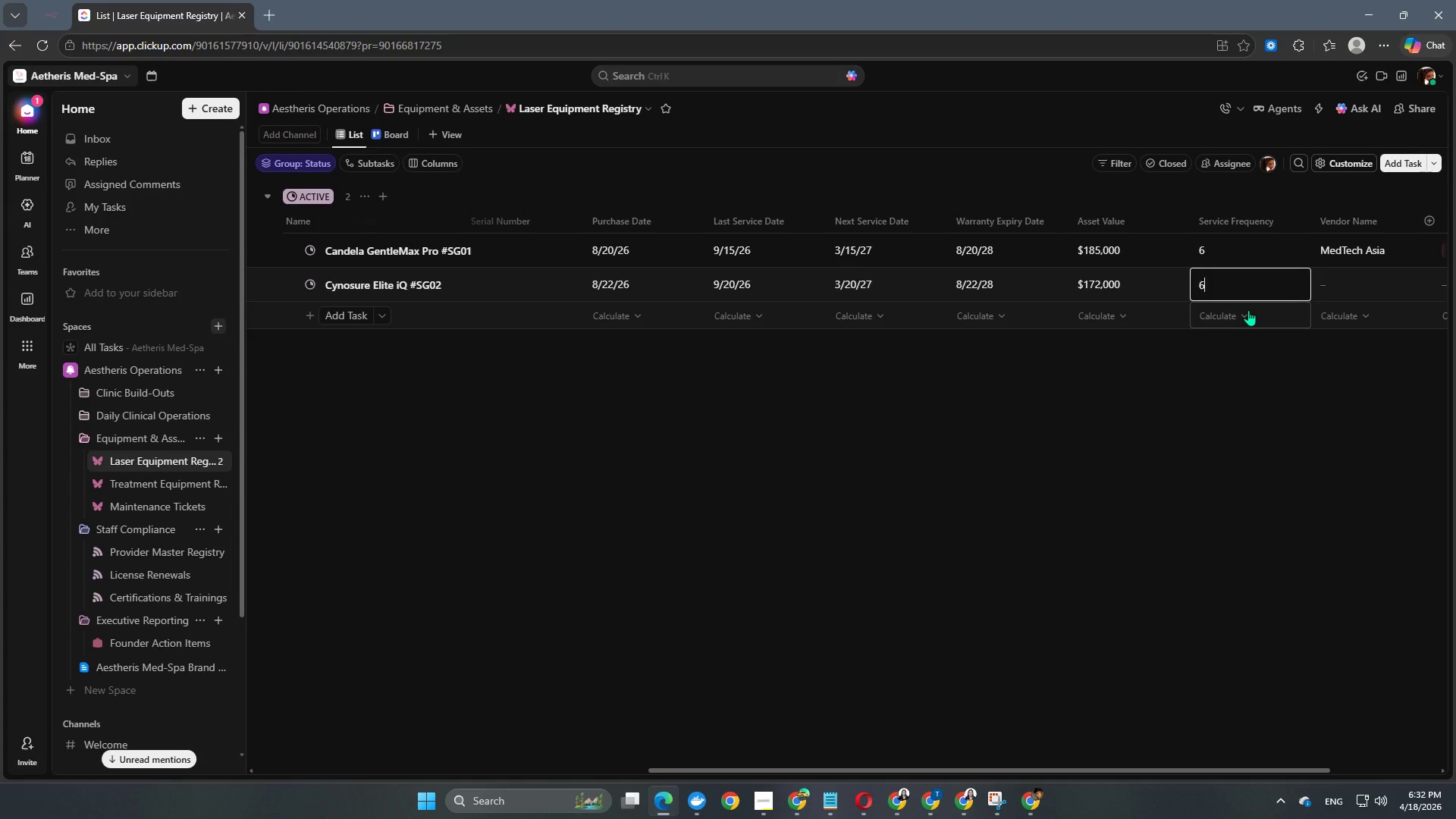 
key(NumpadEnter)
 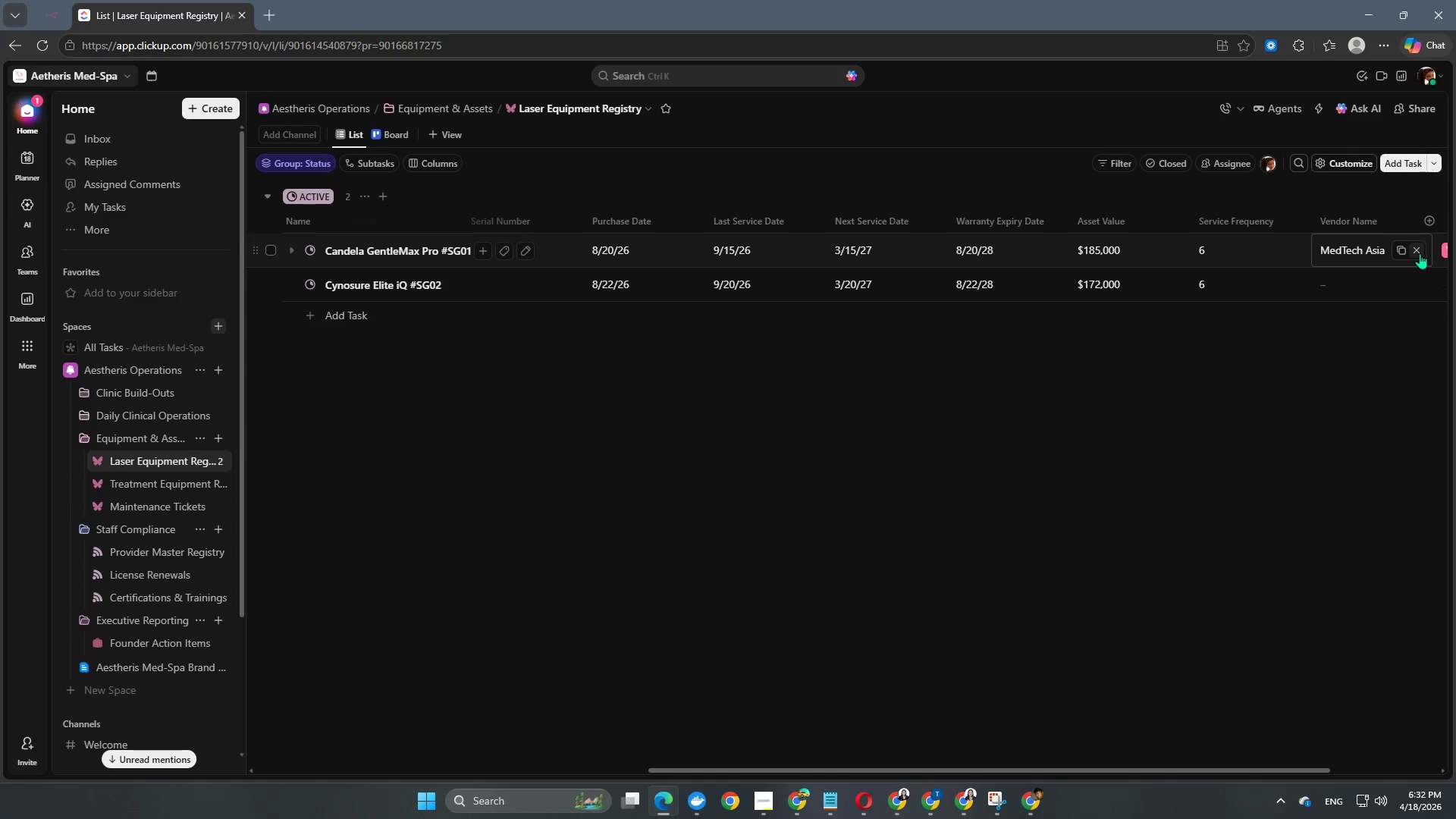 
left_click([1398, 253])
 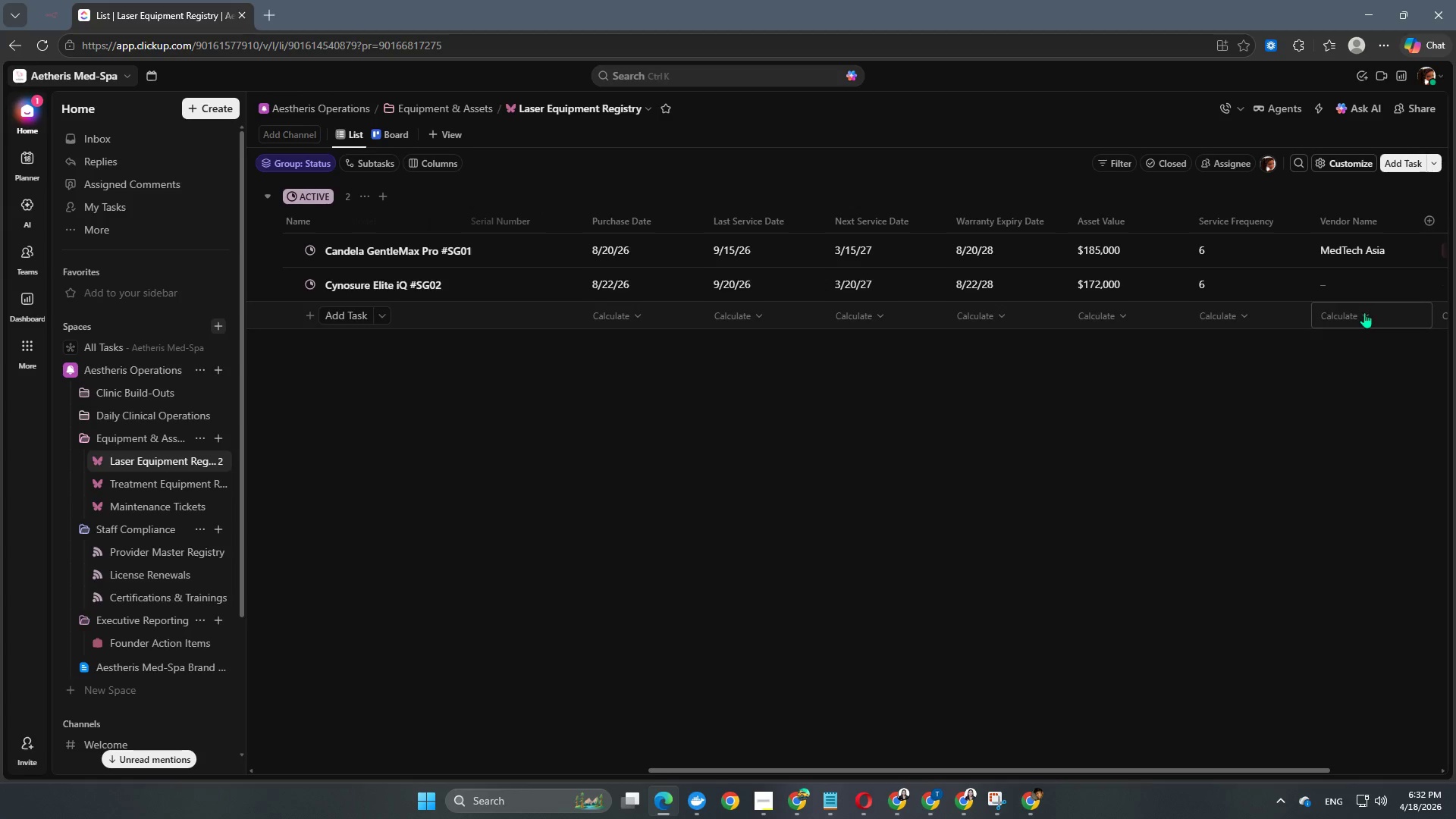 
left_click([1368, 296])
 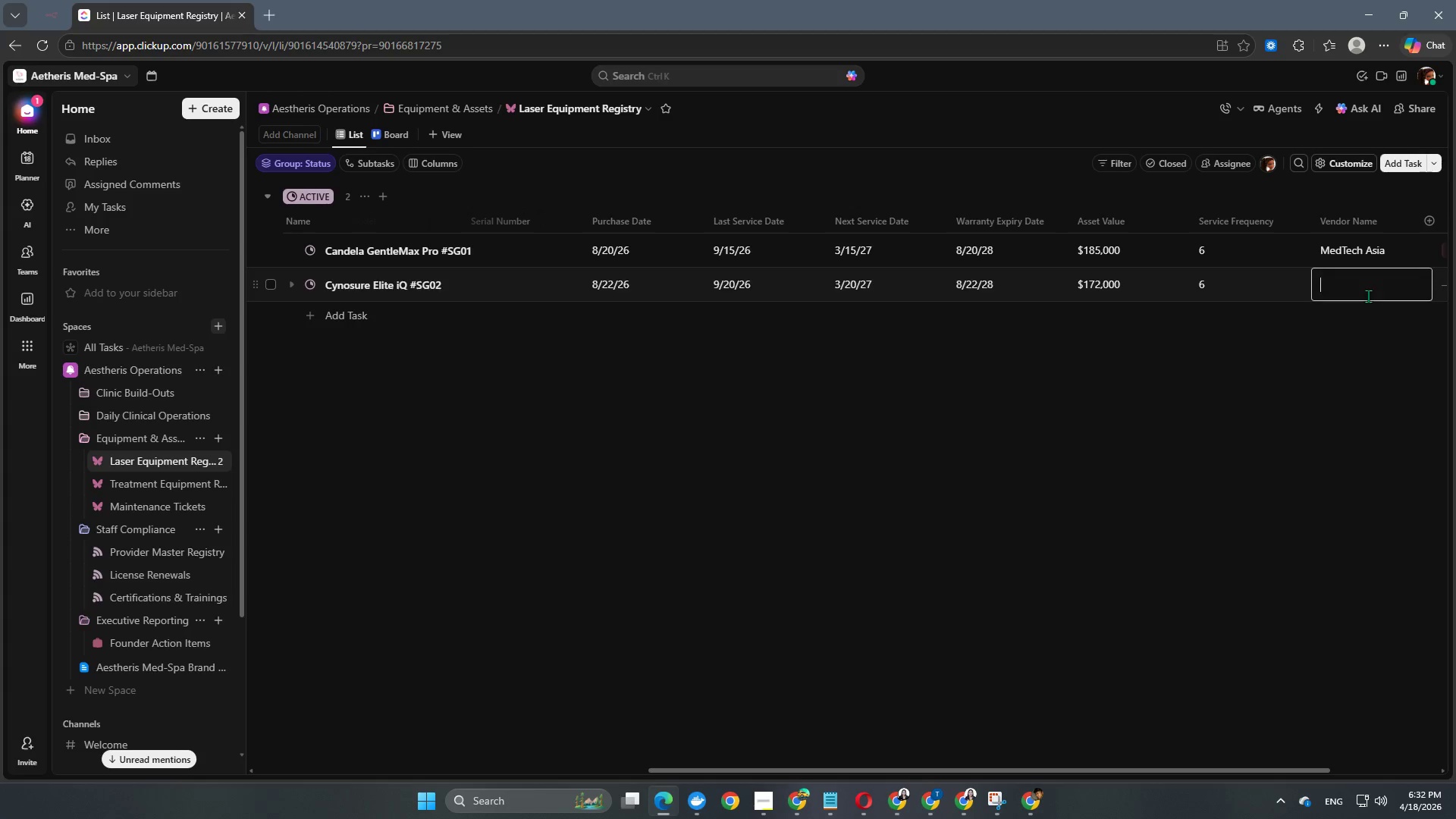 
key(Control+V)
 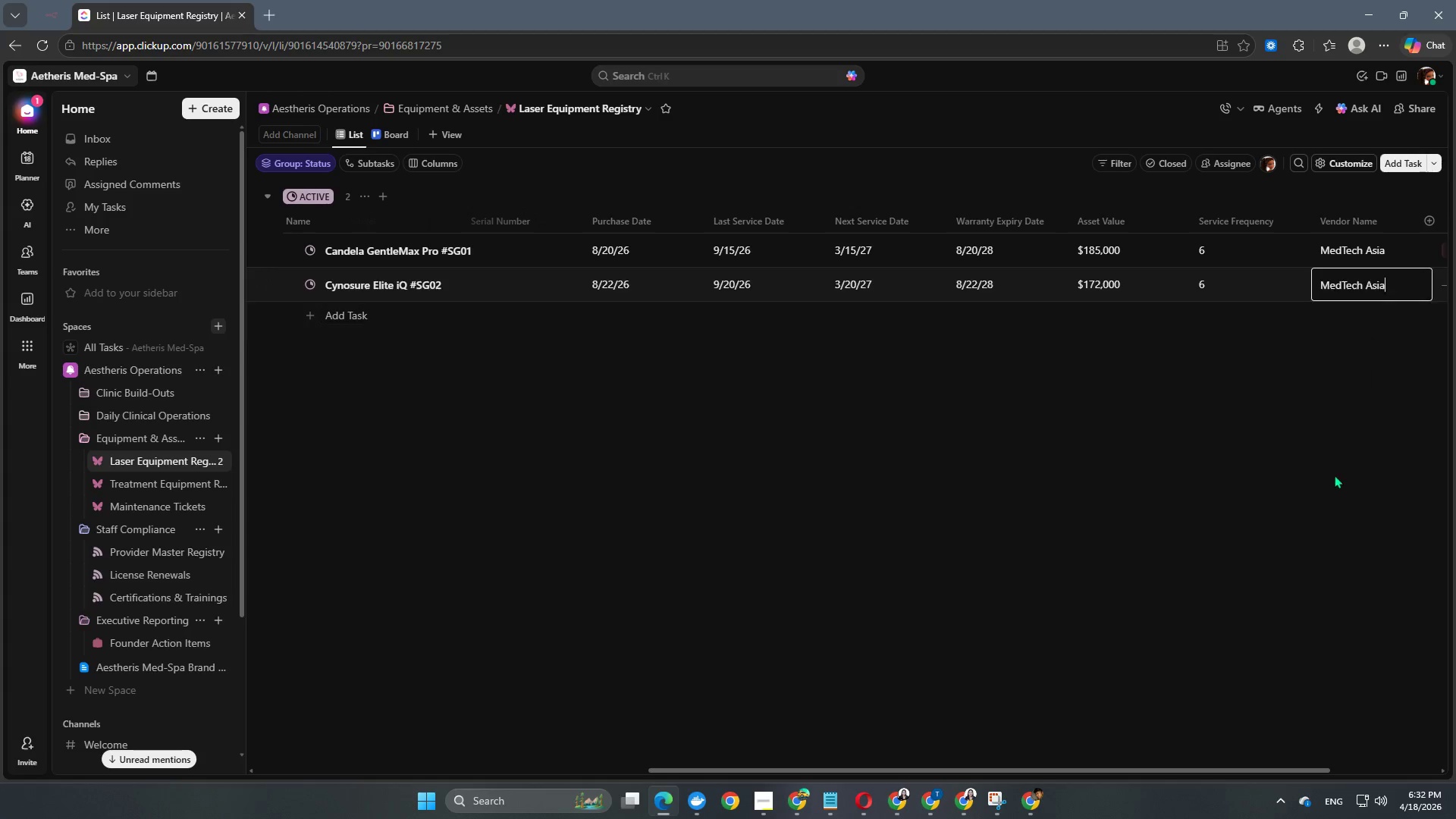 
left_click([1326, 500])
 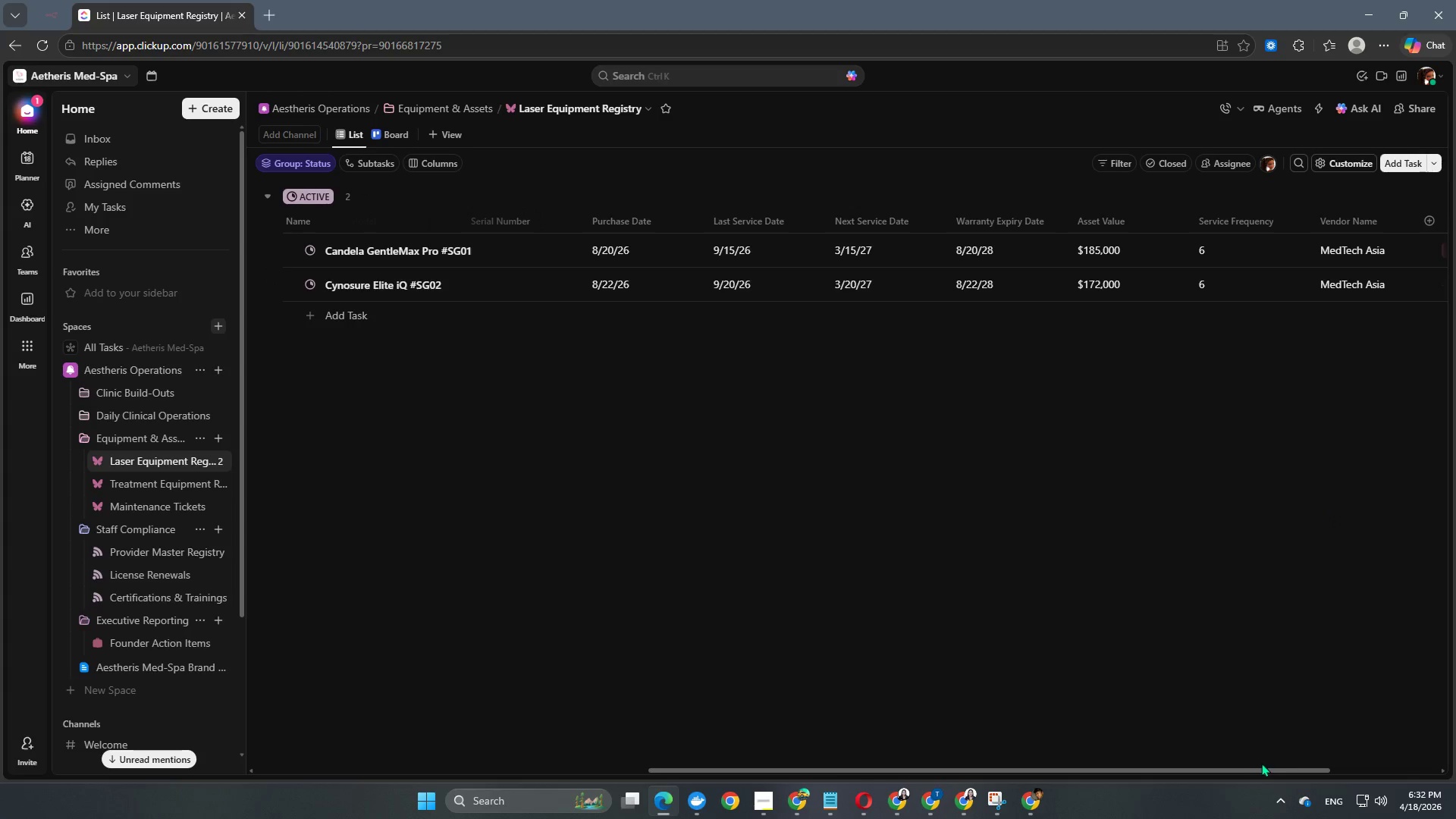 
left_click_drag(start_coordinate=[1256, 769], to_coordinate=[1433, 760])
 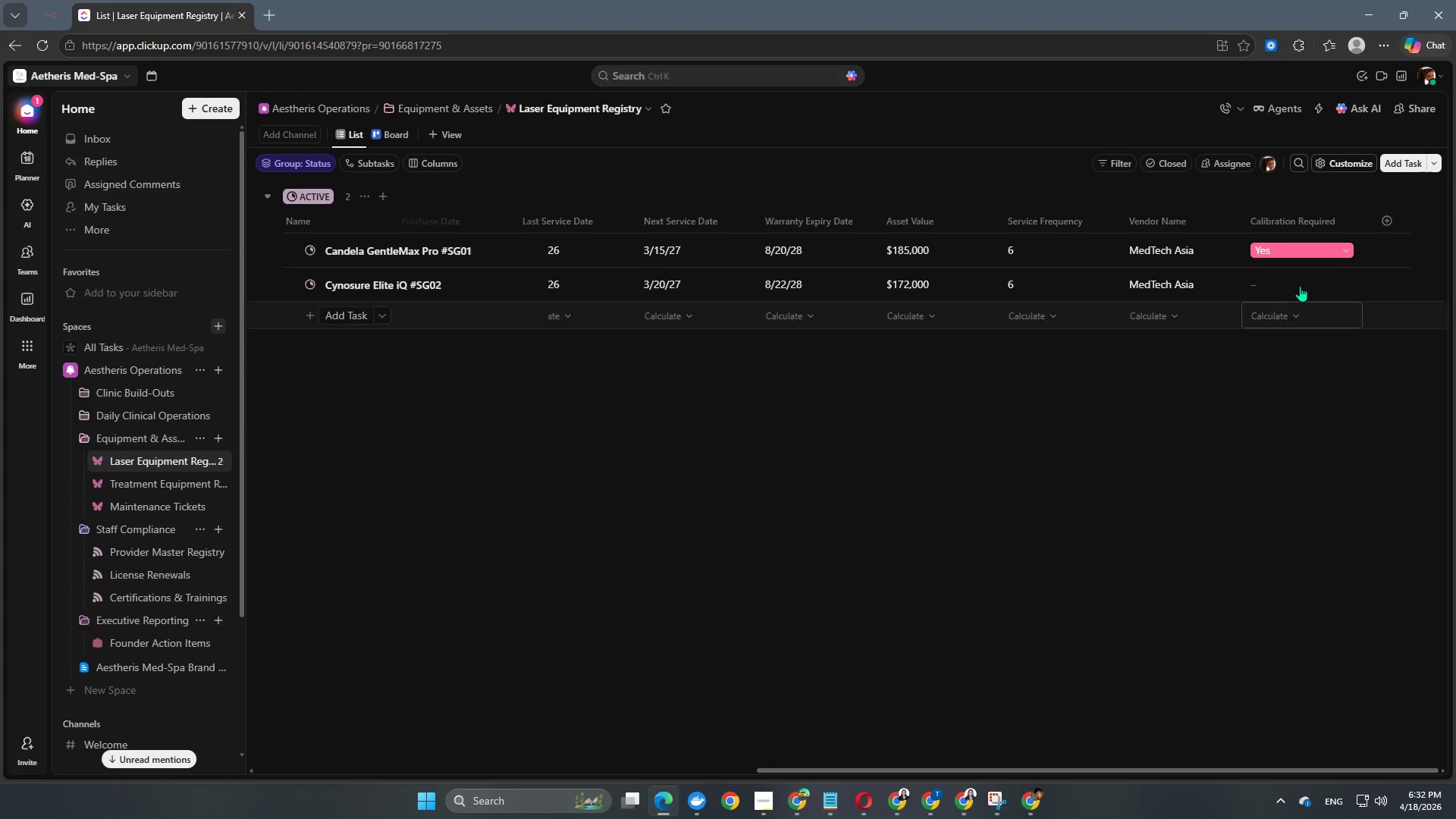 
left_click([1300, 283])
 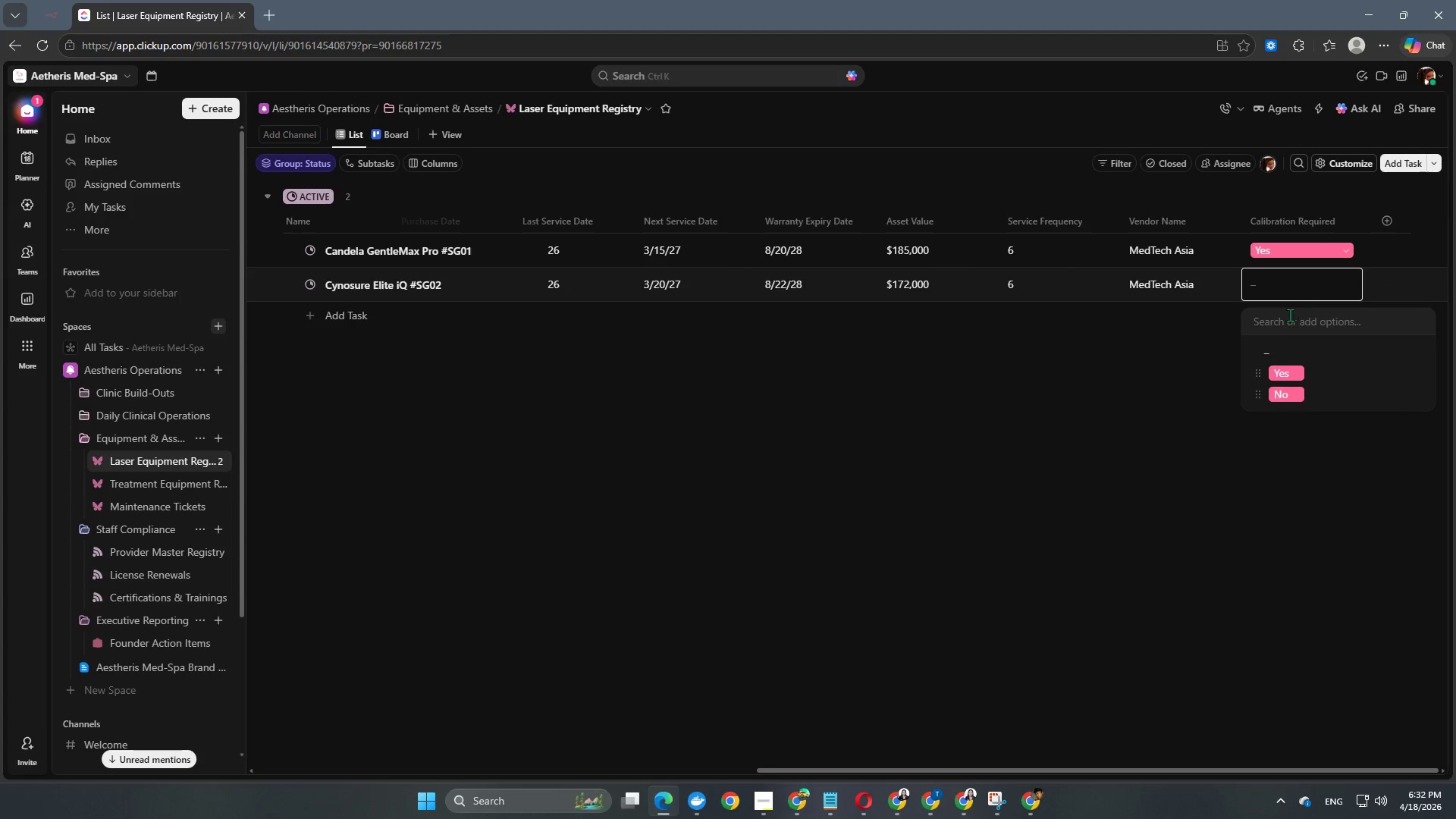 
left_click([1282, 375])
 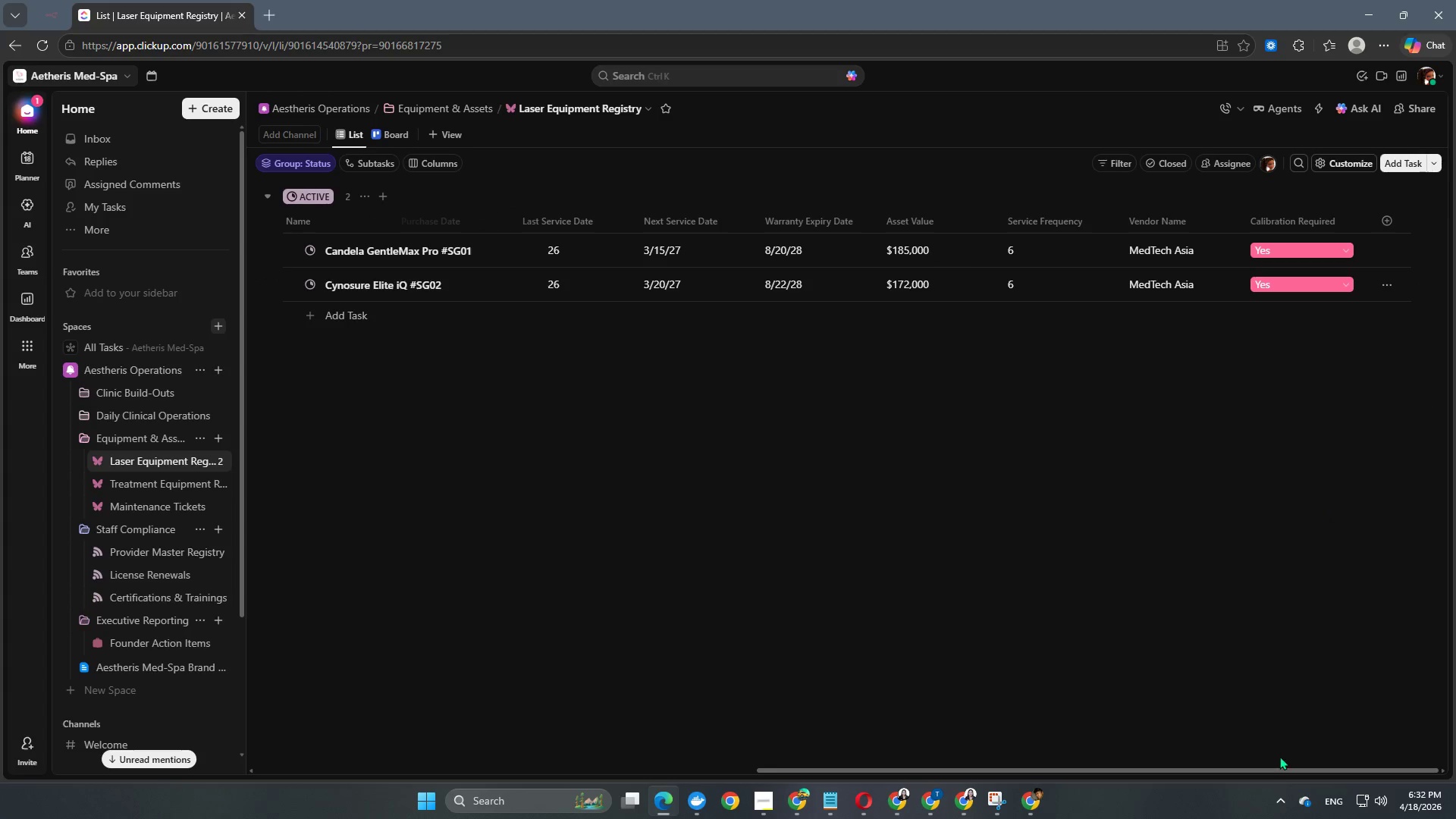 
left_click_drag(start_coordinate=[1279, 769], to_coordinate=[582, 733])
 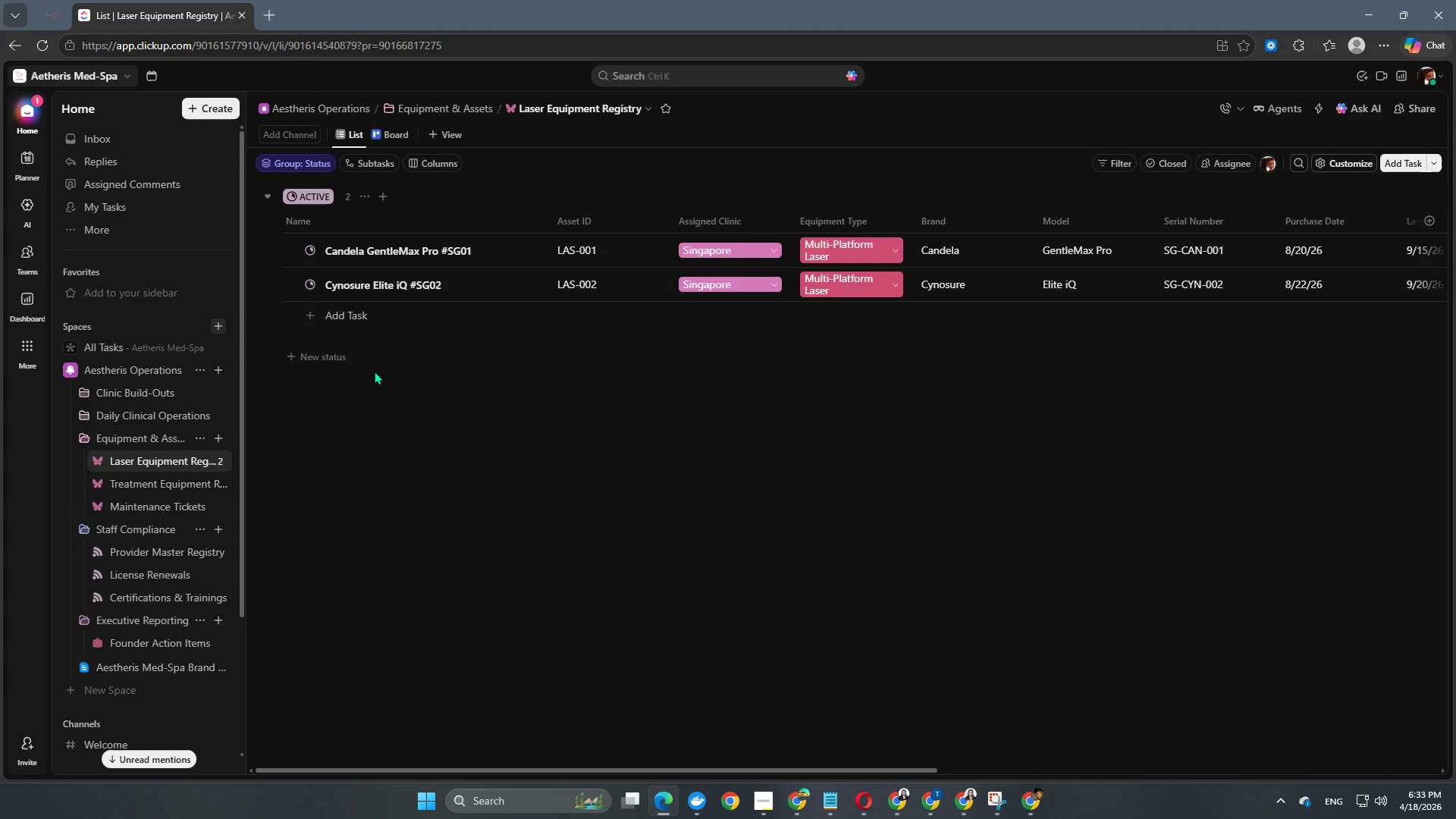 
left_click([340, 322])
 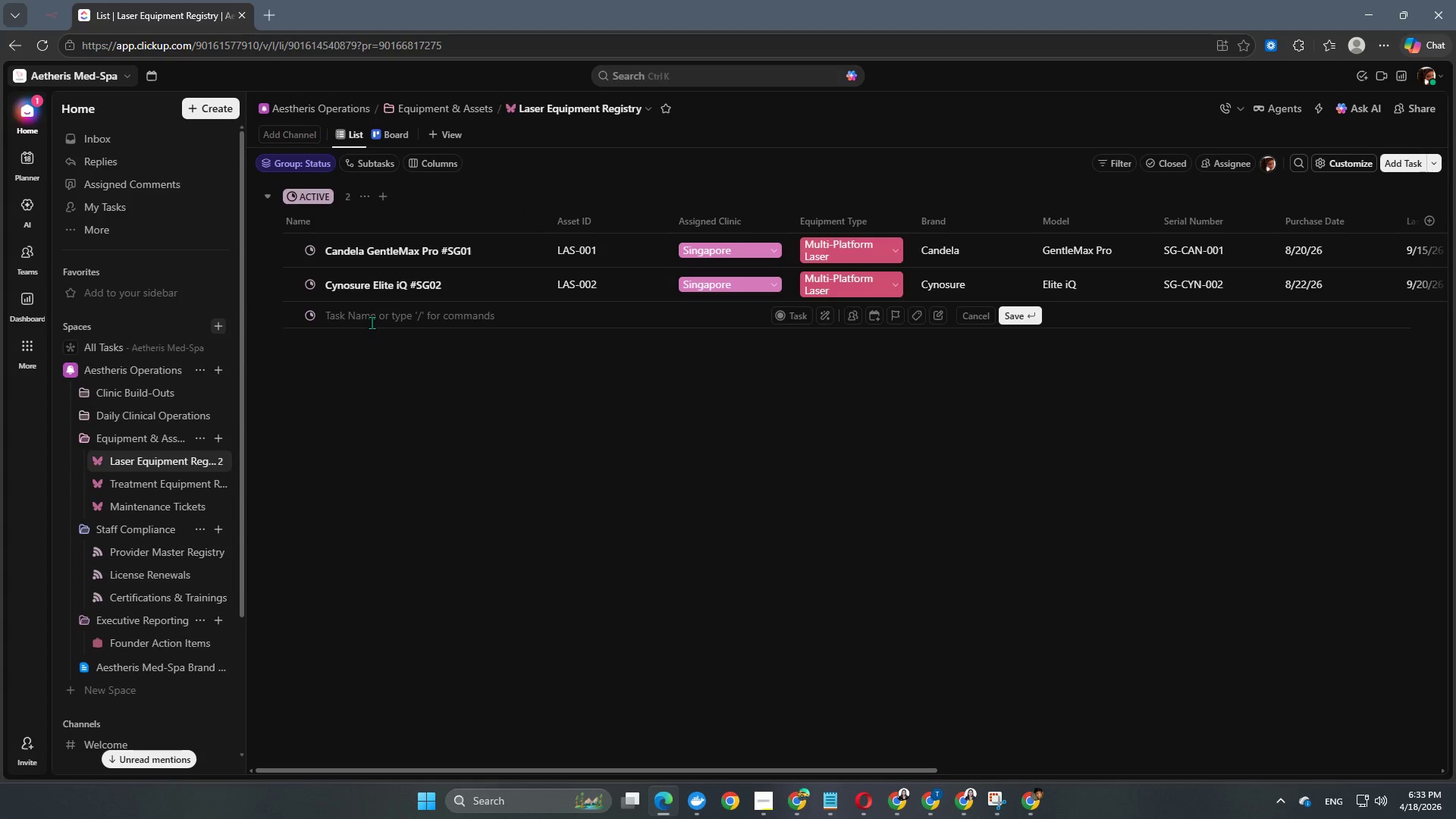 
type(Alma Soprano Titanium #OR01)
key(NumpadEnter)
 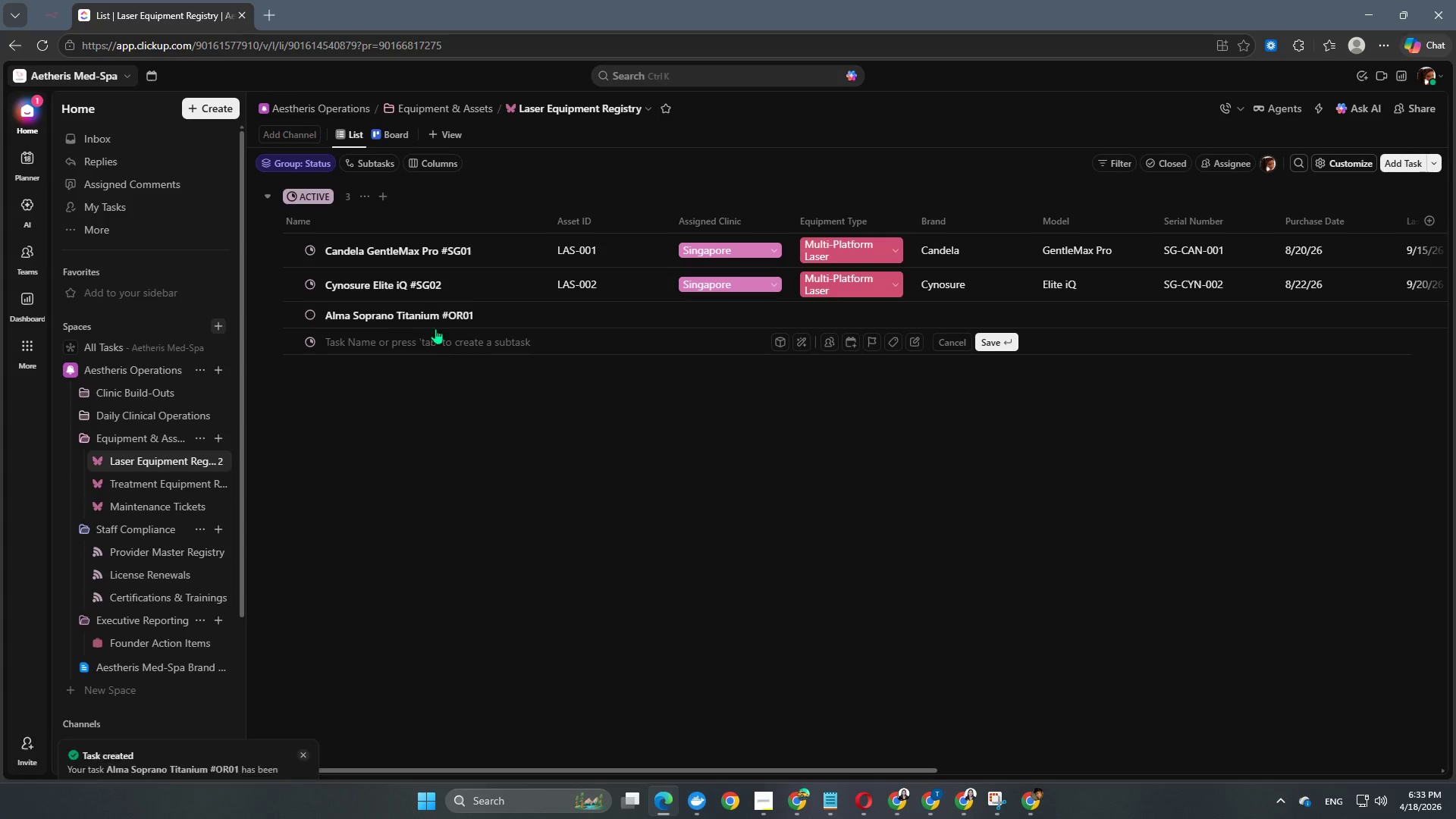 
left_click([607, 309])
 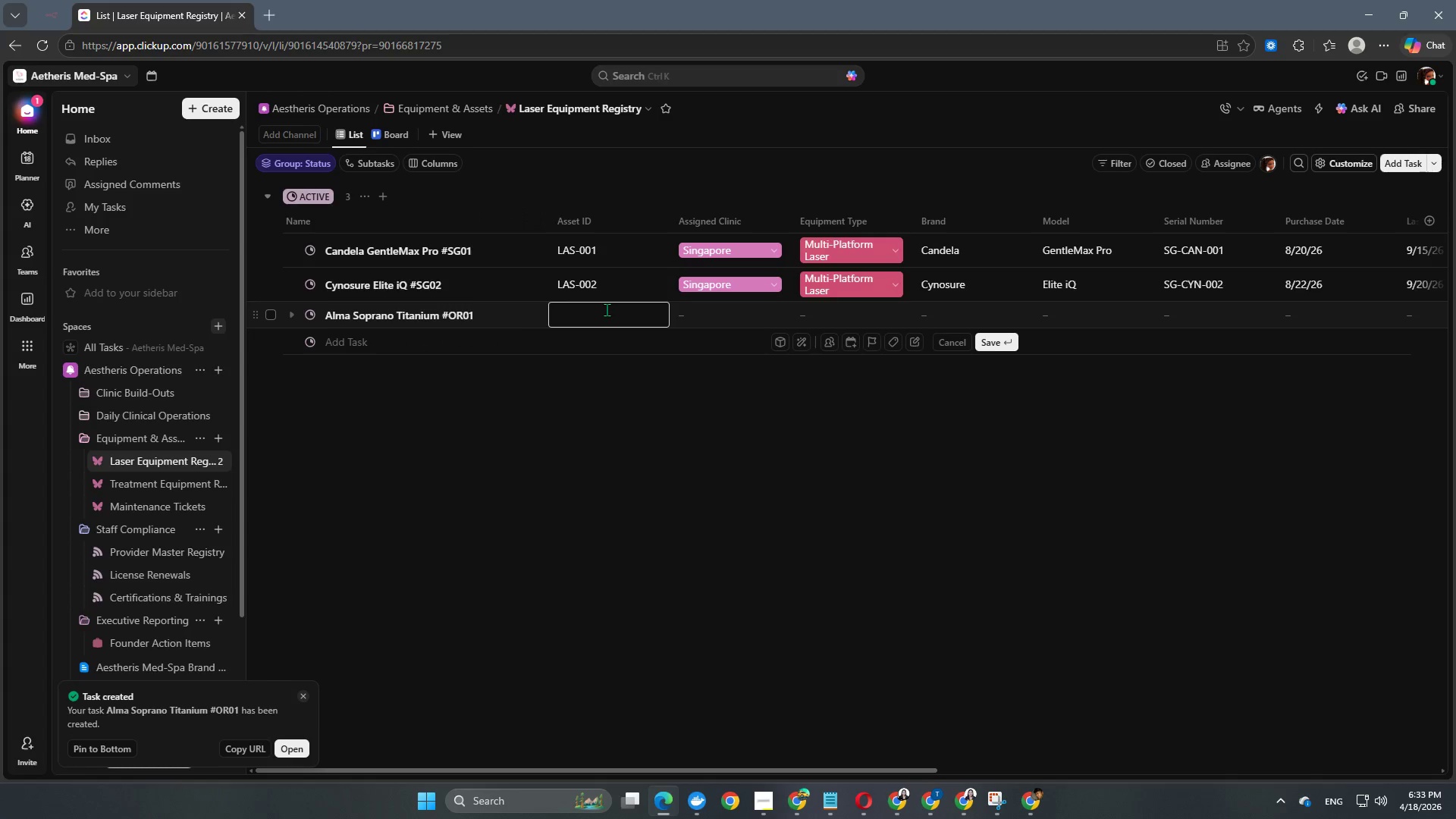 
type(:)
key(Backspace)
type(LAS-003)
key(NumpadEnter)
 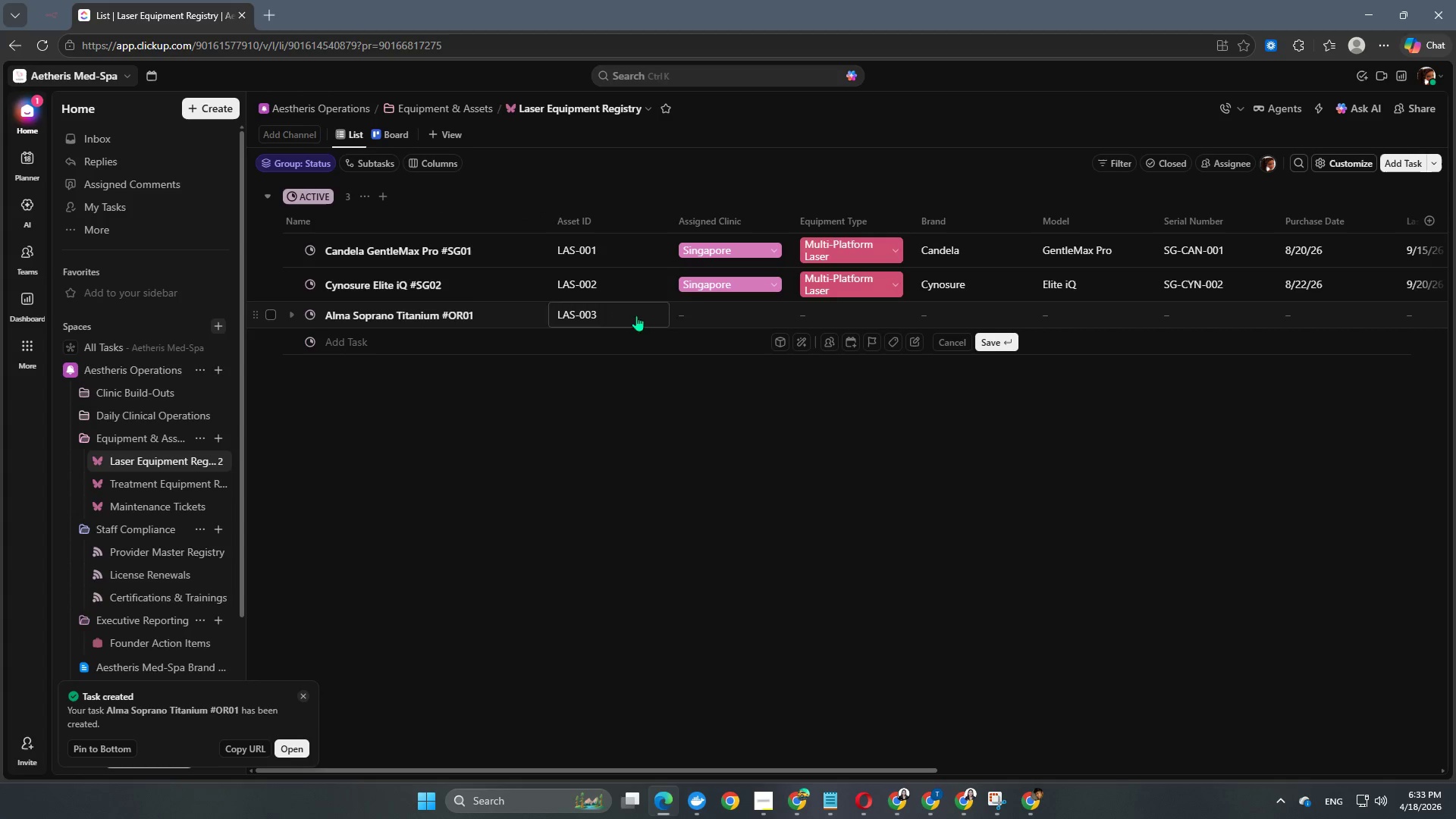 
left_click([737, 316])
 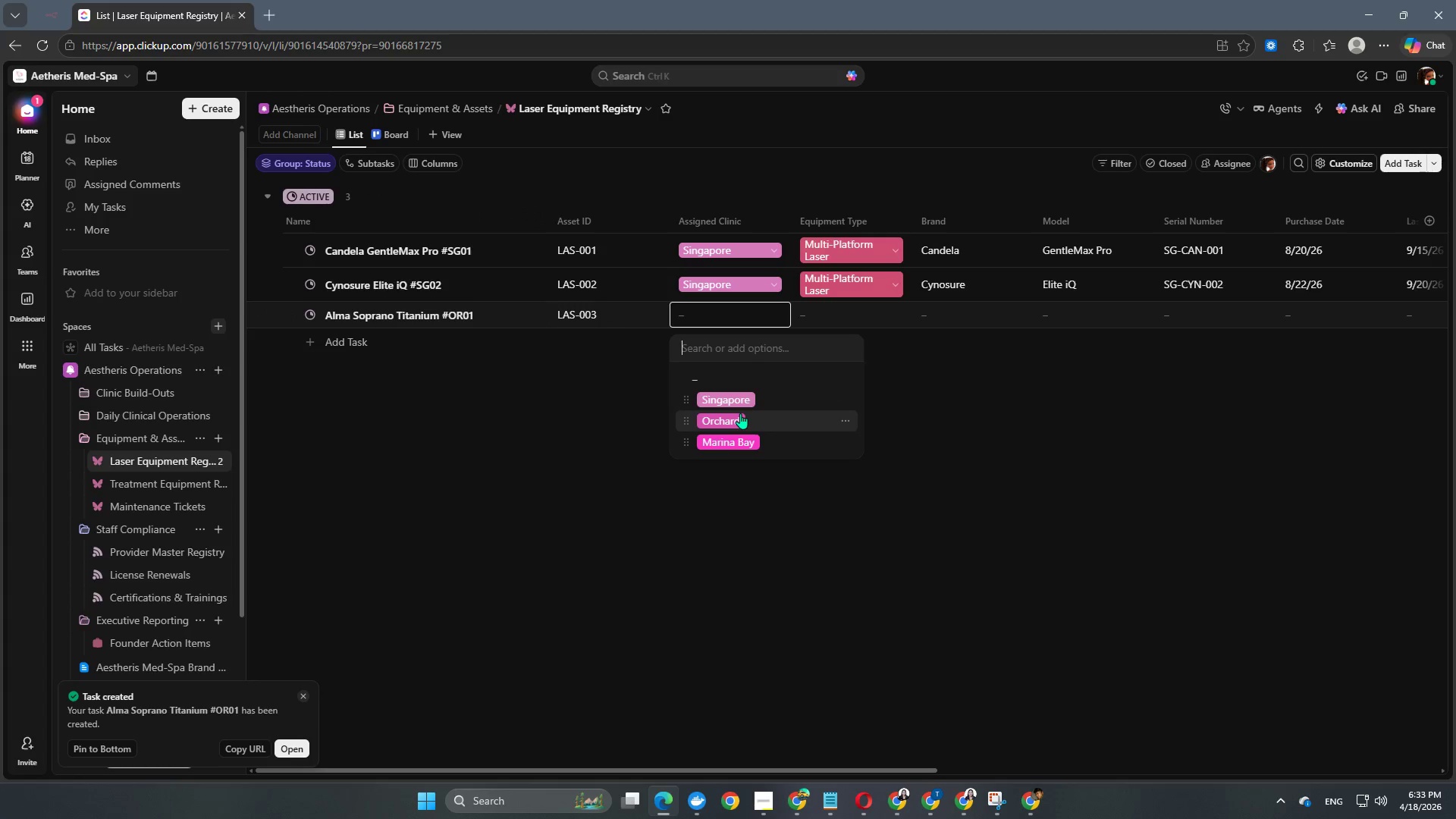 
left_click([740, 416])
 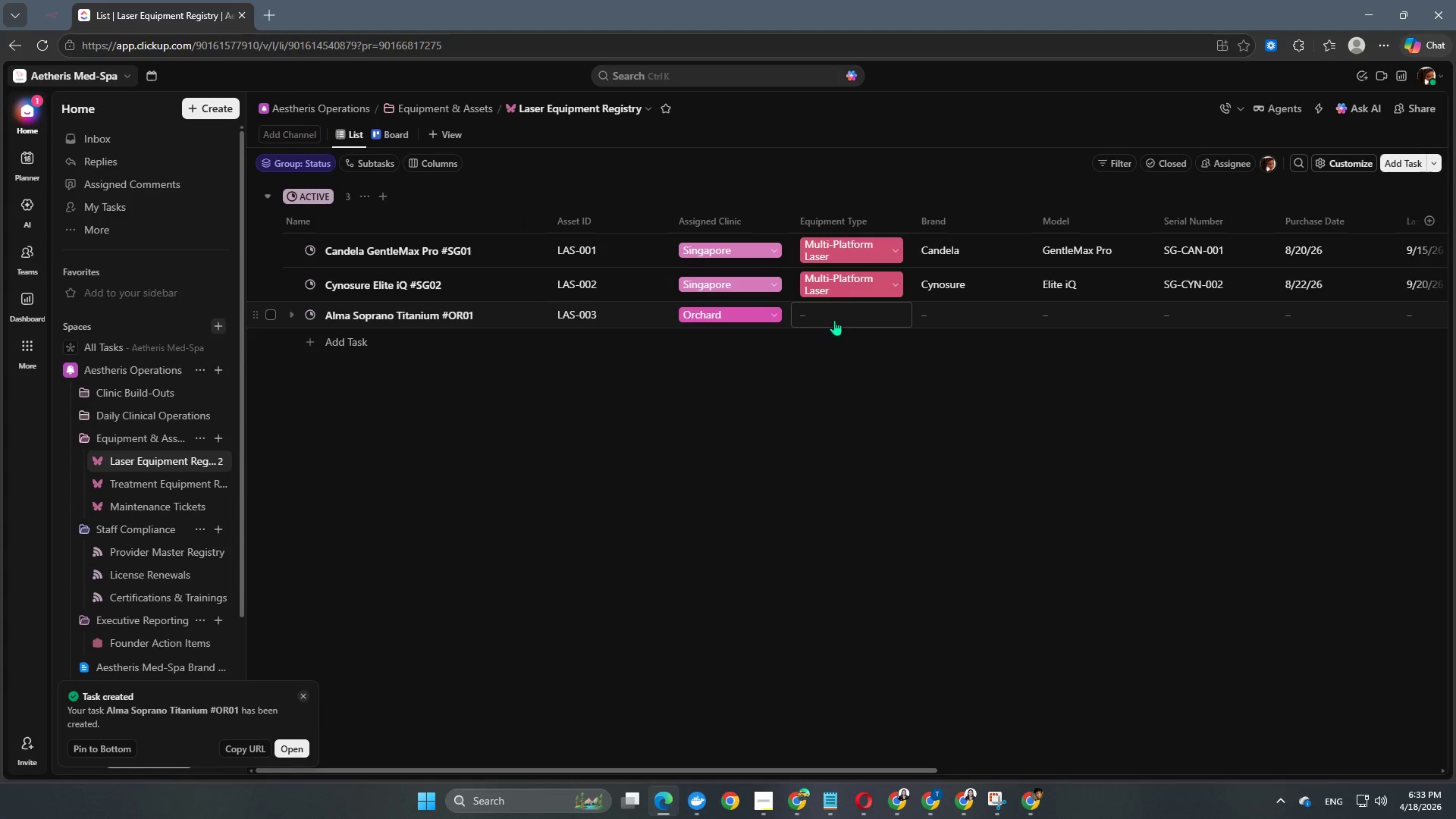 
left_click([834, 320])
 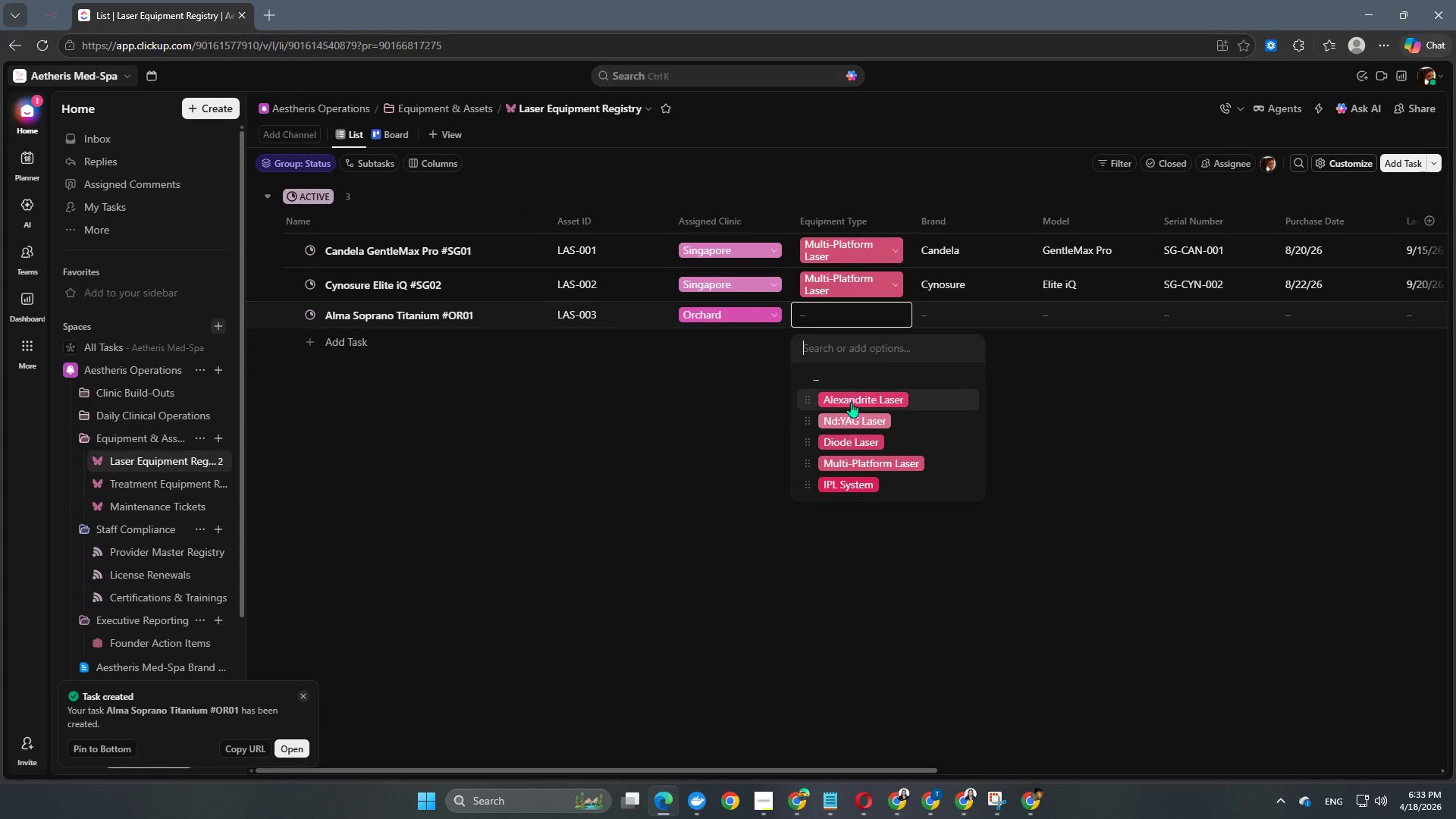 
left_click([860, 450])
 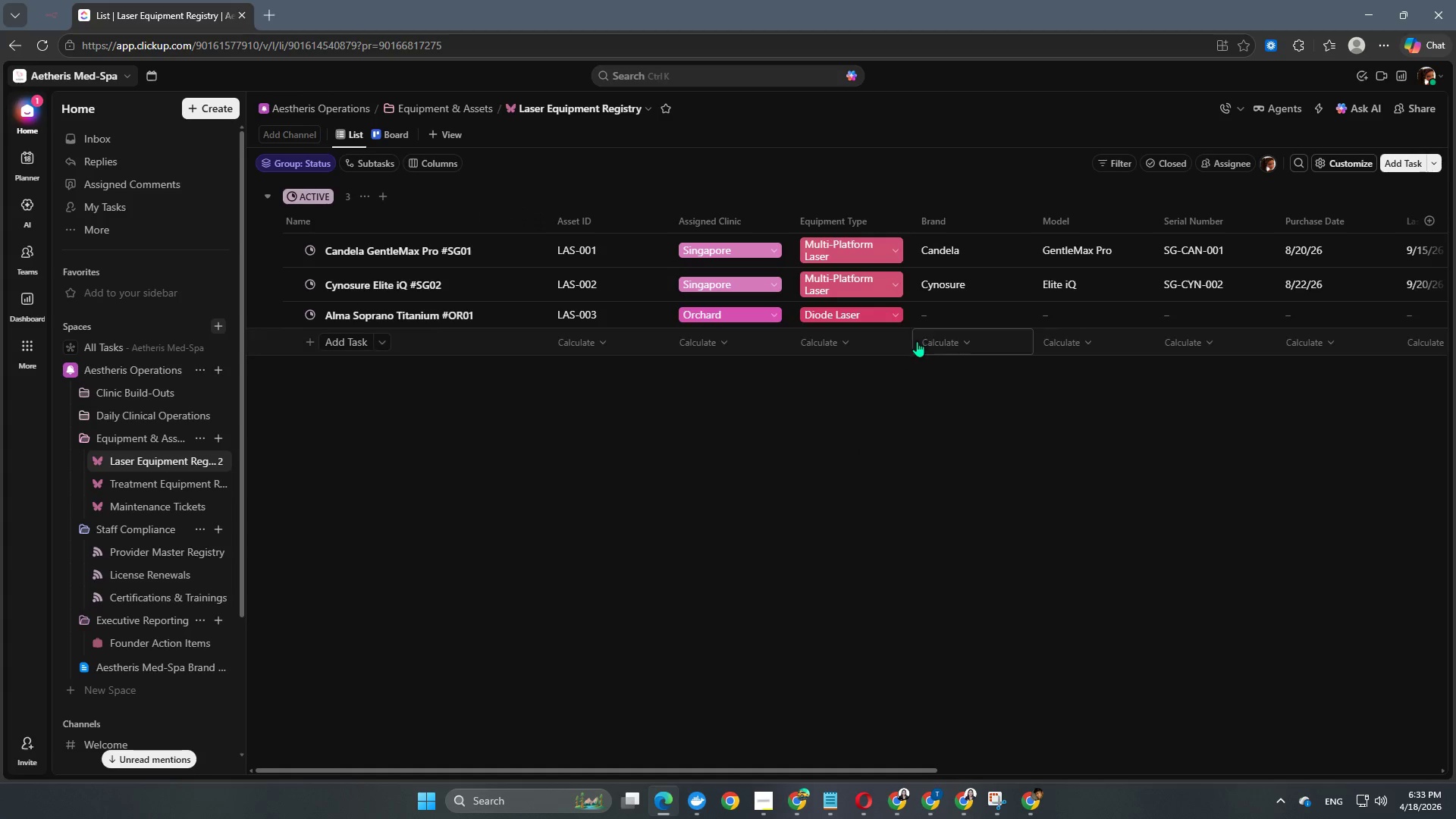 
left_click([940, 317])
 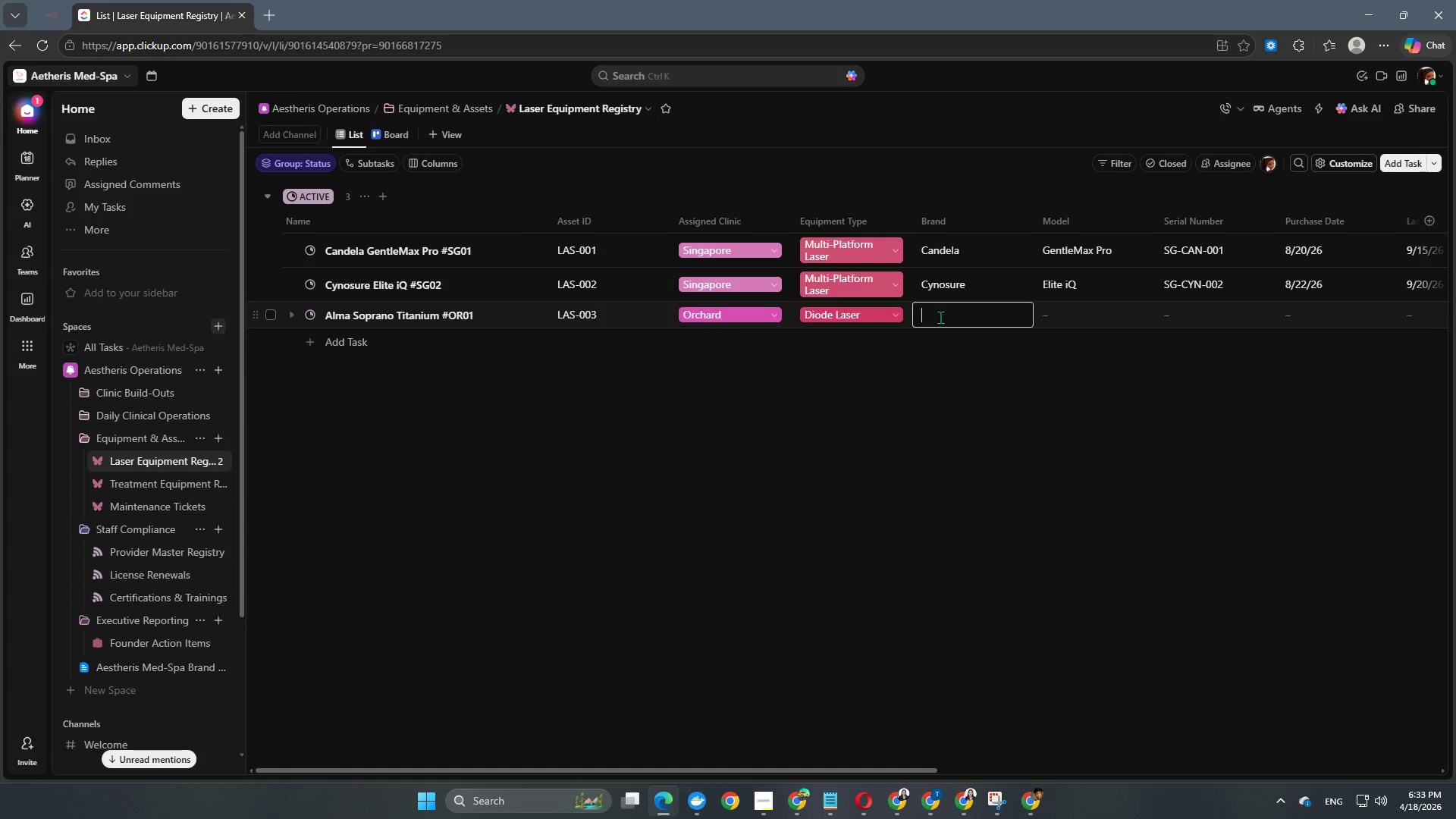 
type(Alma)
key(NumpadEnter)
 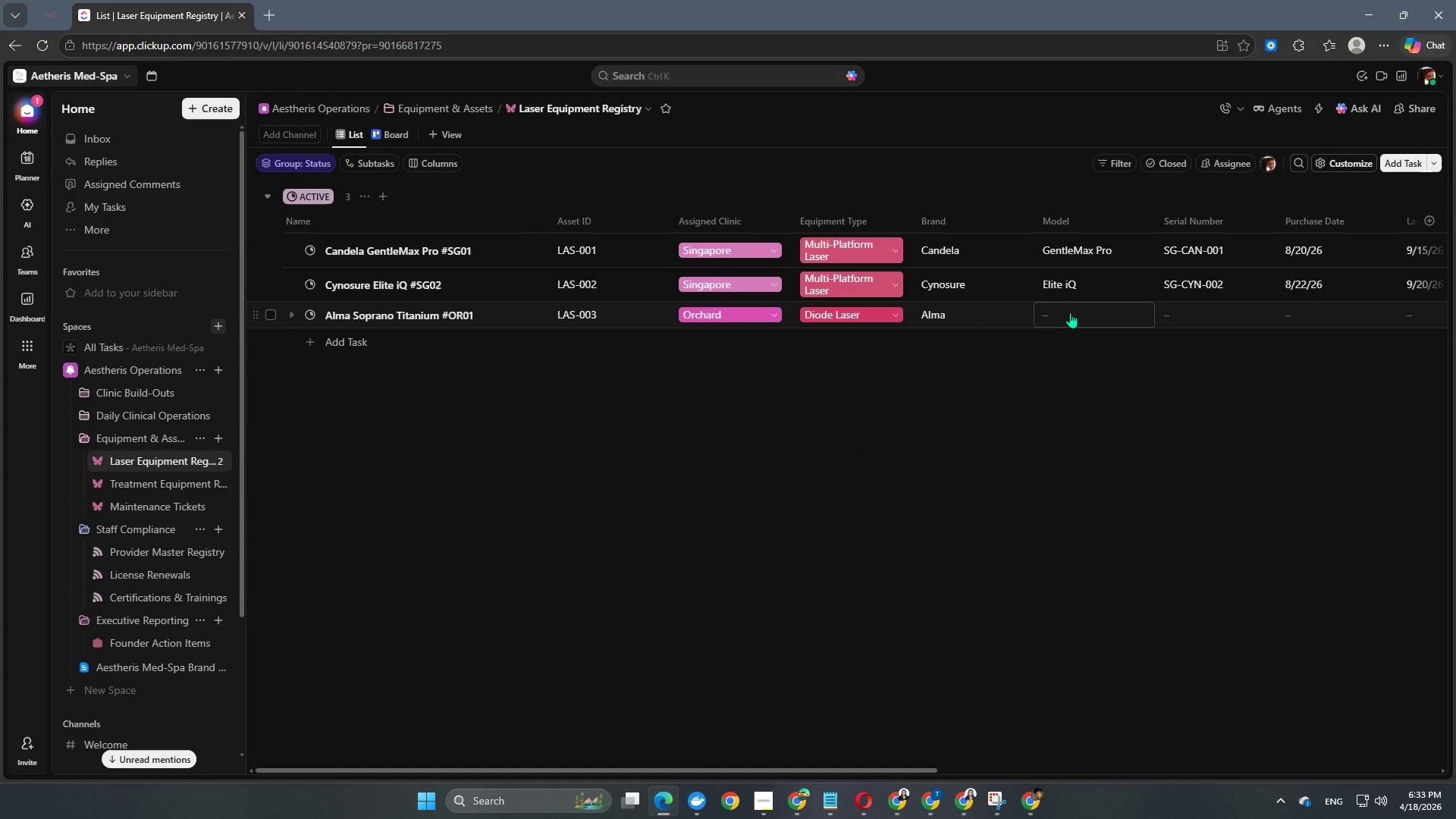 
left_click([1074, 313])
 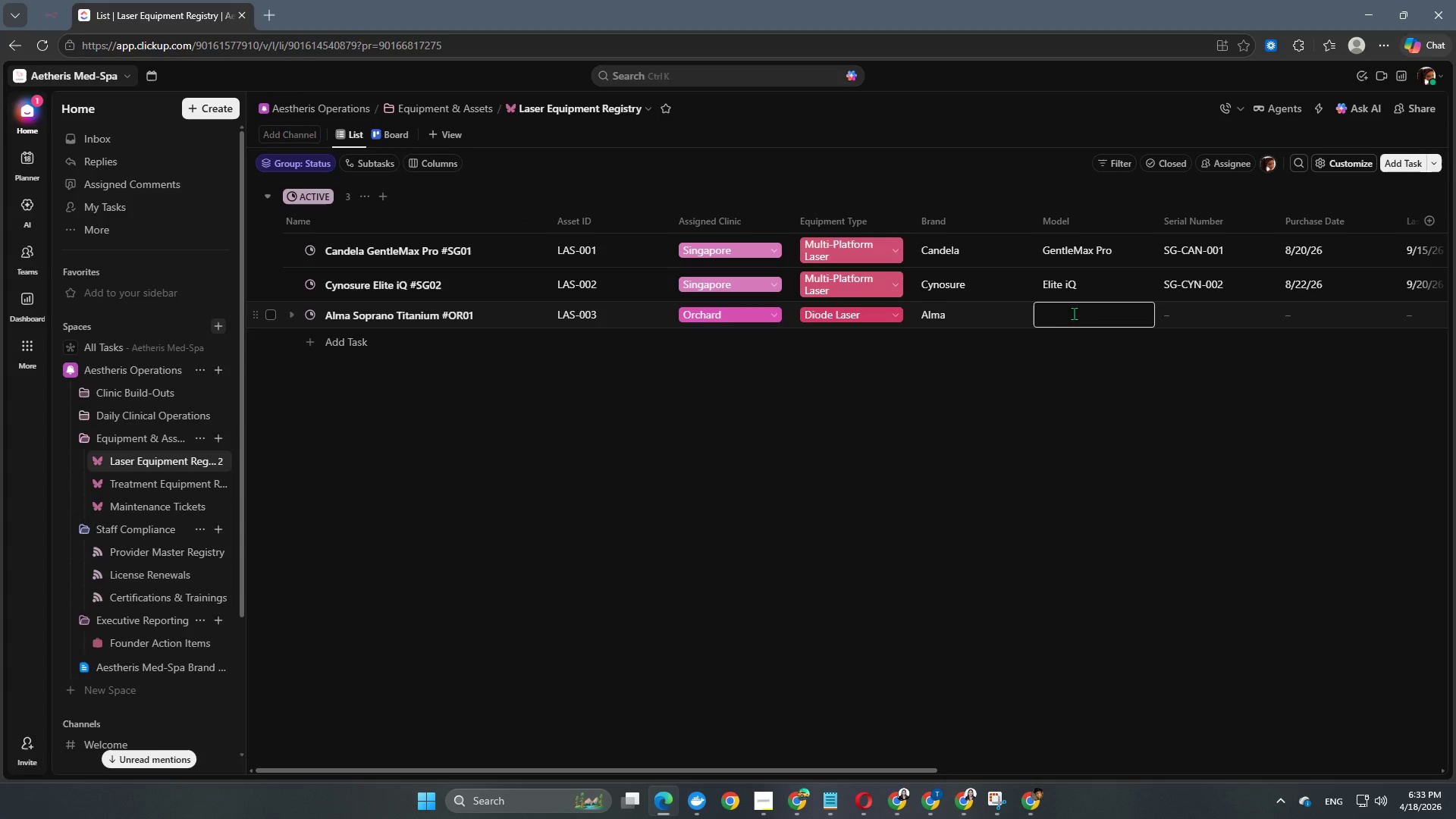 
type(Soprano Tinatu)
key(Backspace)
key(Backspace)
key(Backspace)
key(Backspace)
type(taniium)
key(NumpadEnter)
 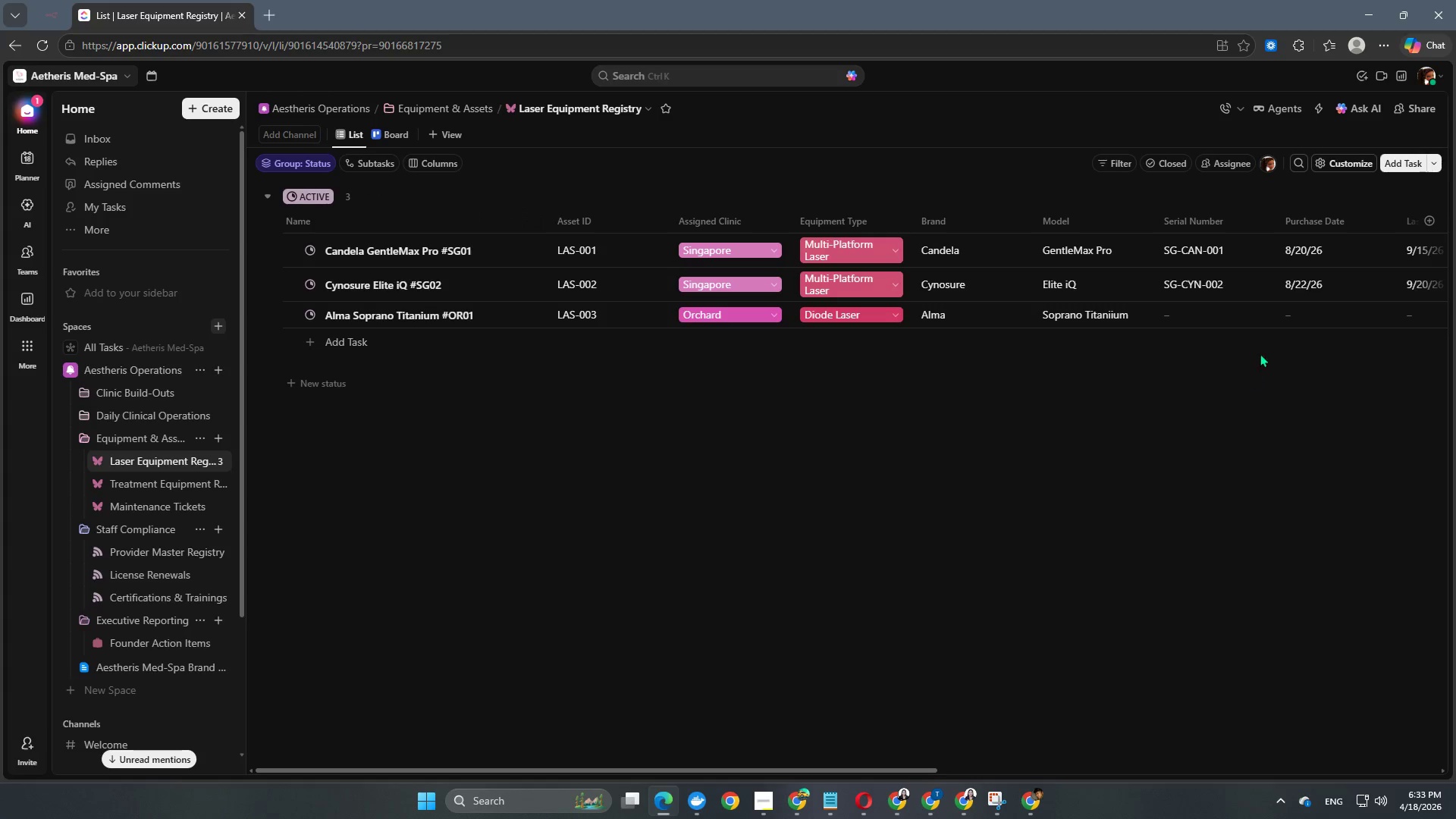 
left_click([1223, 312])
 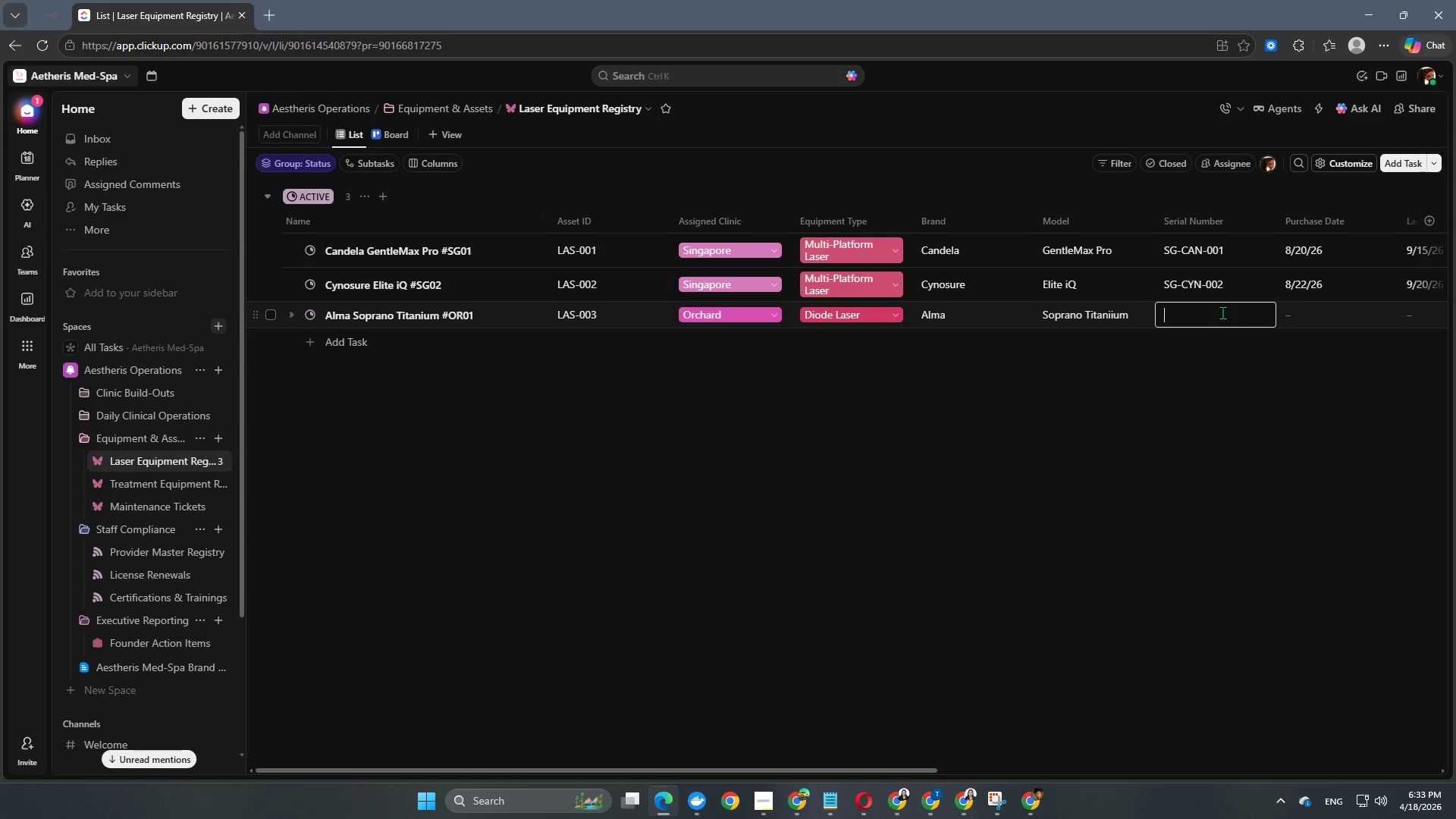 
type(OR-ALM-003)
key(NumpadEnter)
 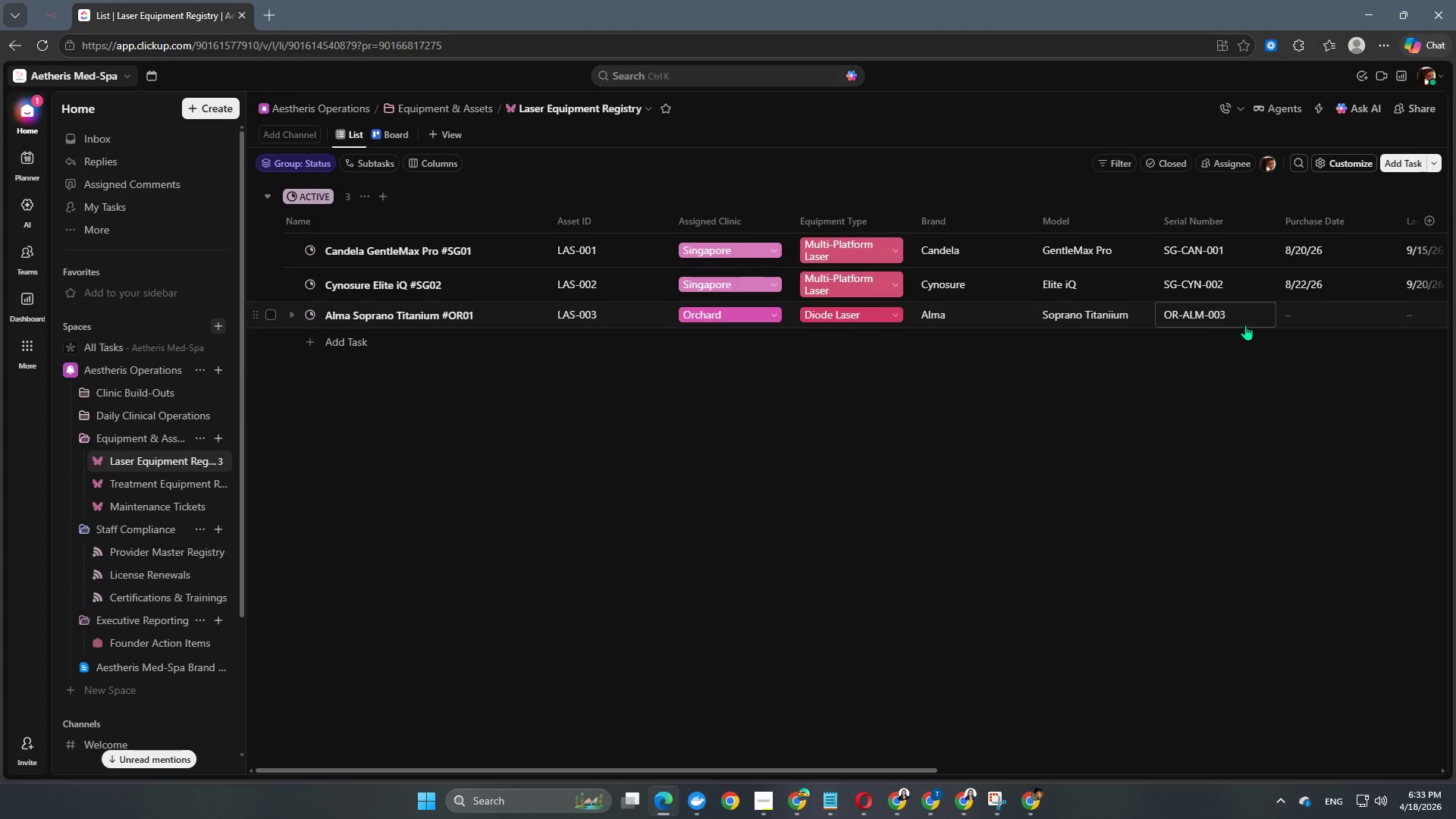 
left_click([1330, 311])
 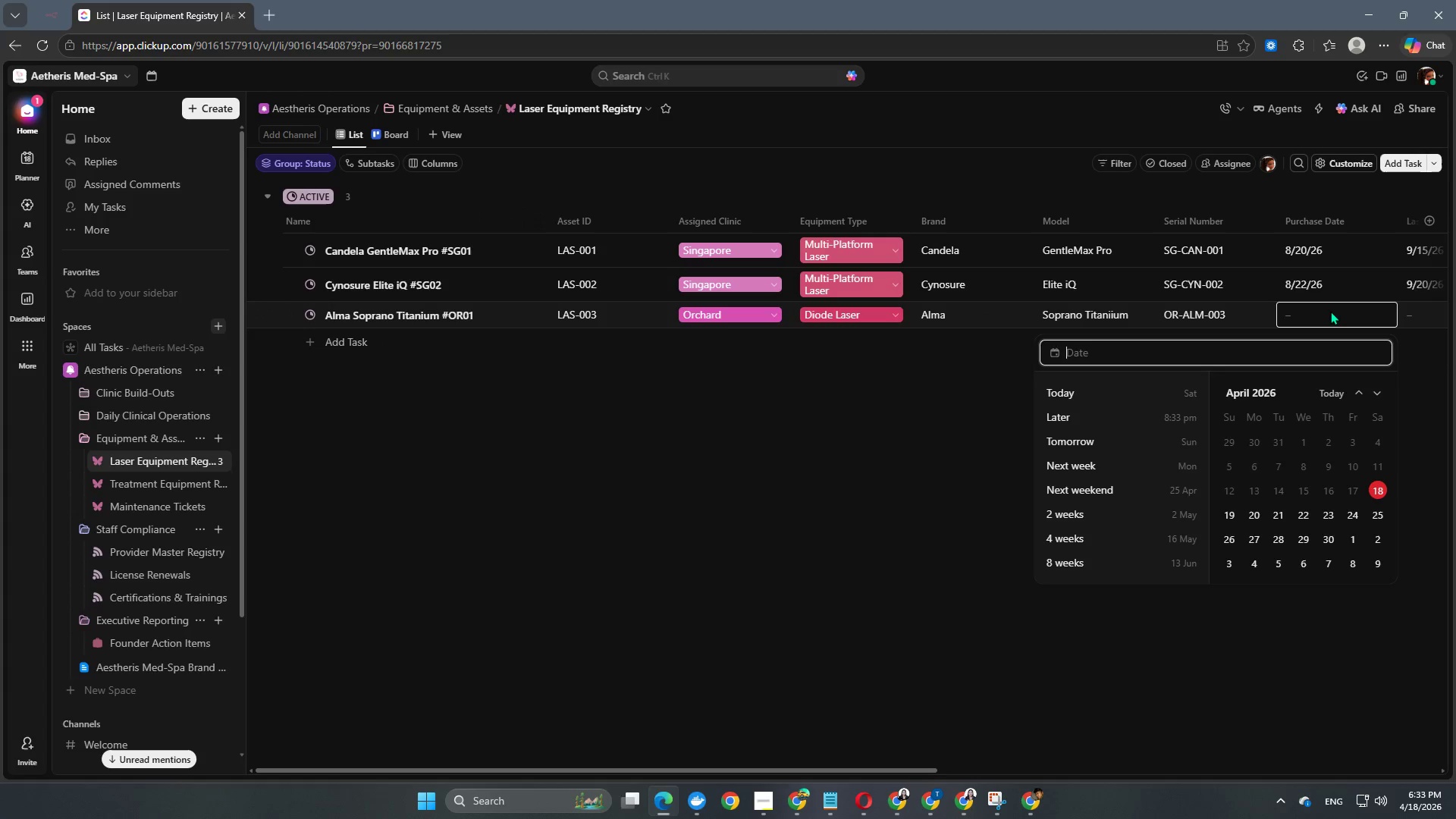 
key(Numpad2)
 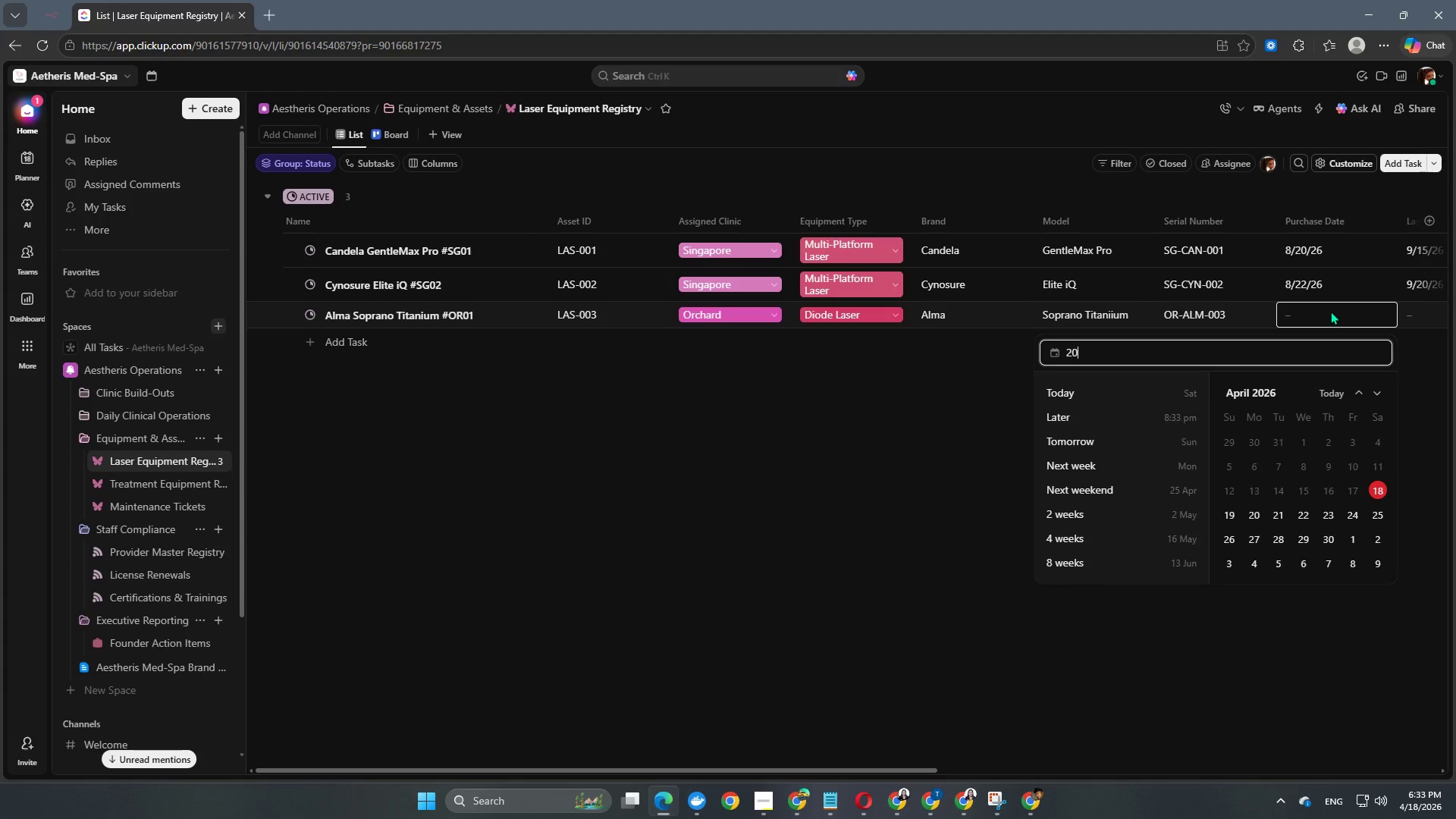 
key(Numpad0)
 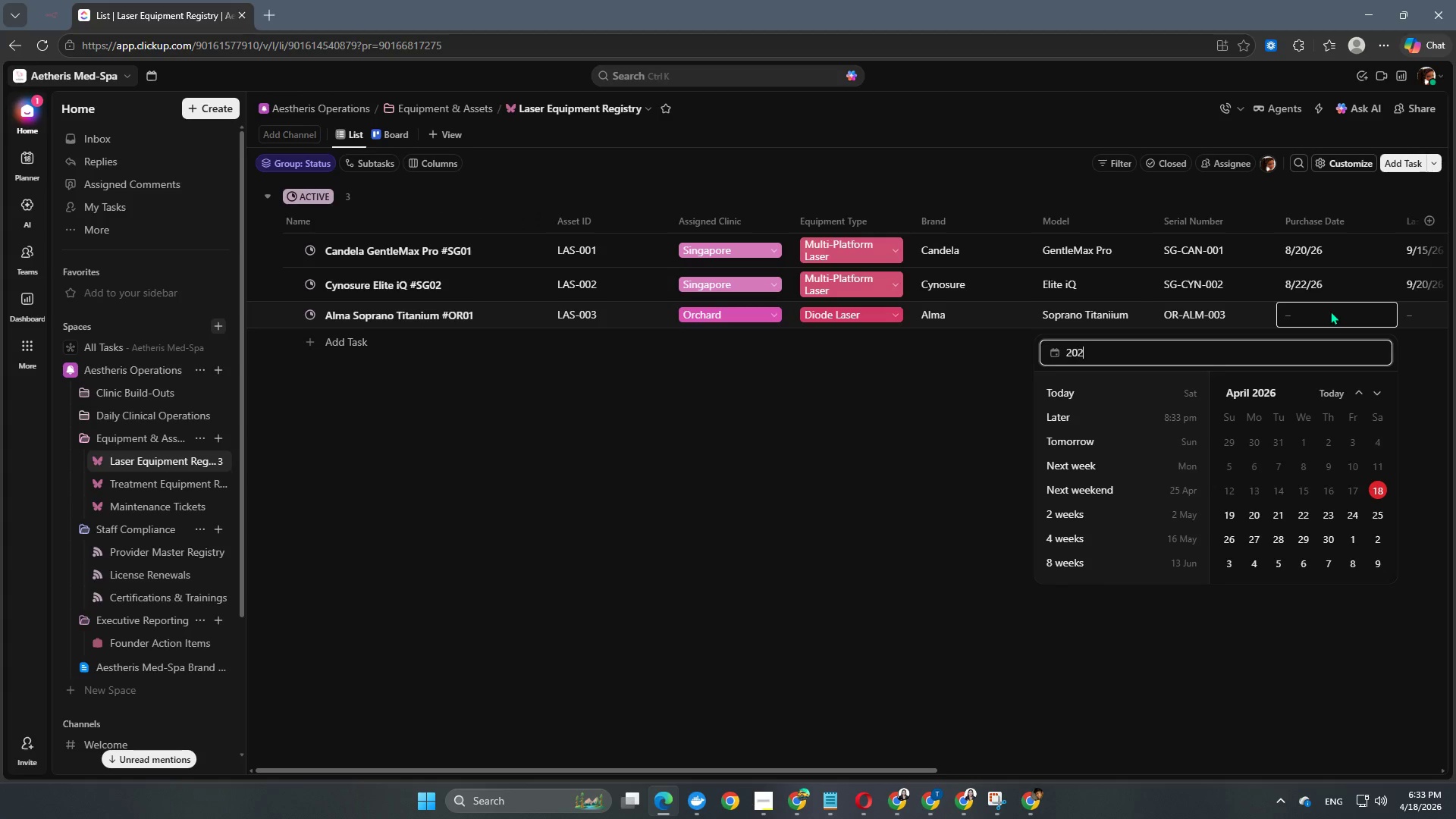 
key(Numpad2)
 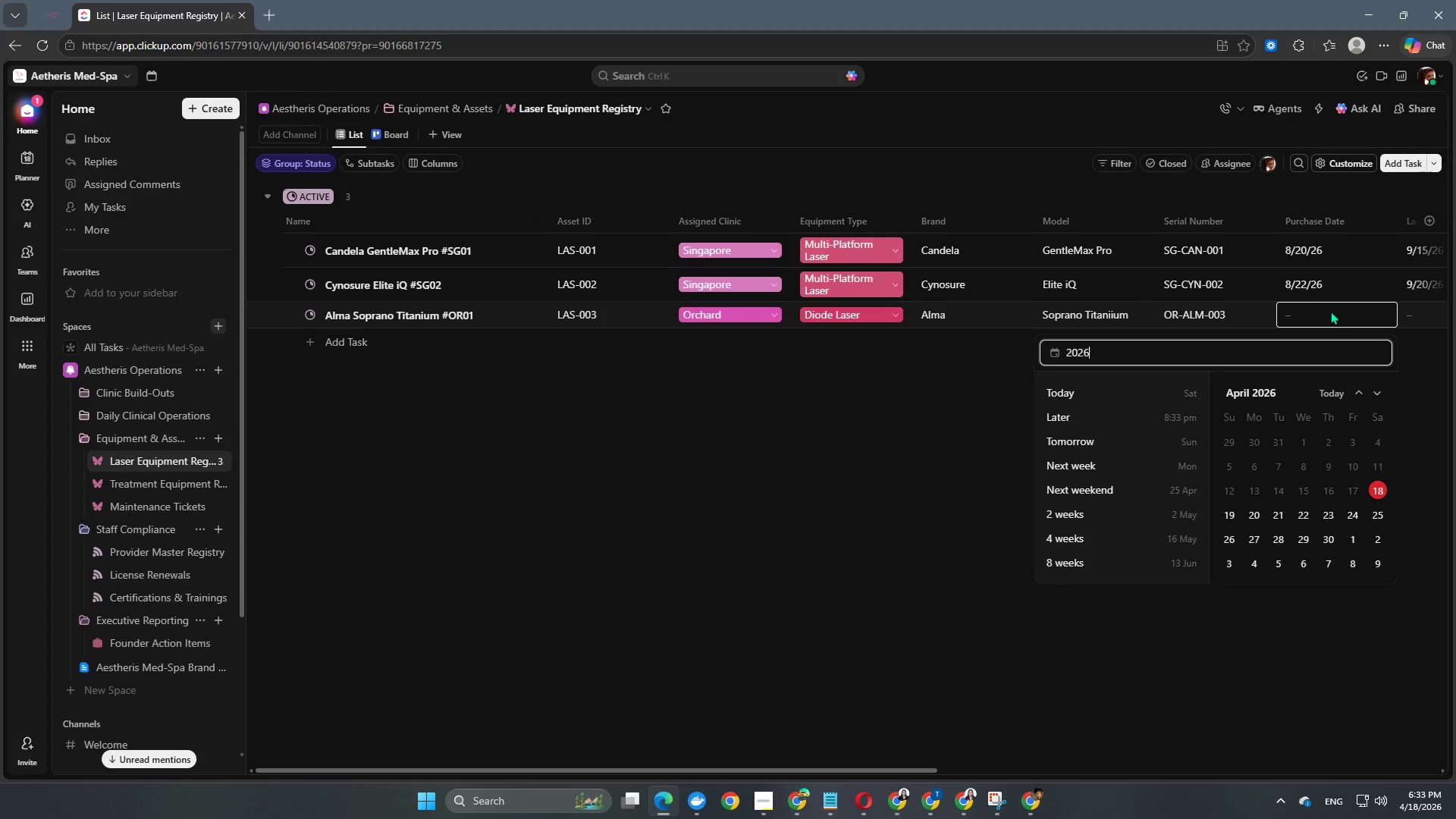 
key(Numpad6)
 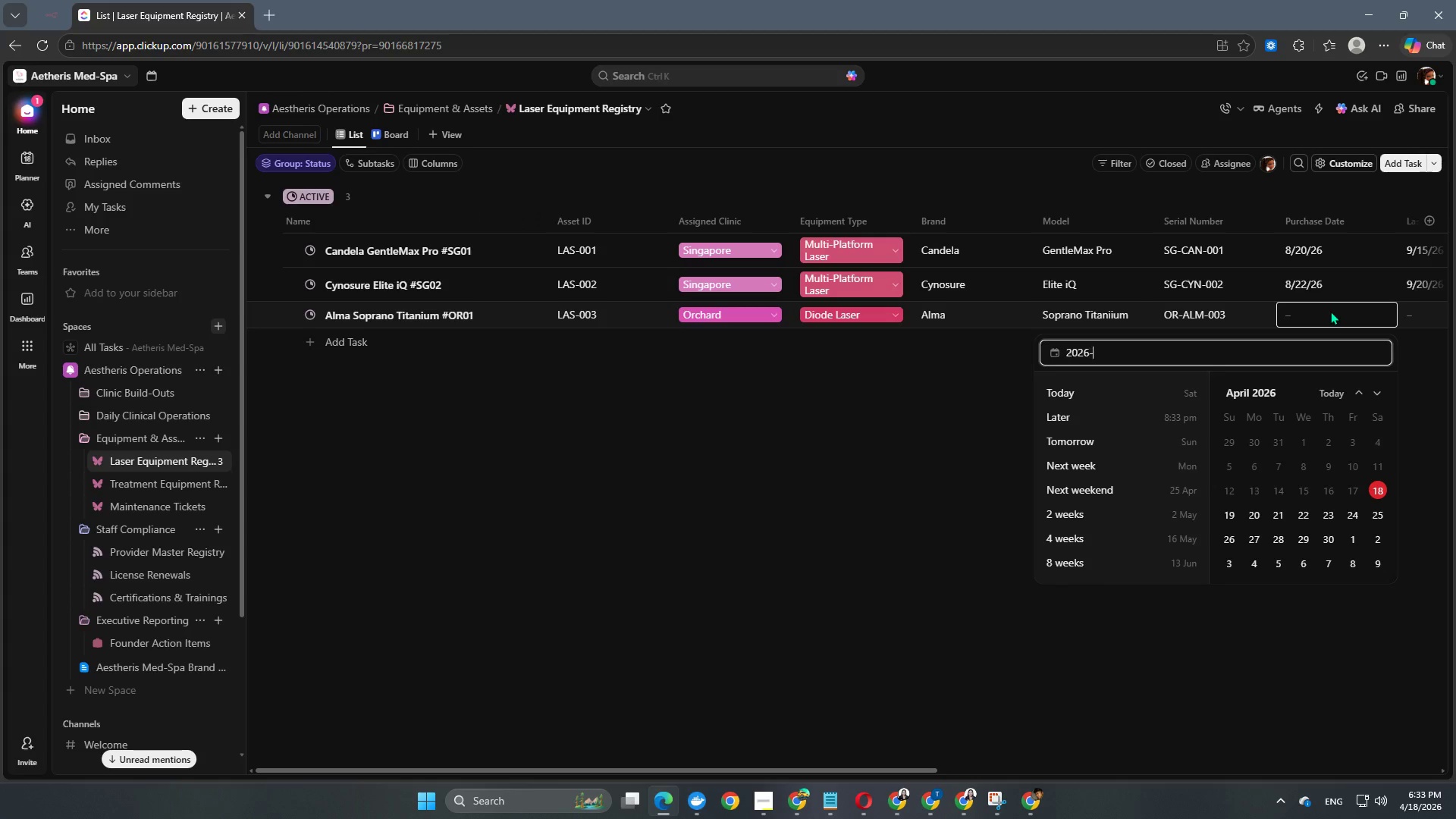 
key(NumpadSubtract)
 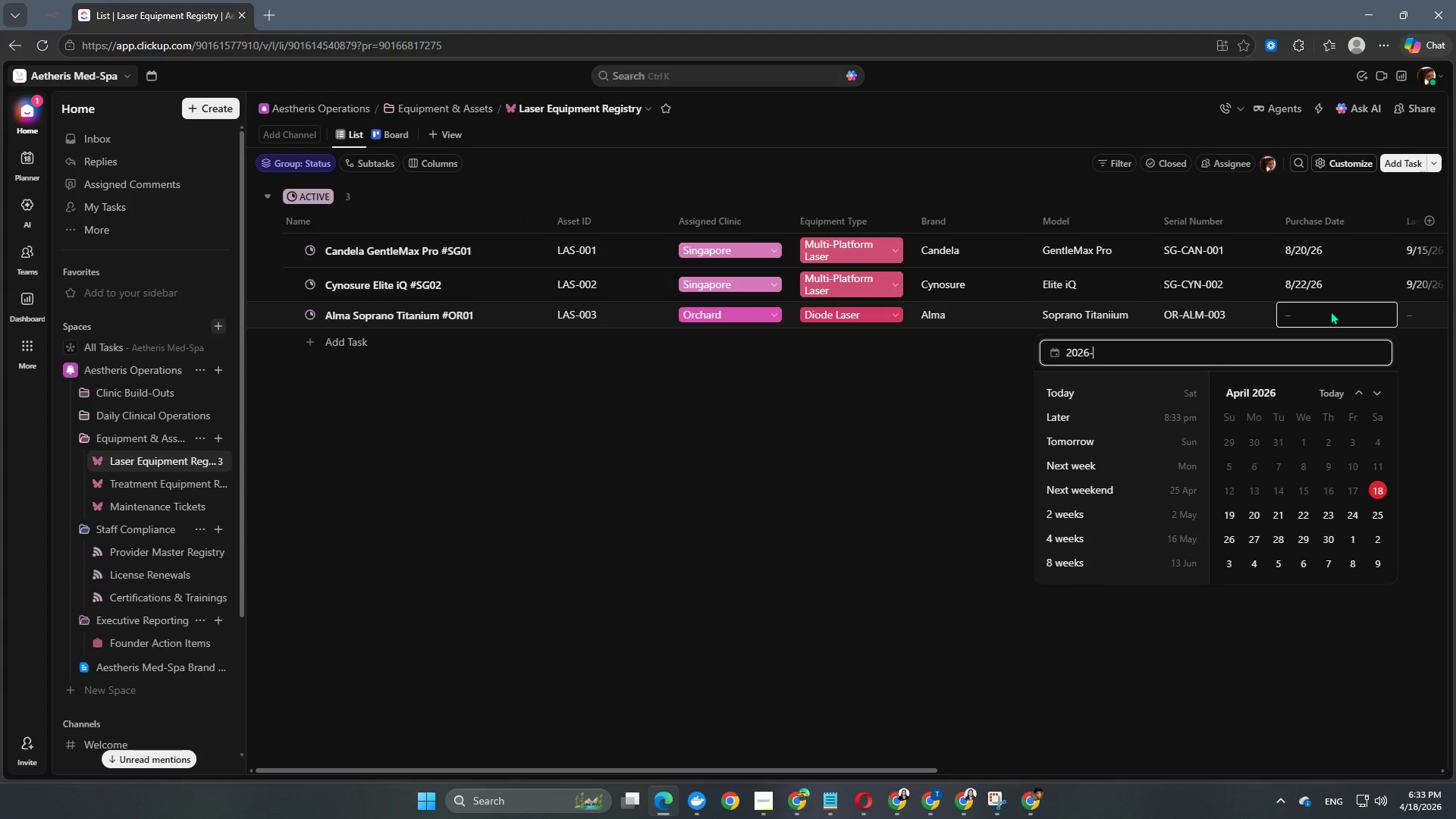 
key(Numpad0)
 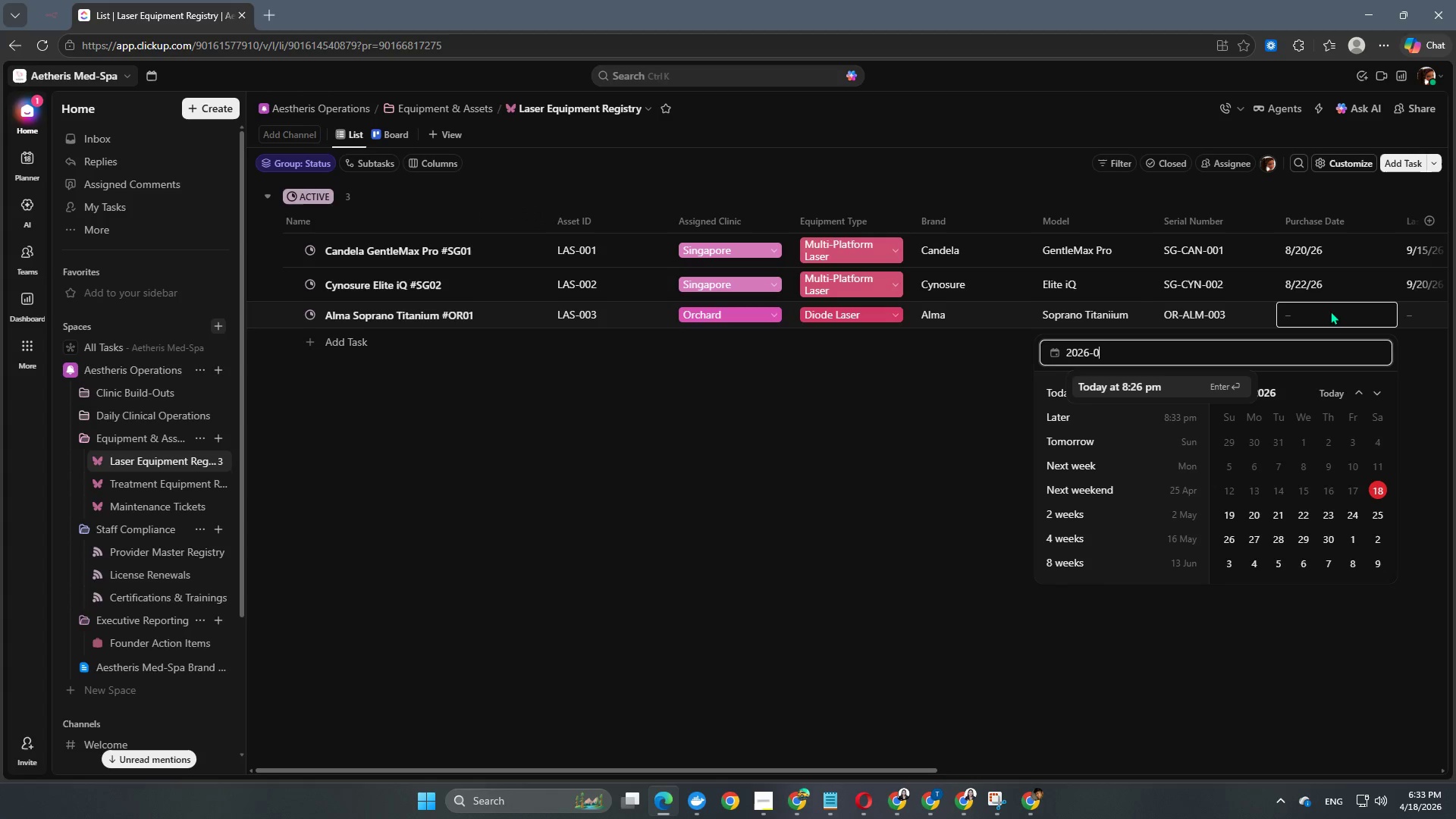 
key(Numpad9)
 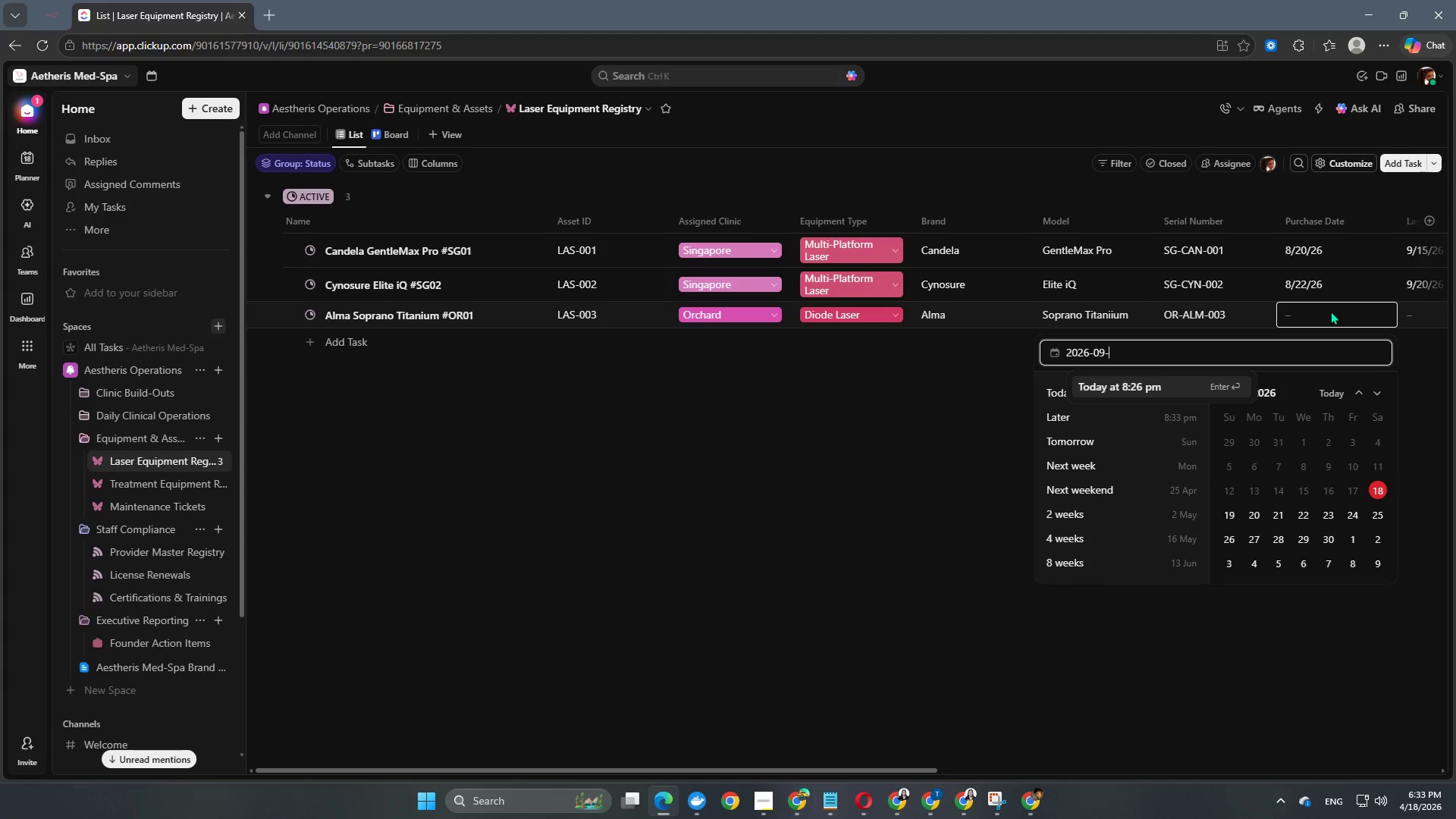 
key(NumpadSubtract)
 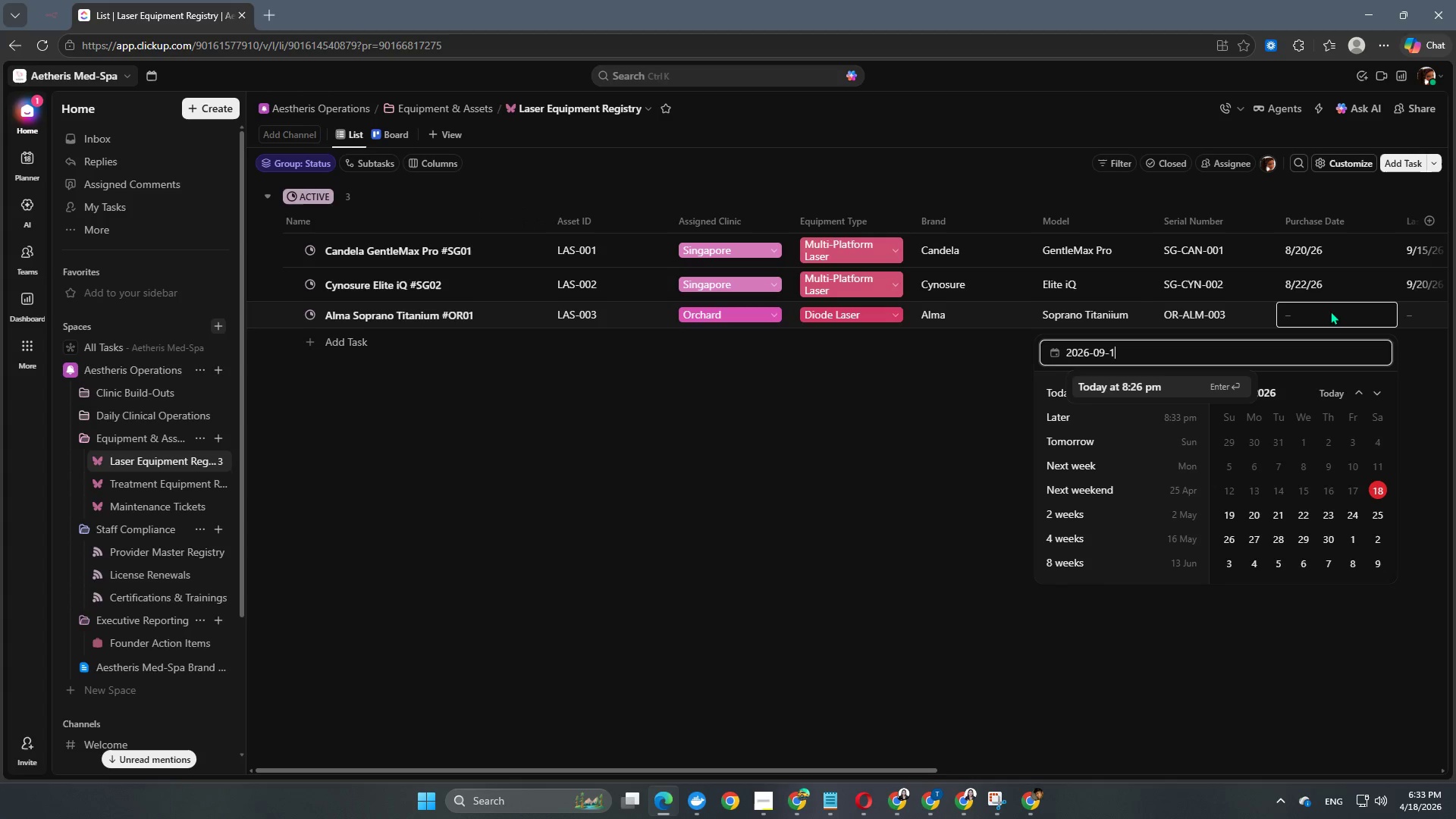 
key(Numpad1)
 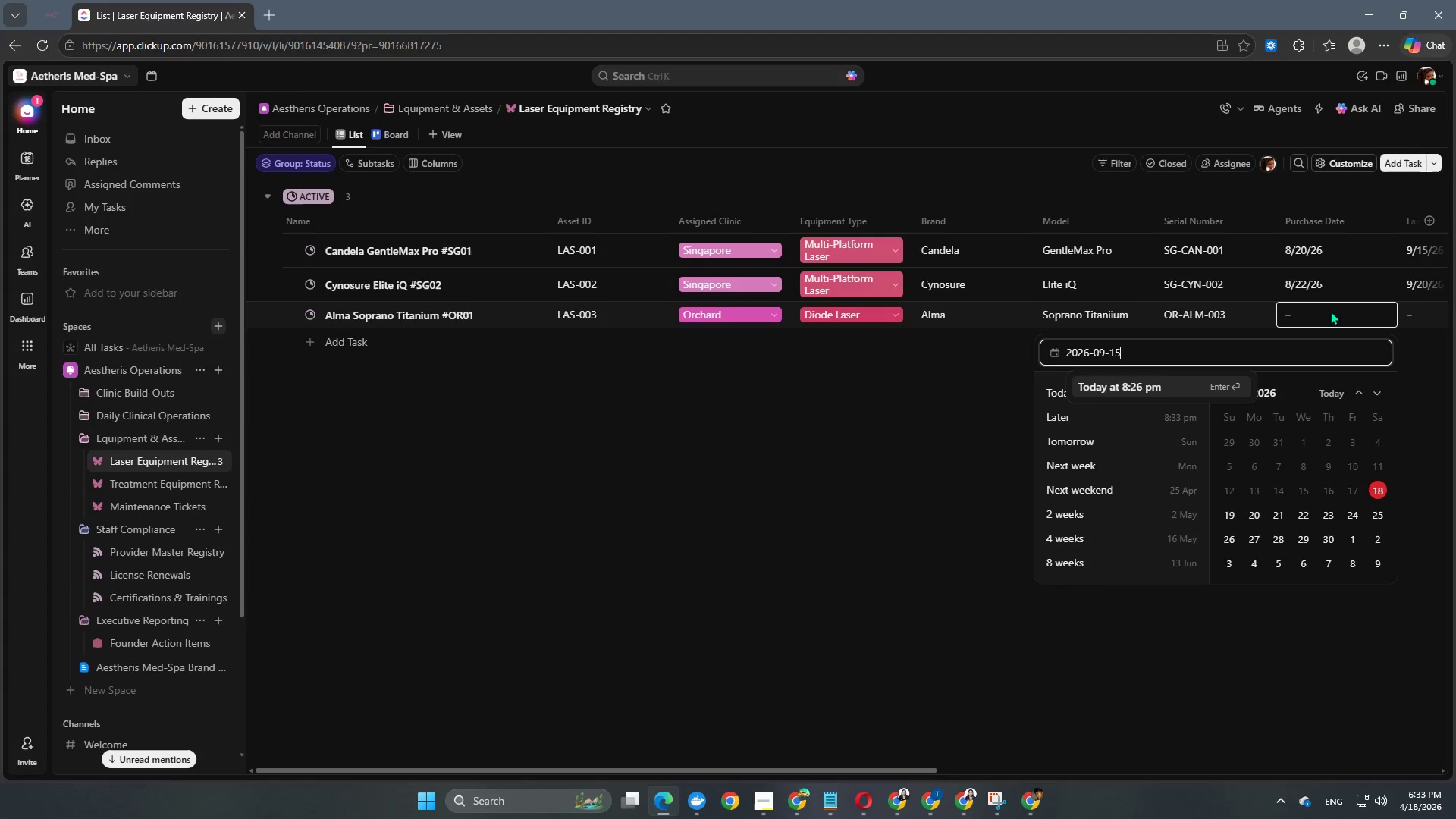 
key(Numpad5)
 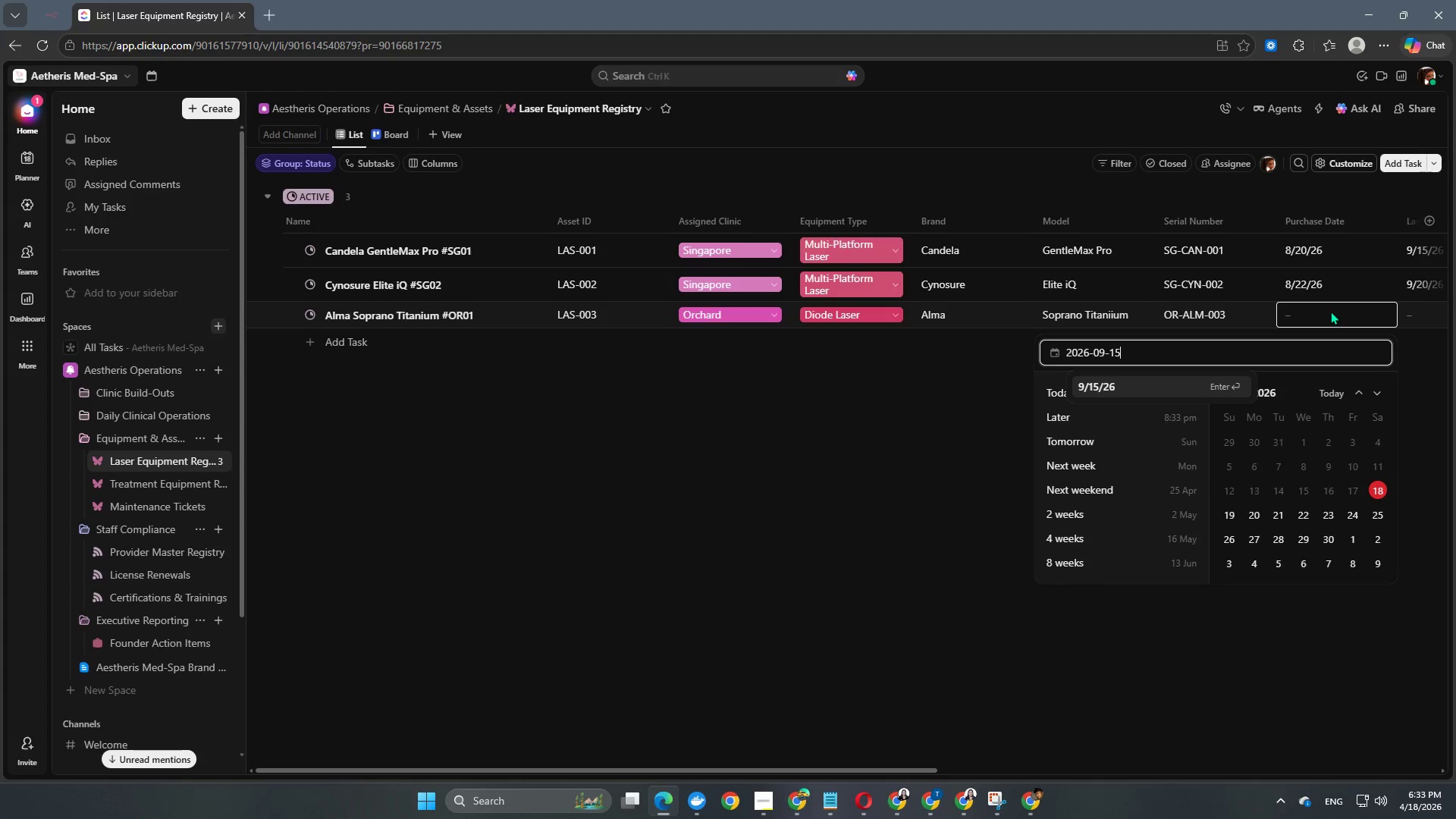 
key(NumpadEnter)
 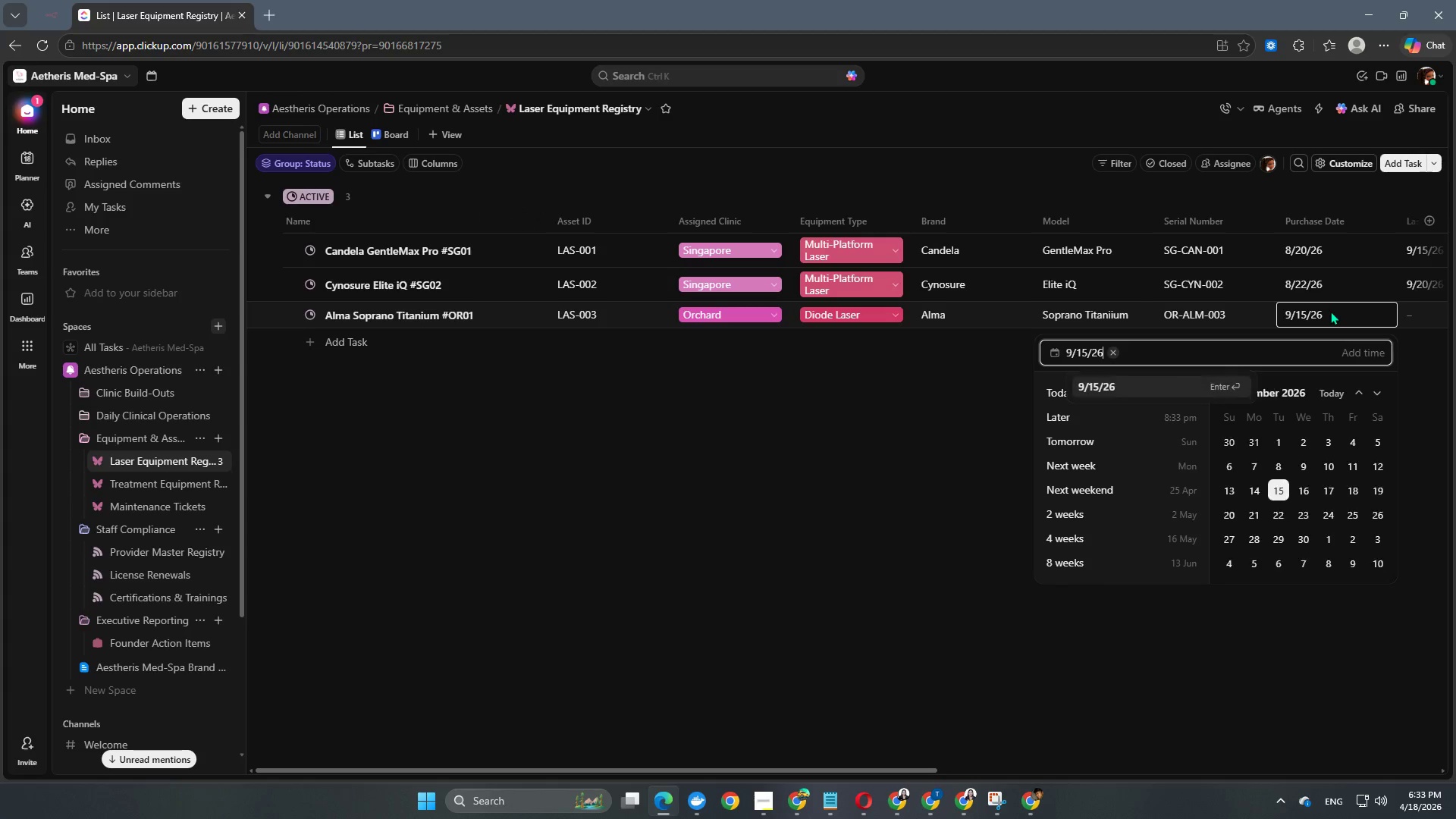 
key(NumpadEnter)
 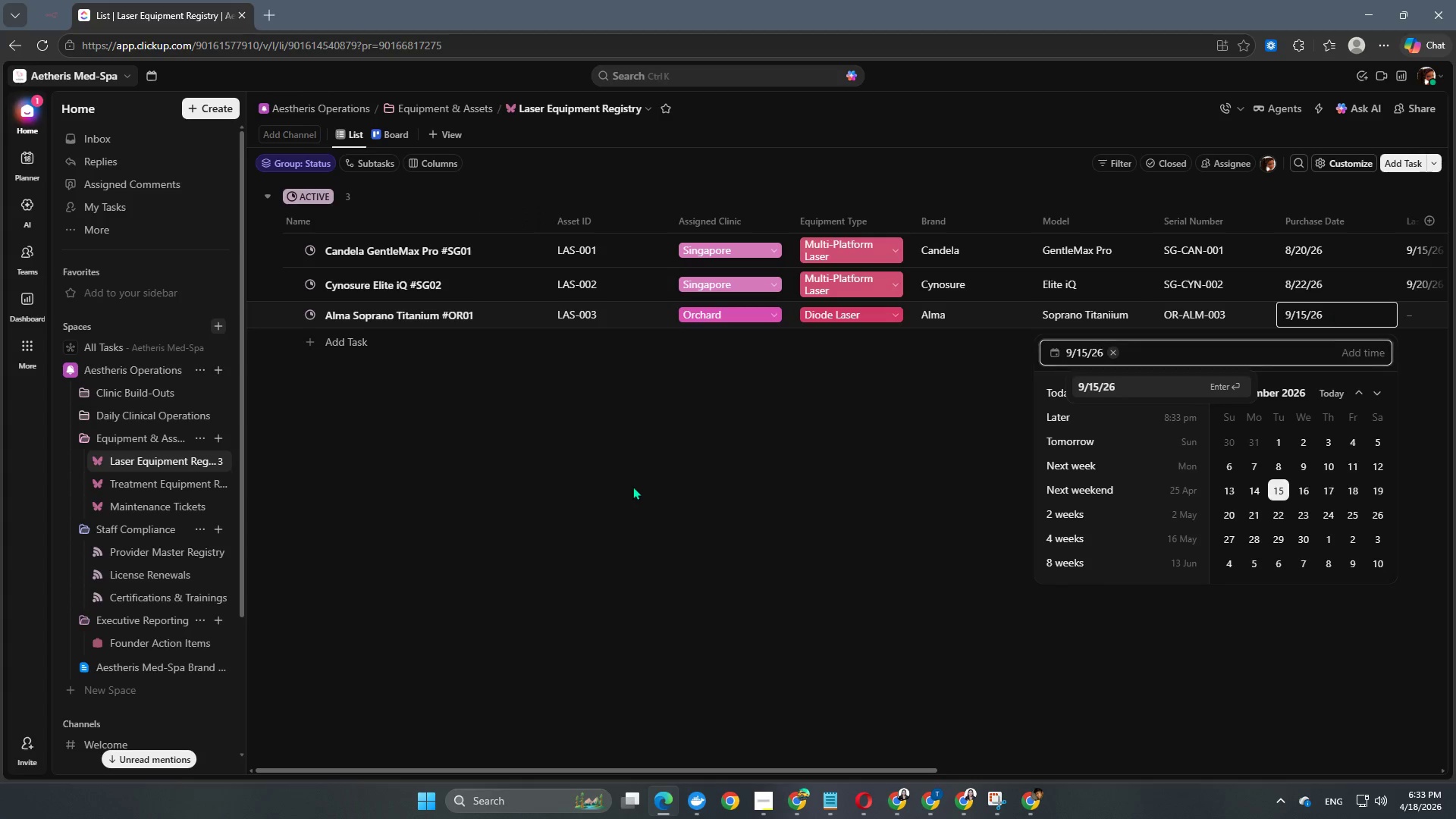 
double_click([633, 482])
 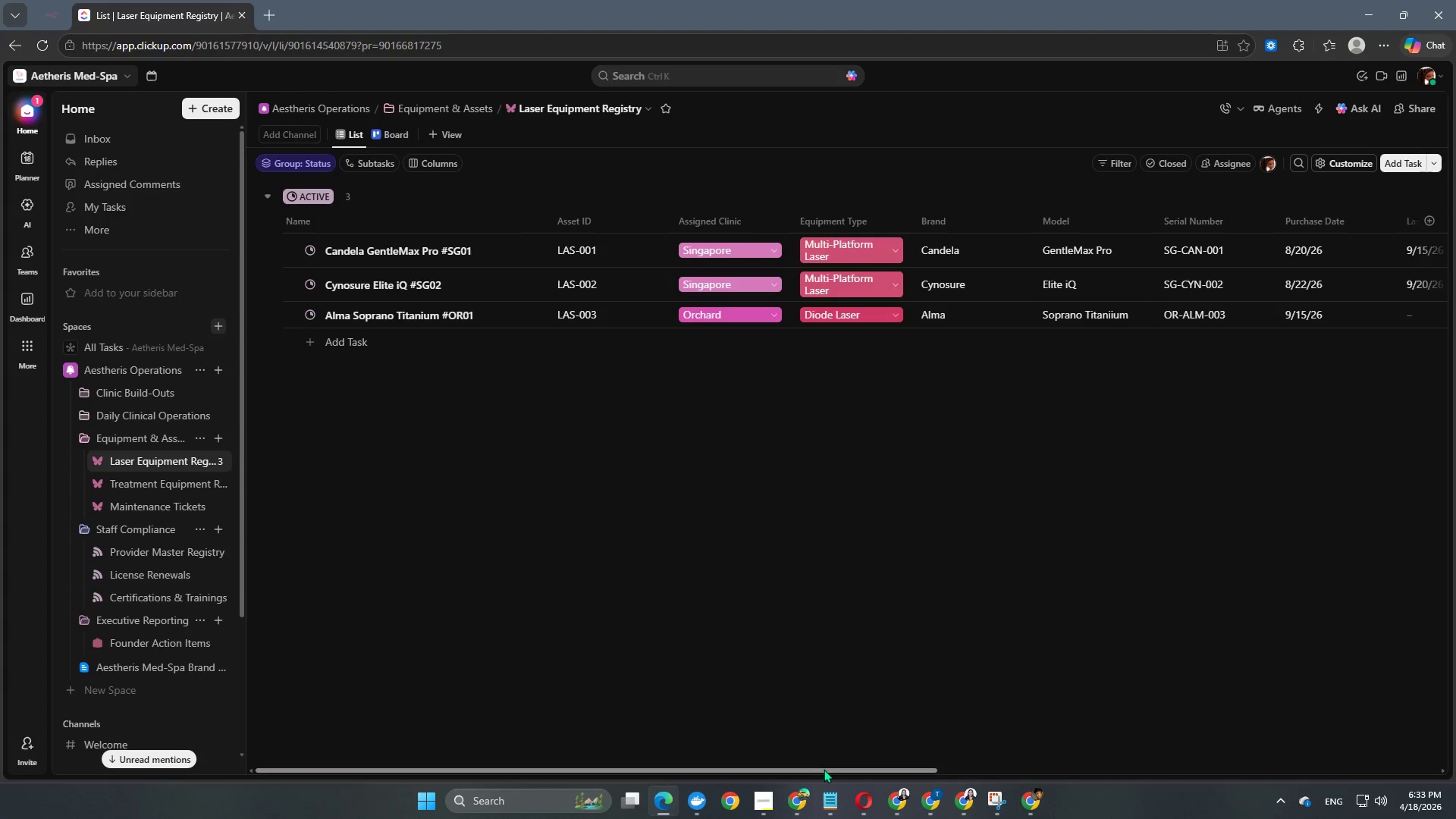 
left_click_drag(start_coordinate=[824, 769], to_coordinate=[1303, 745])
 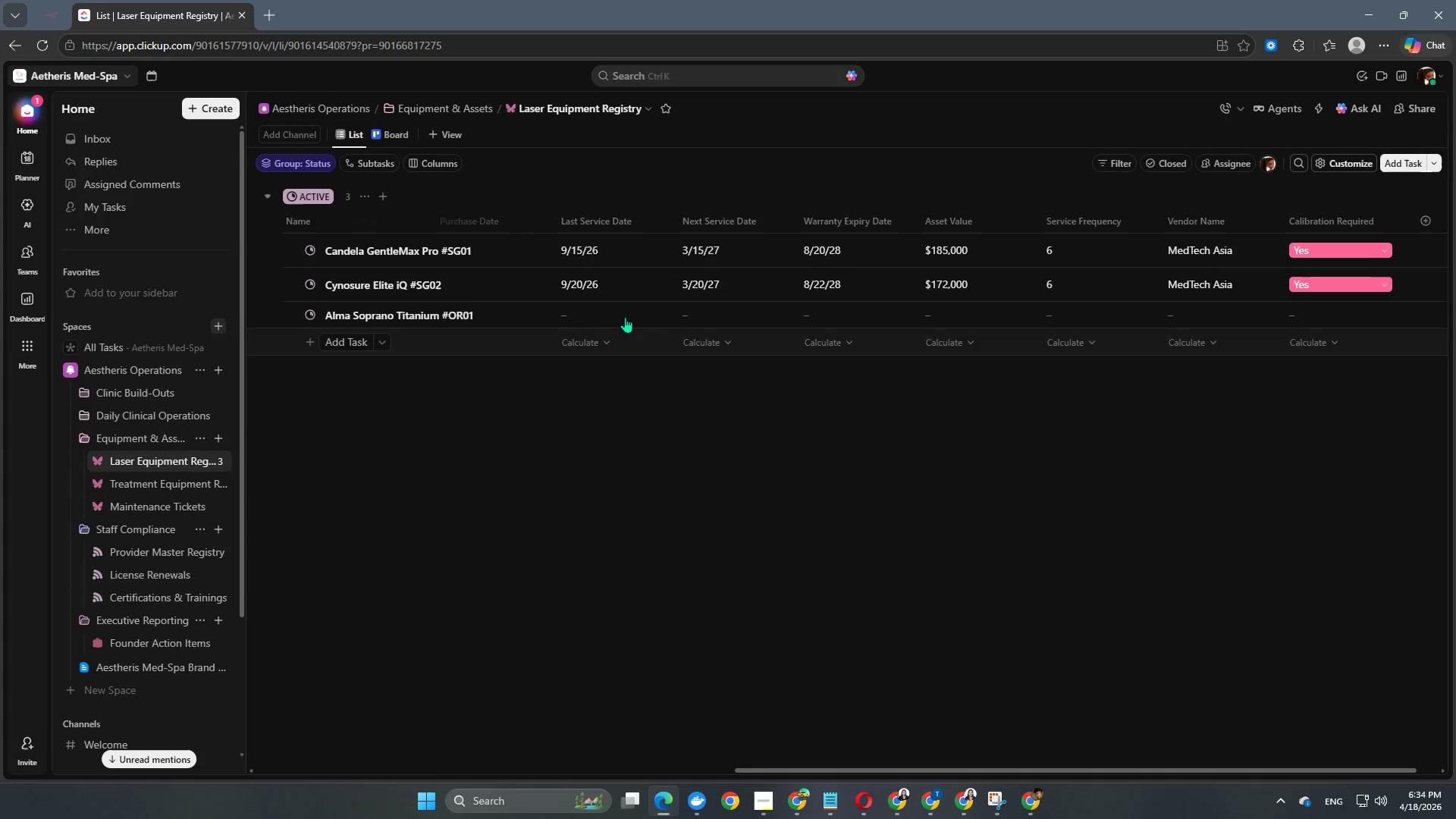 
left_click([624, 315])
 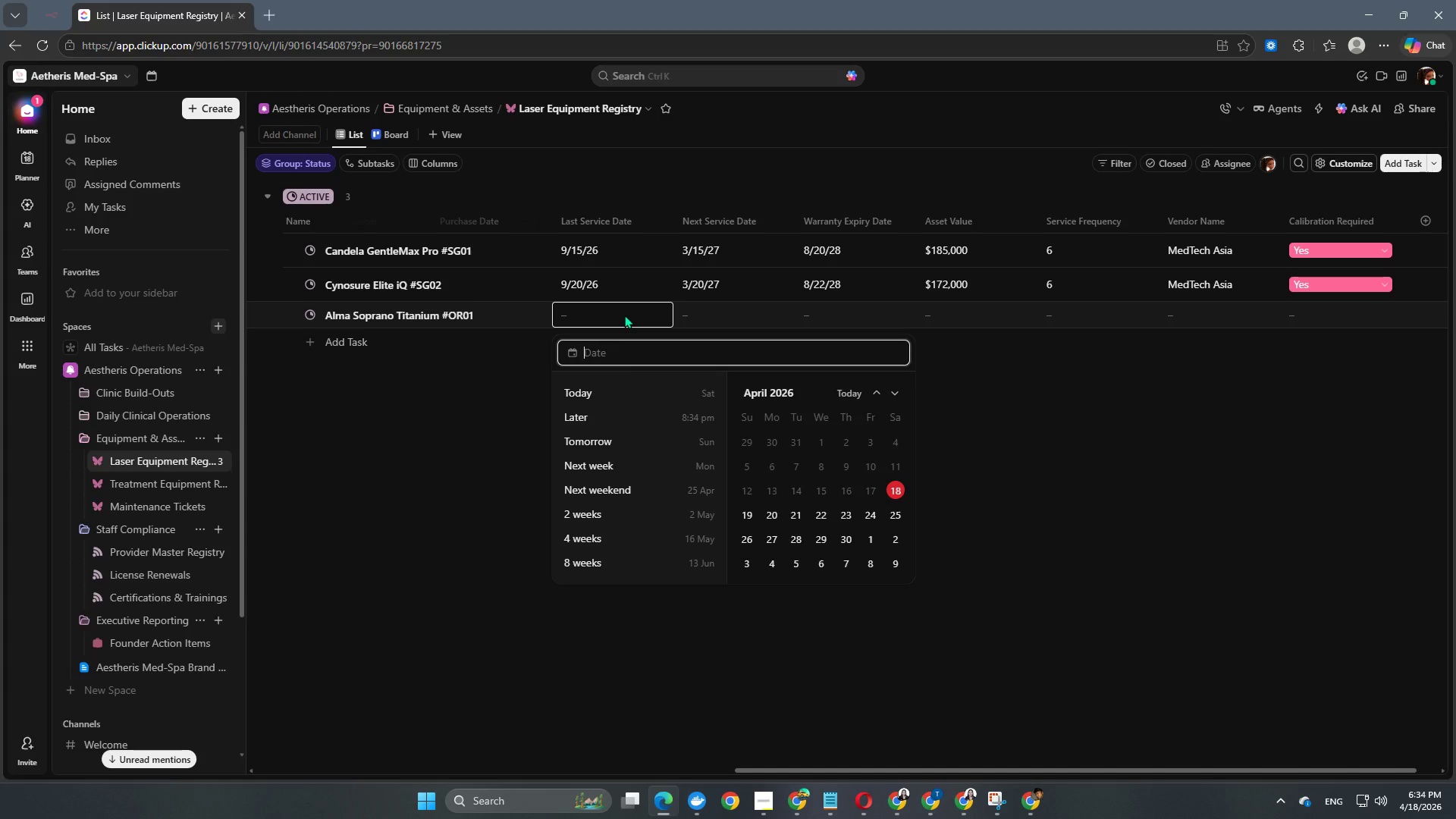 
key(Numpad2)
 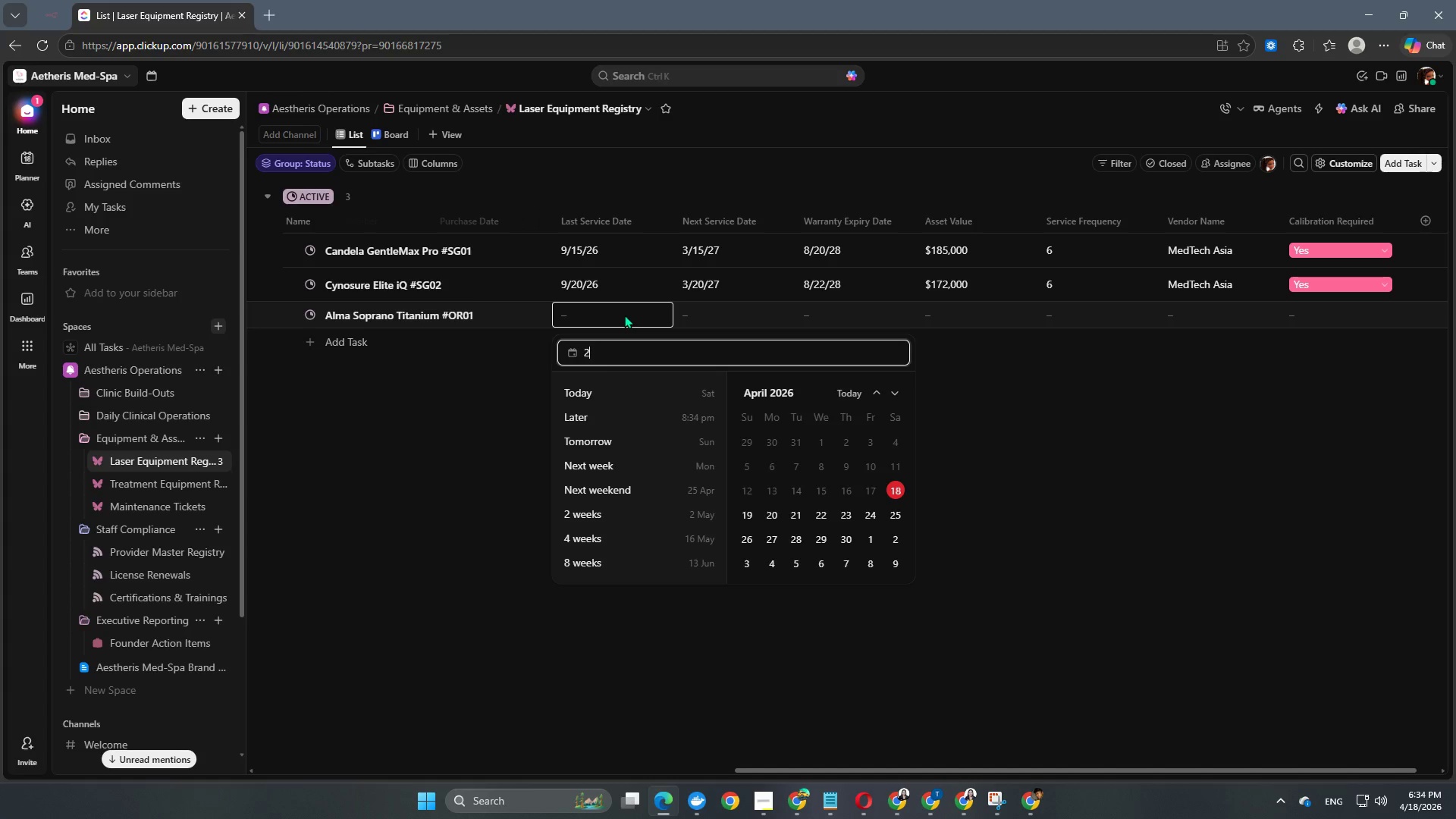 
key(Numpad0)
 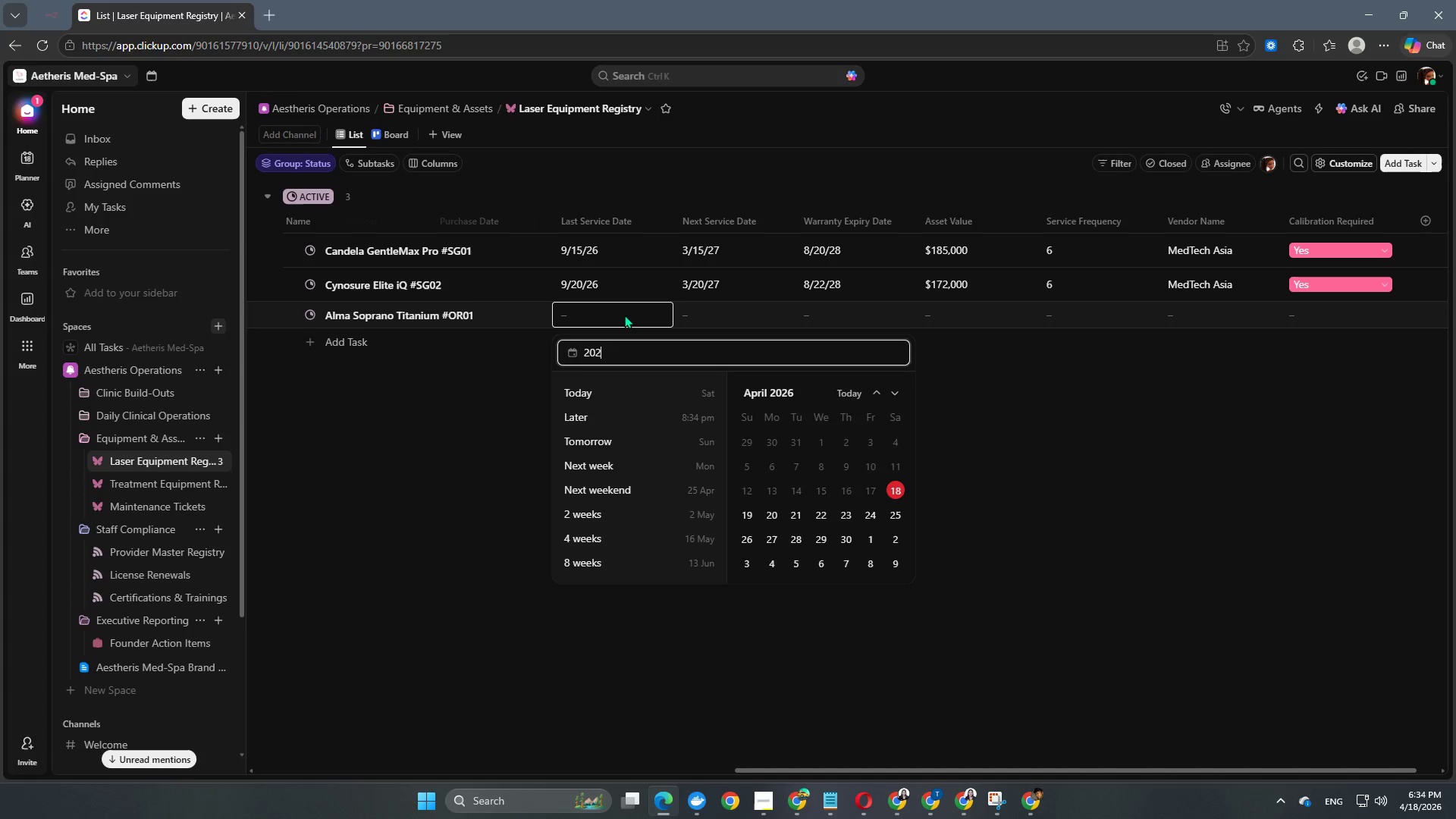 
key(Numpad2)
 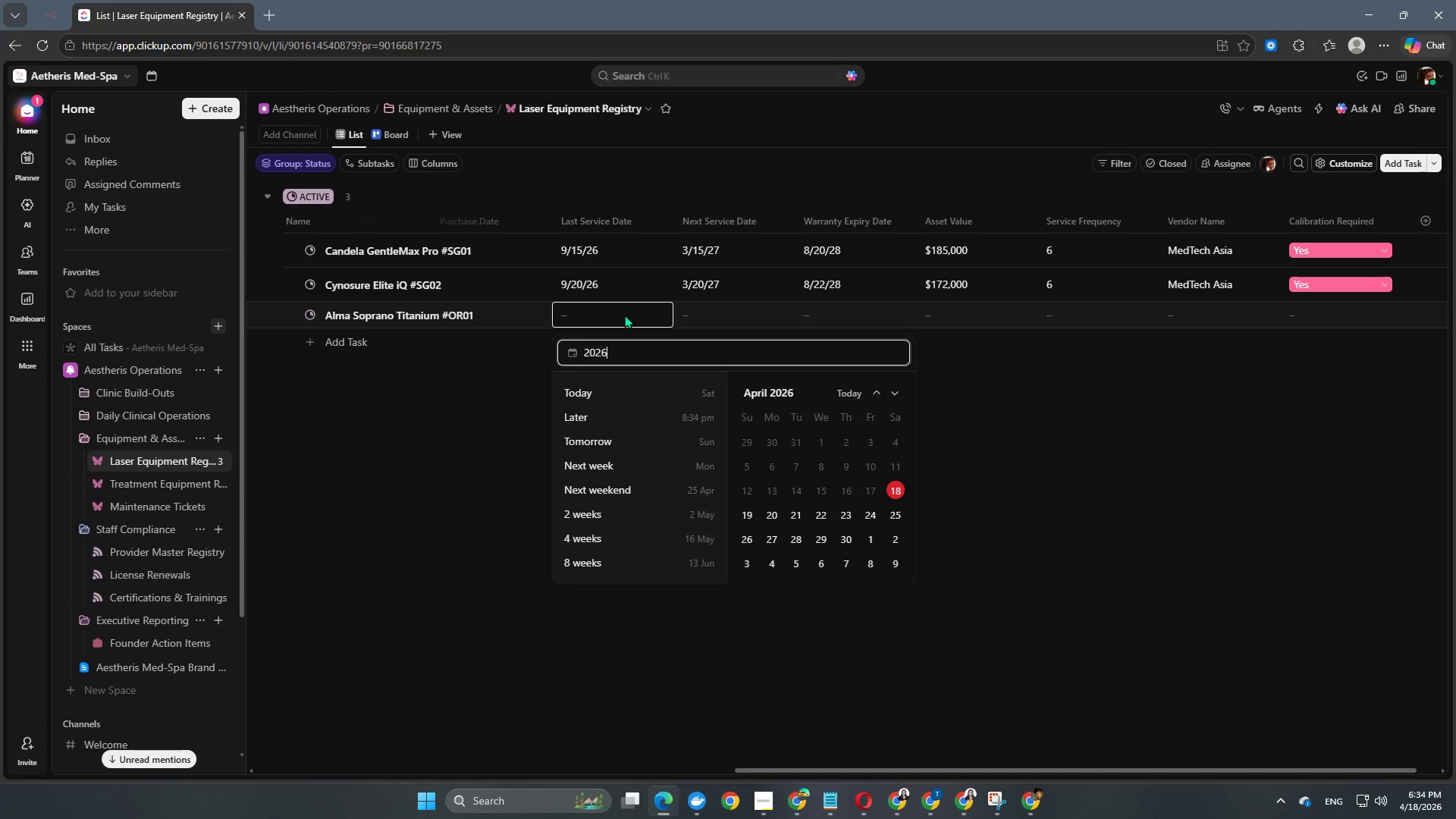 
key(Numpad6)
 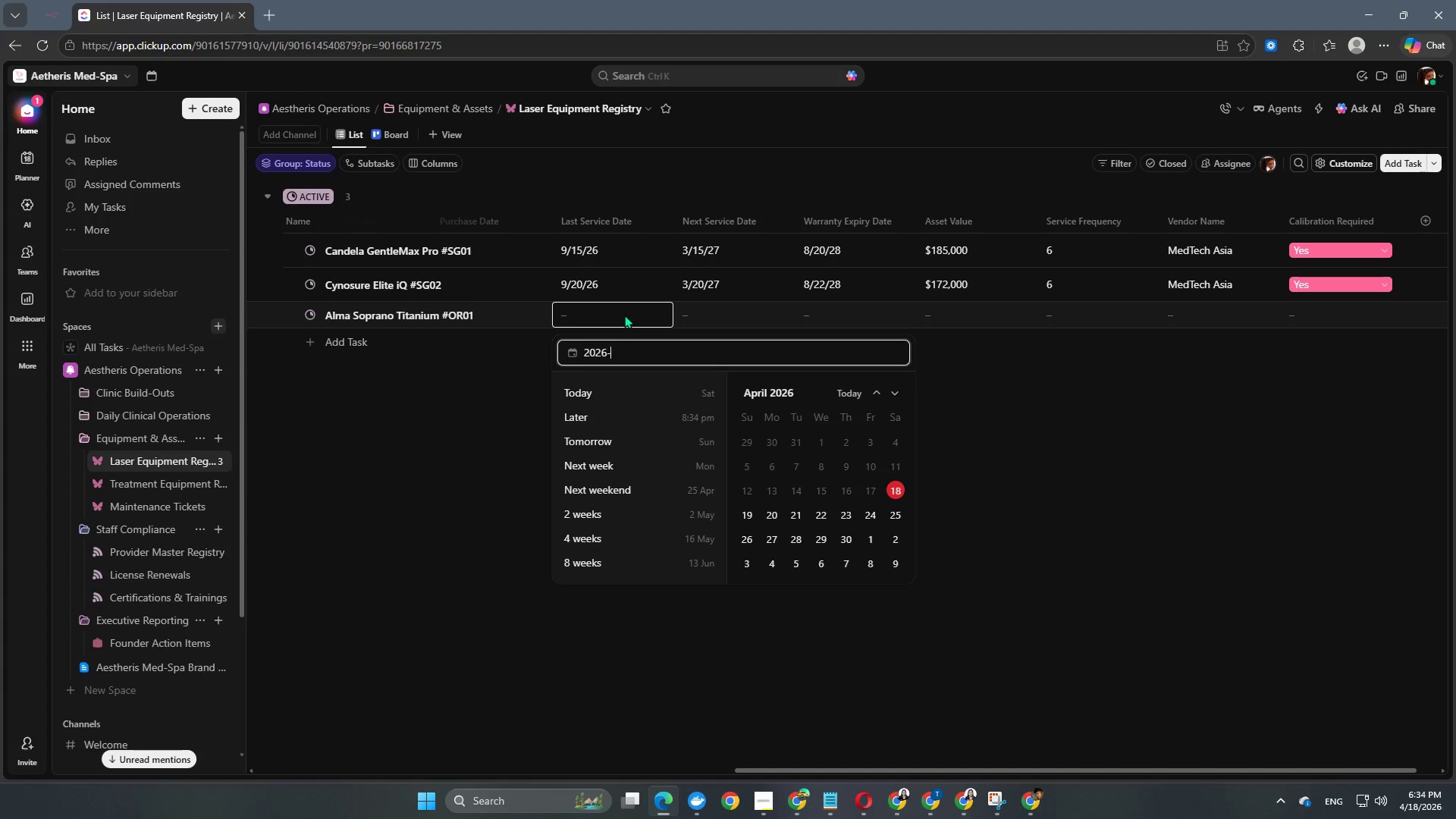 
key(NumpadSubtract)
 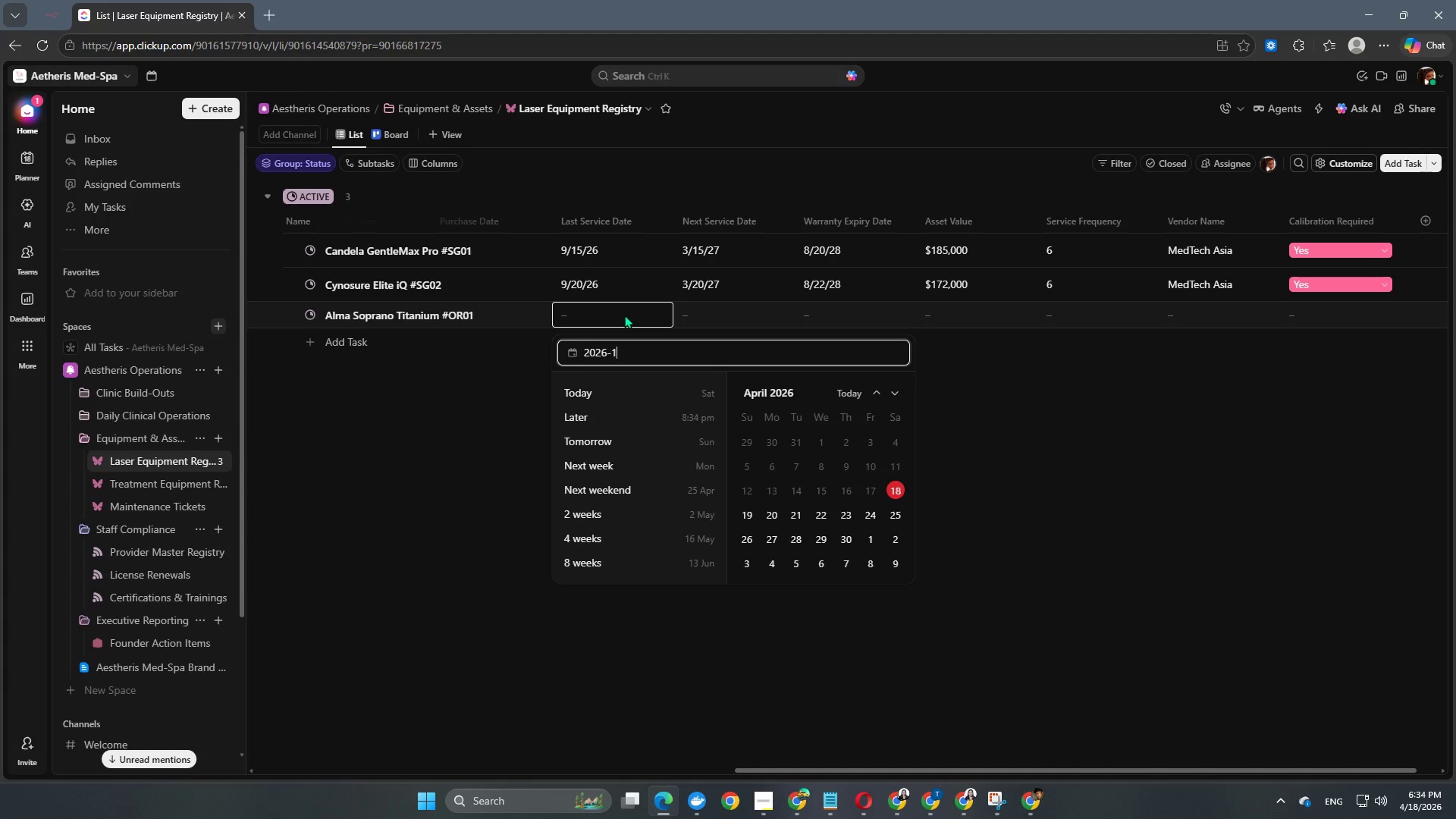 
key(Numpad1)
 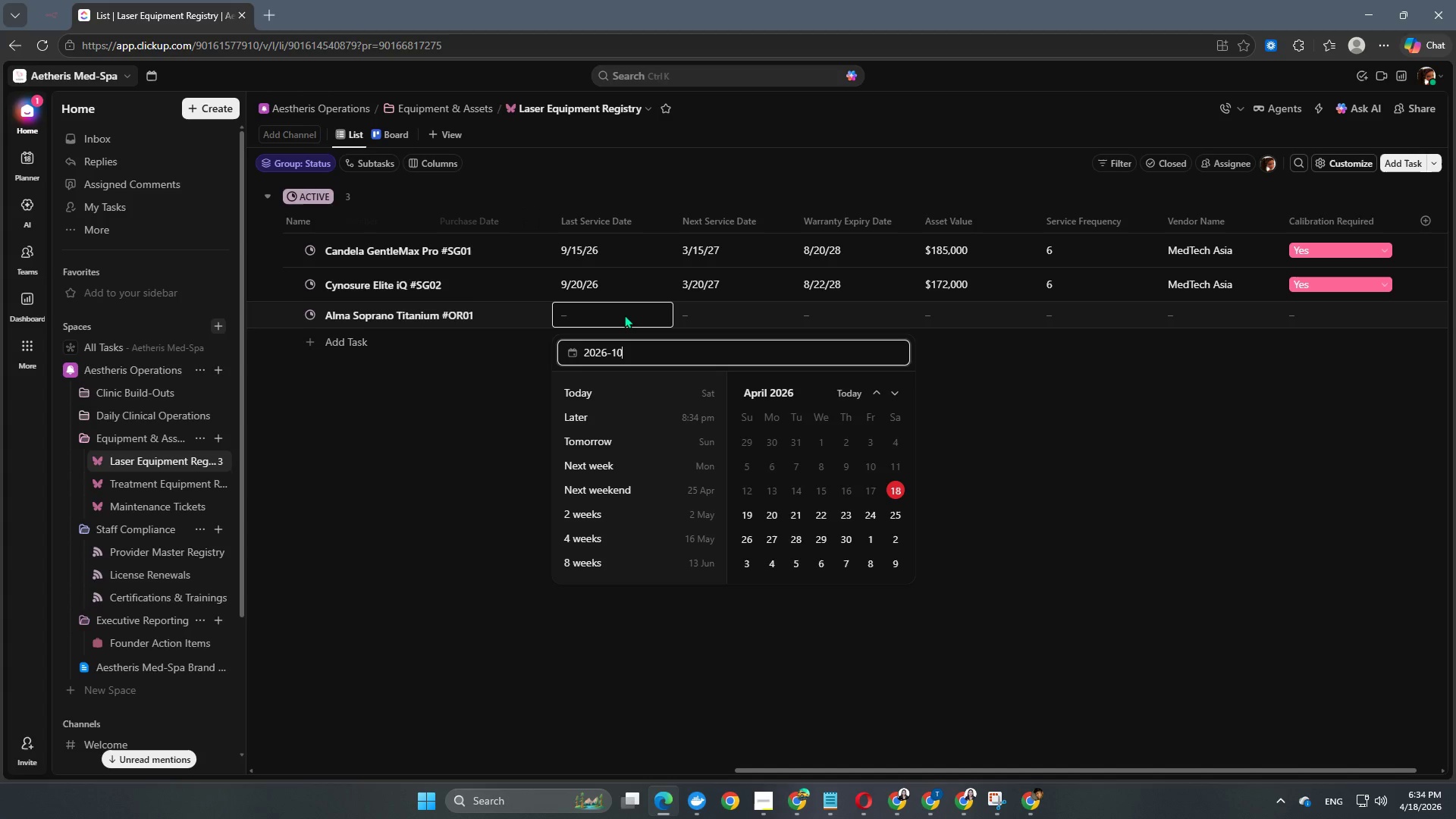 
key(Numpad0)
 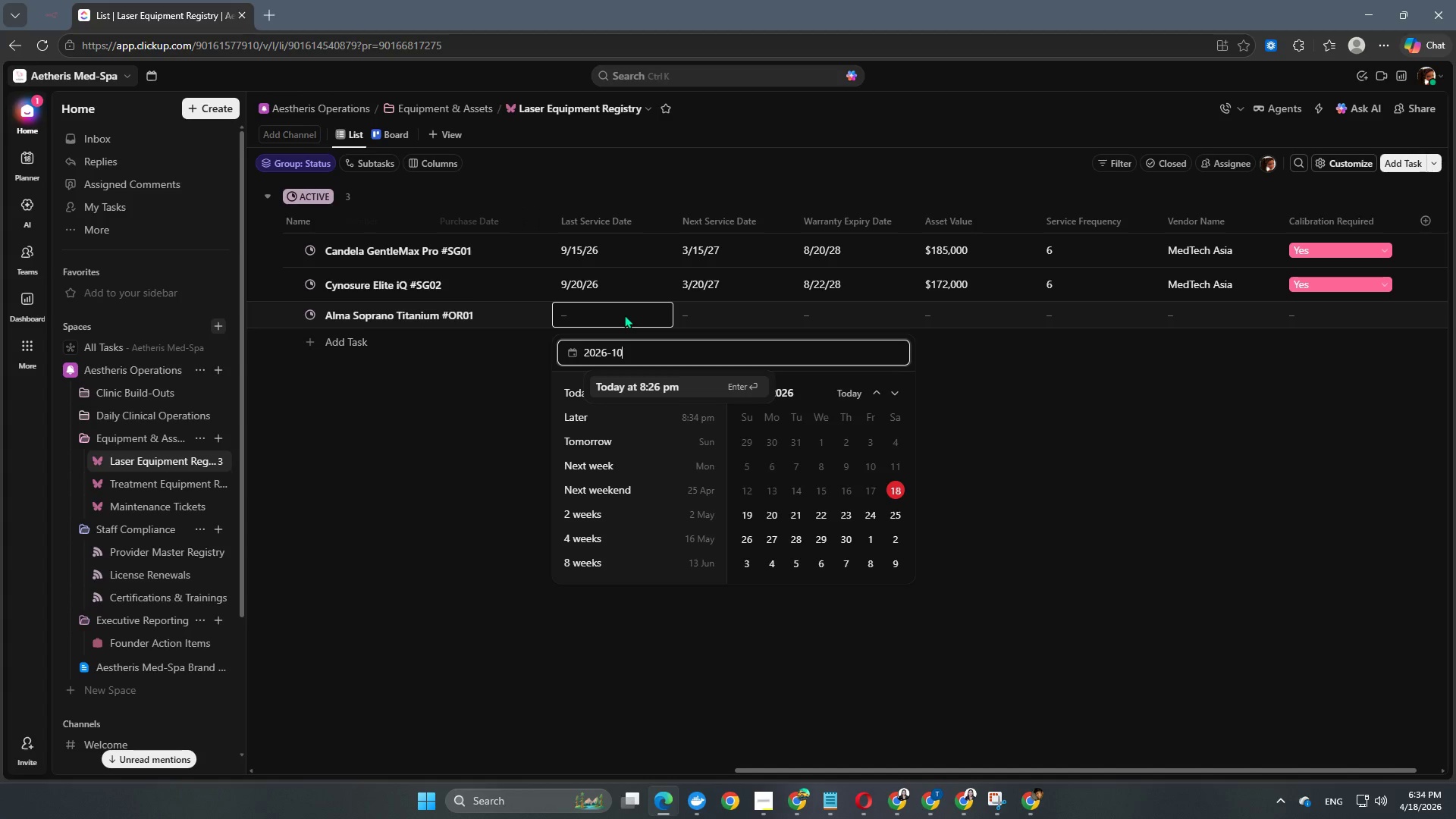 
key(NumpadSubtract)
 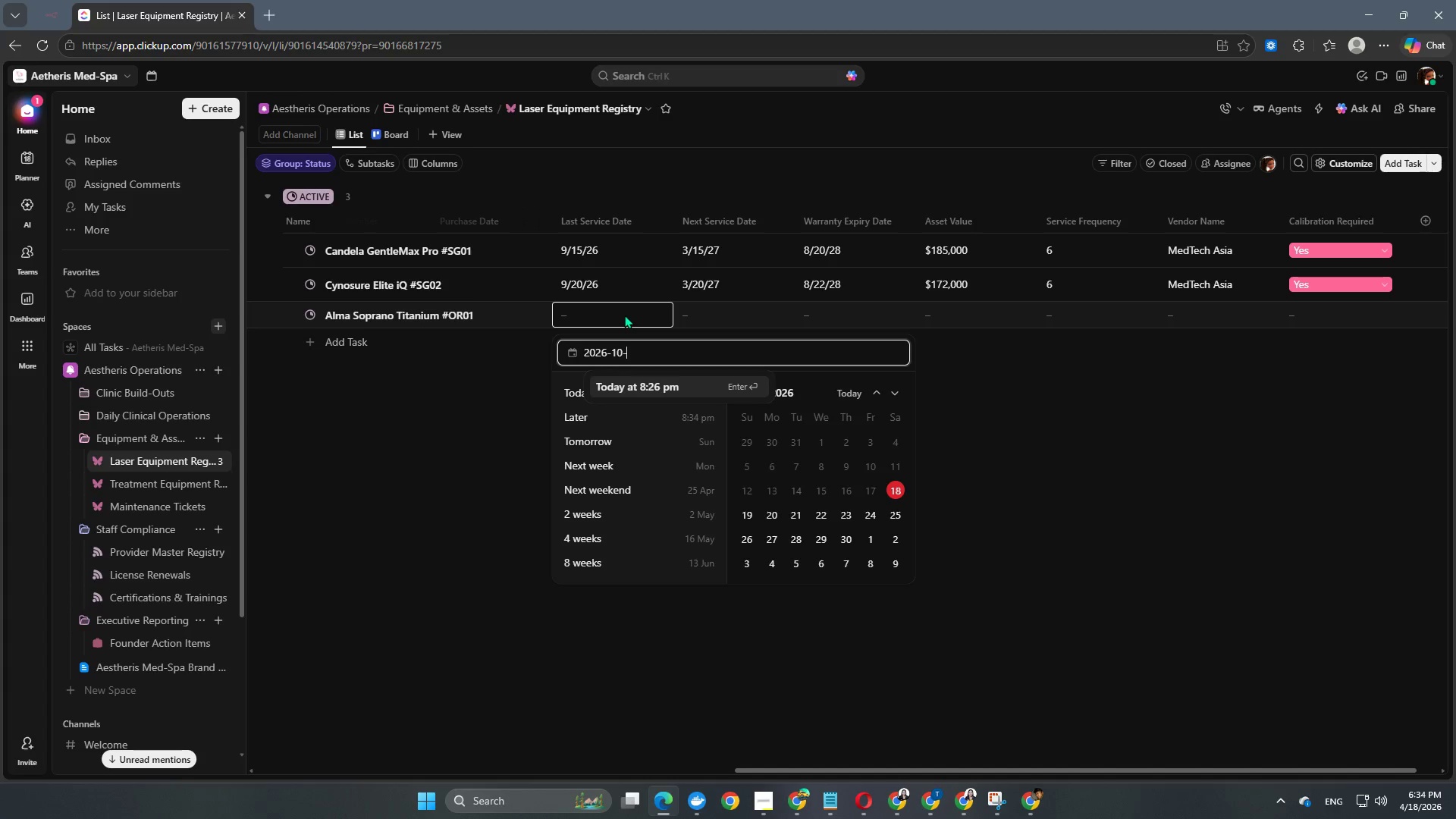 
key(Numpad1)
 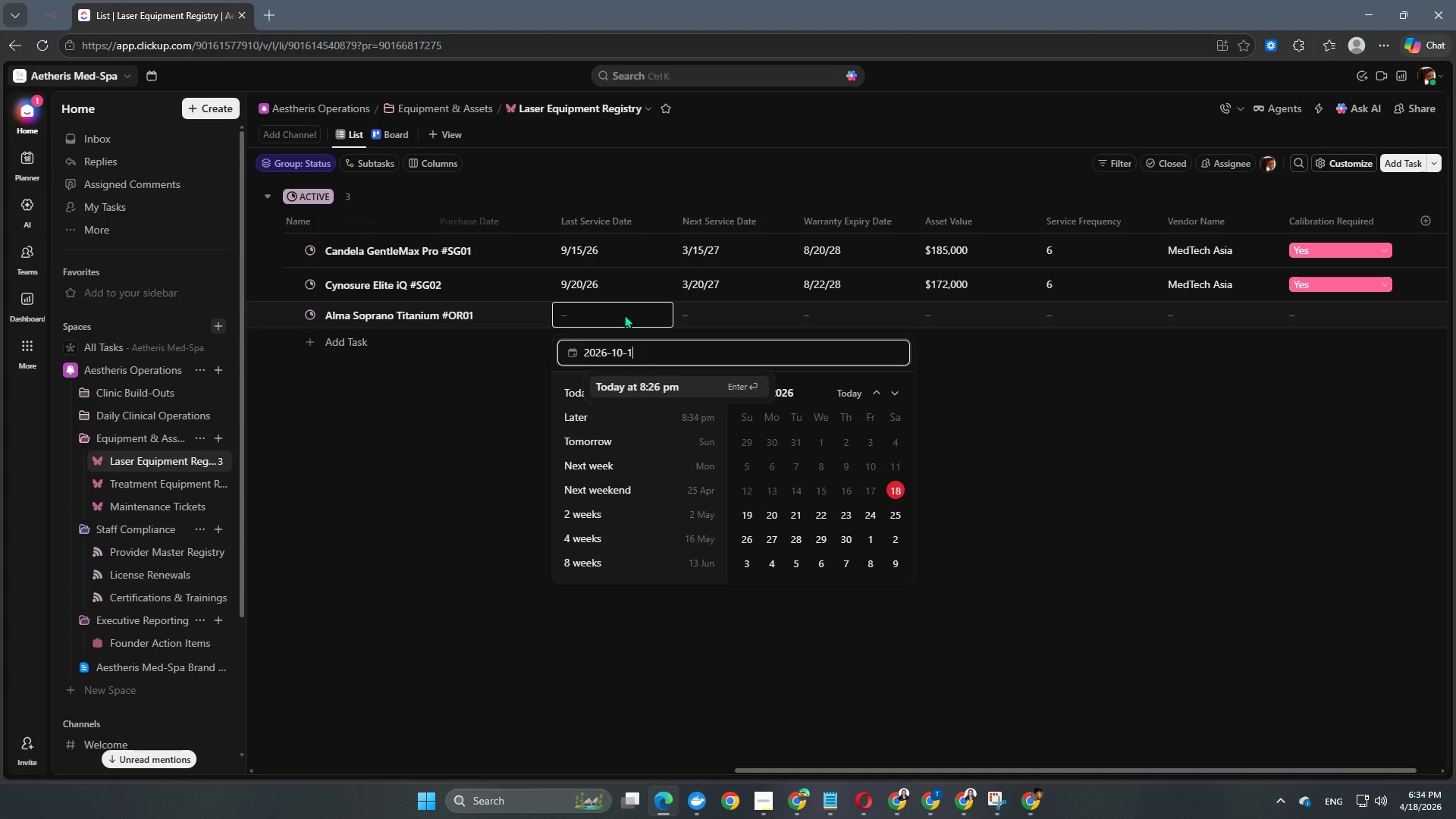 
key(Numpad0)
 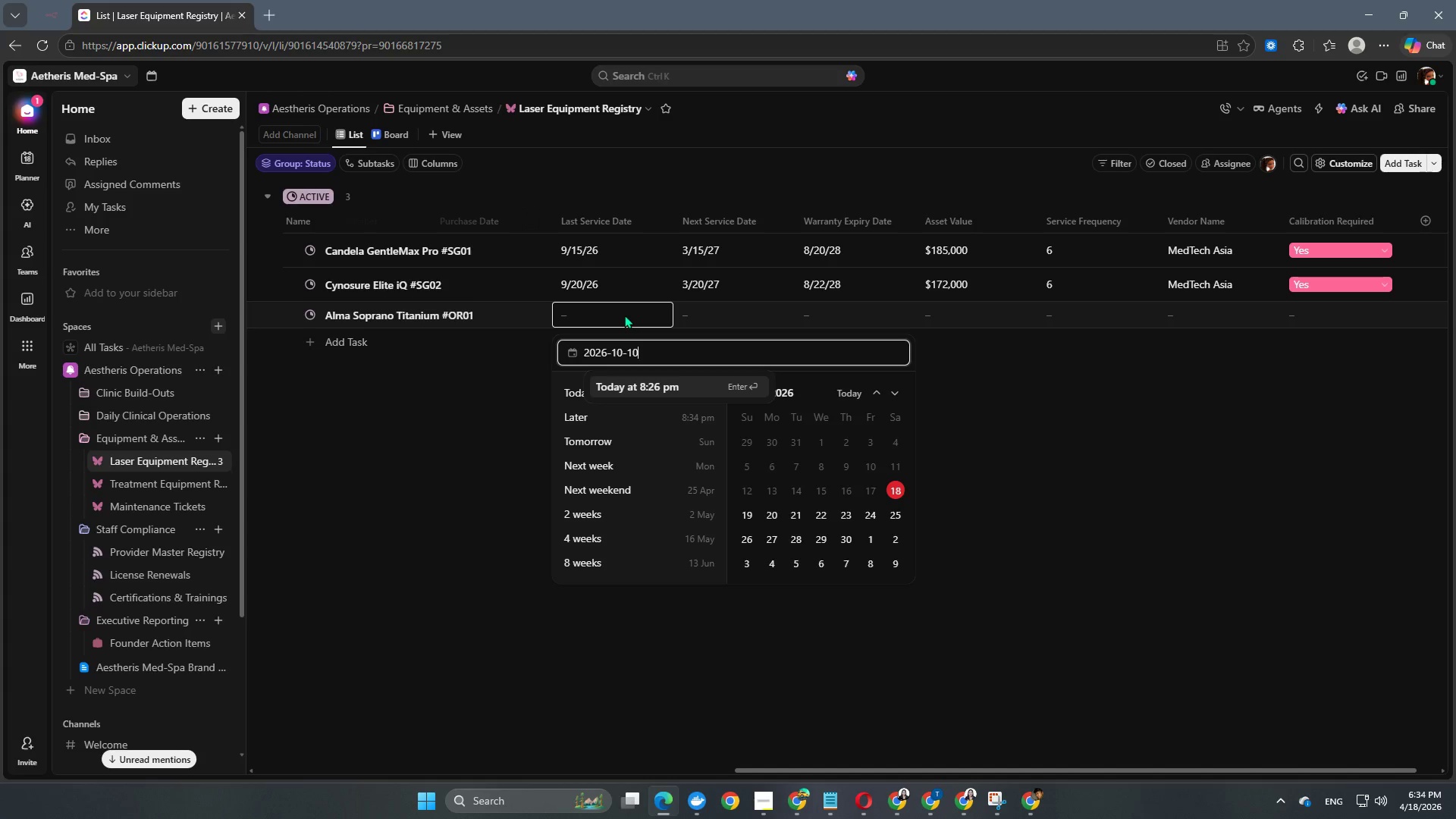 
key(NumpadEnter)
 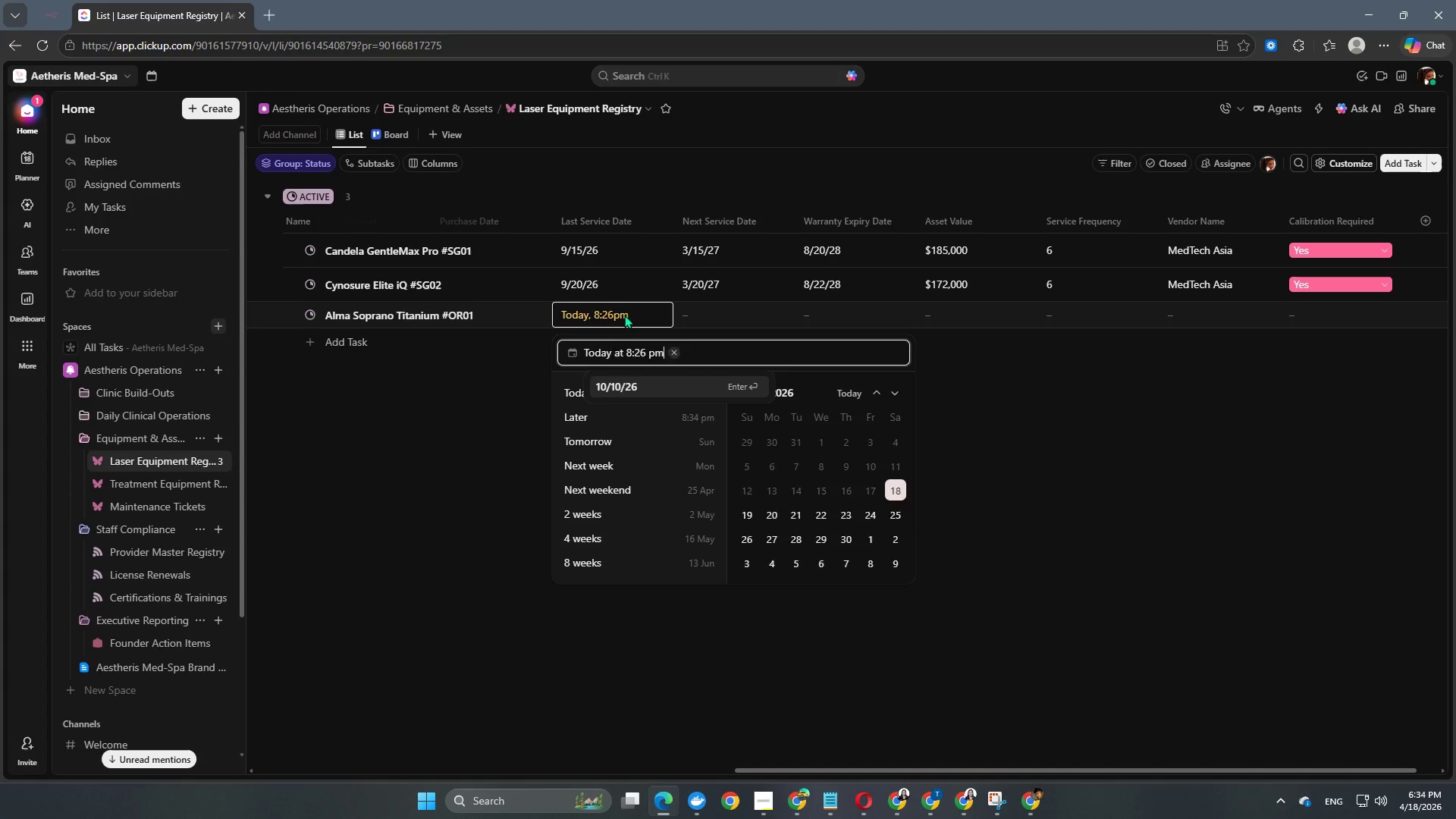 
key(NumpadEnter)
 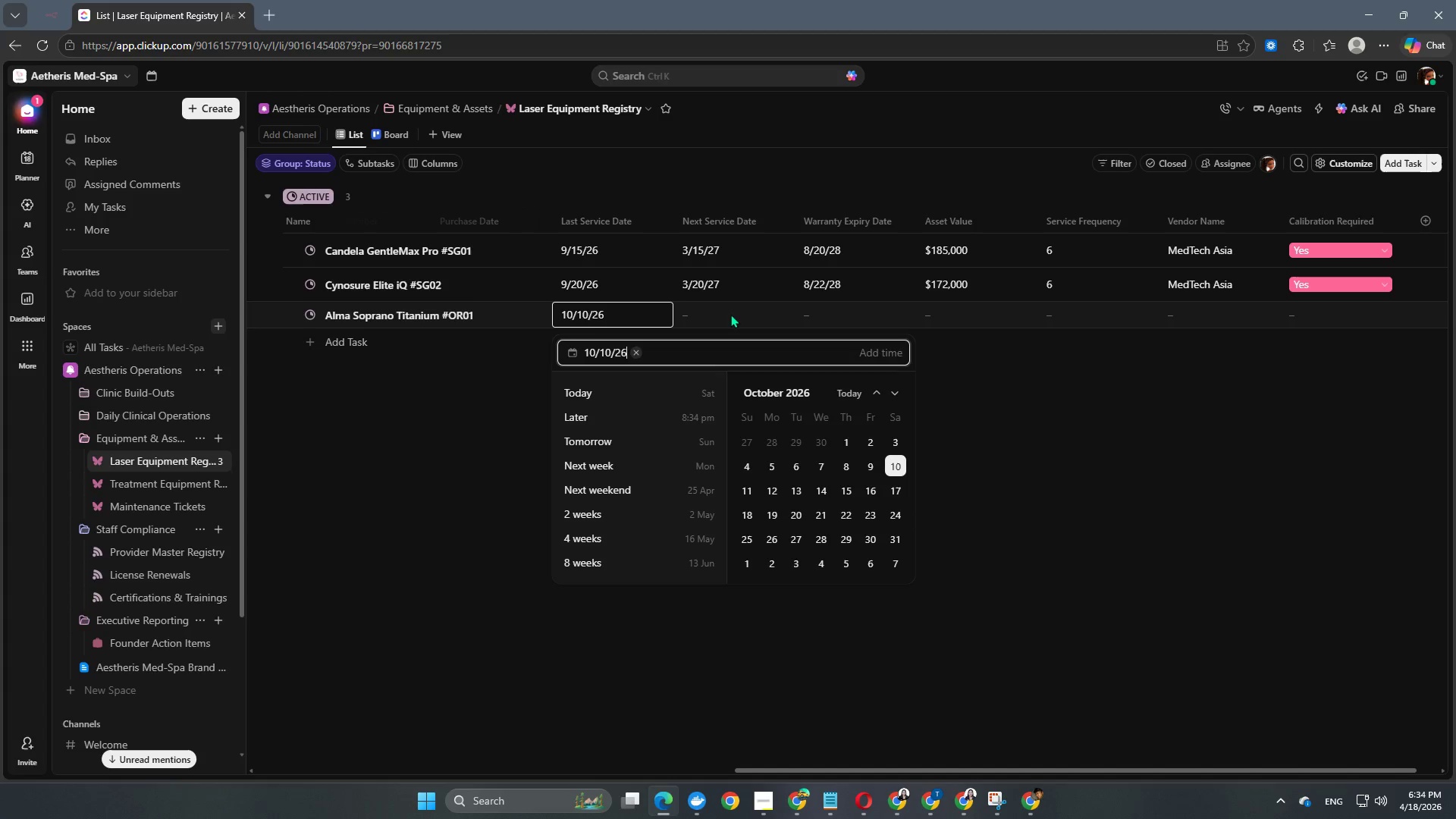 
double_click([730, 314])
 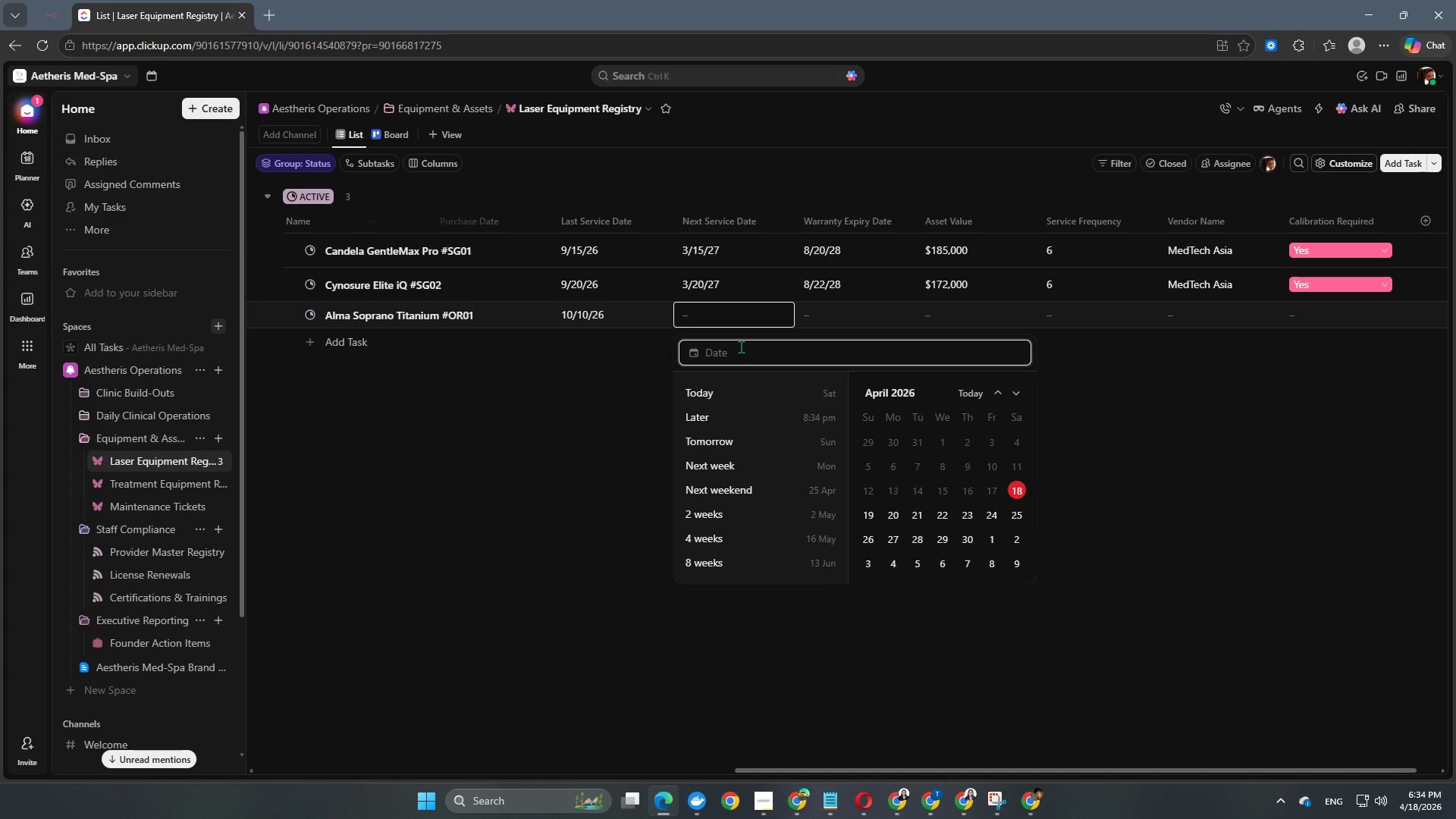 
wait(5.7)
 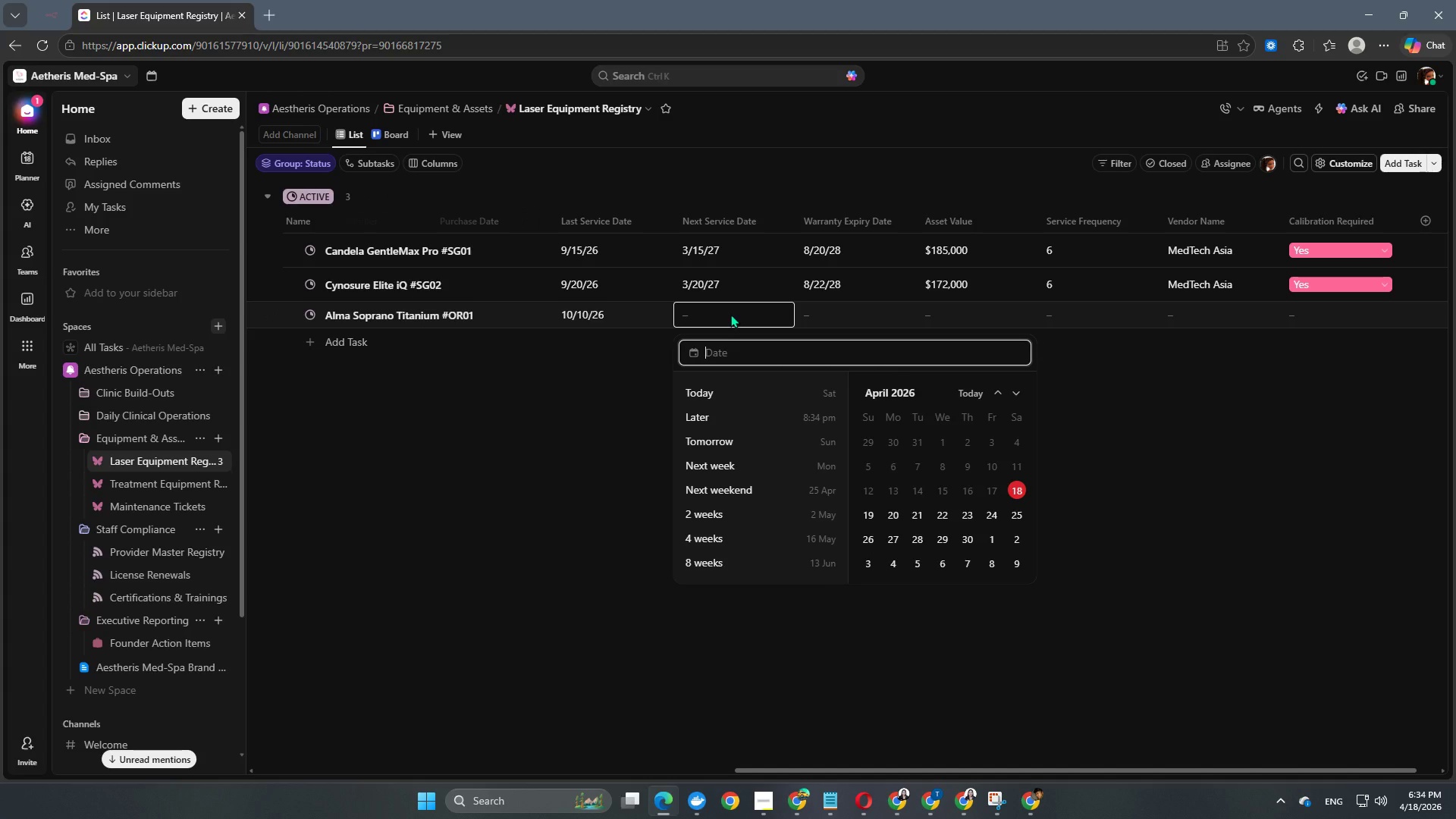 
key(Numpad2)
 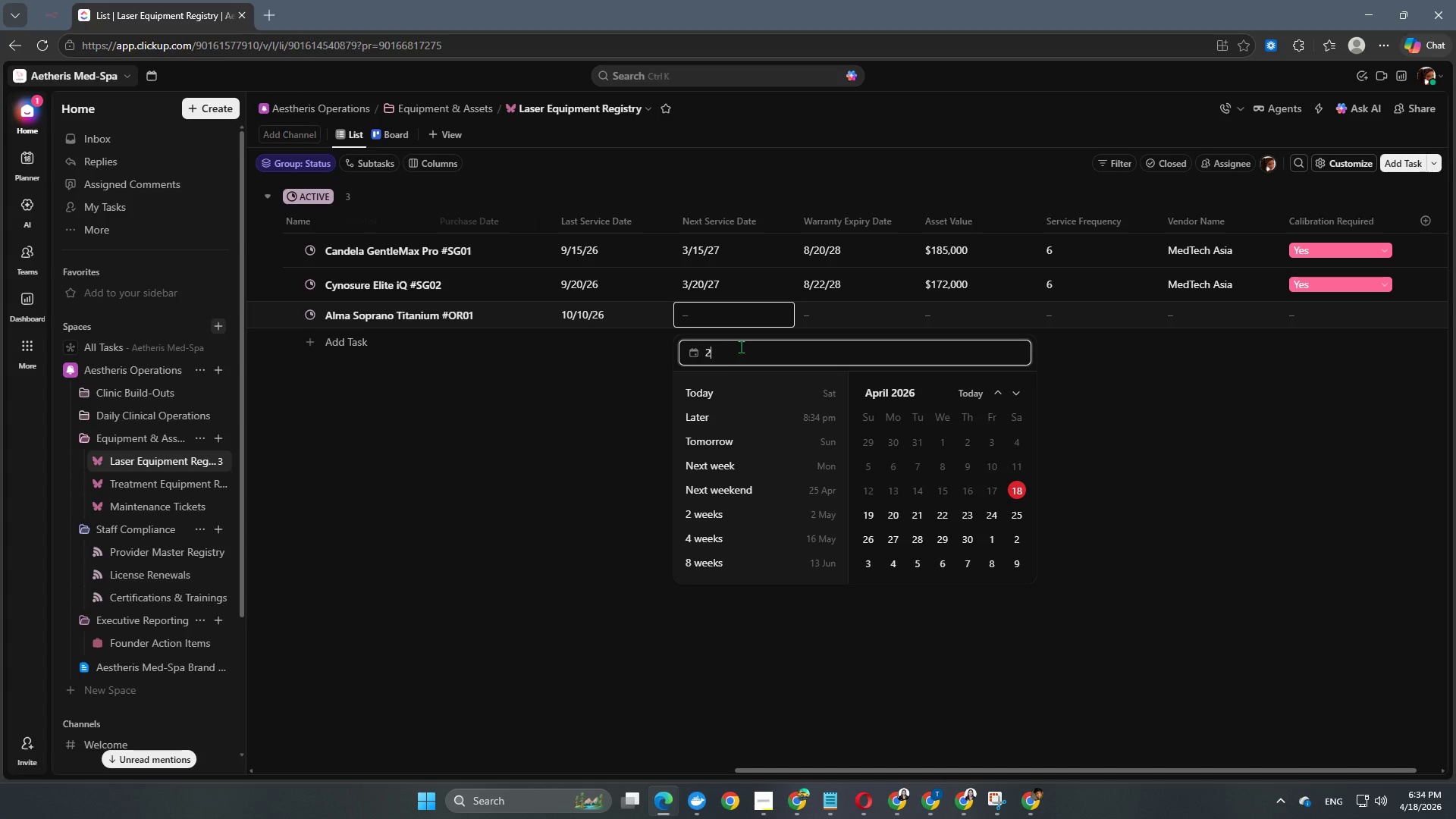 
key(Numpad0)
 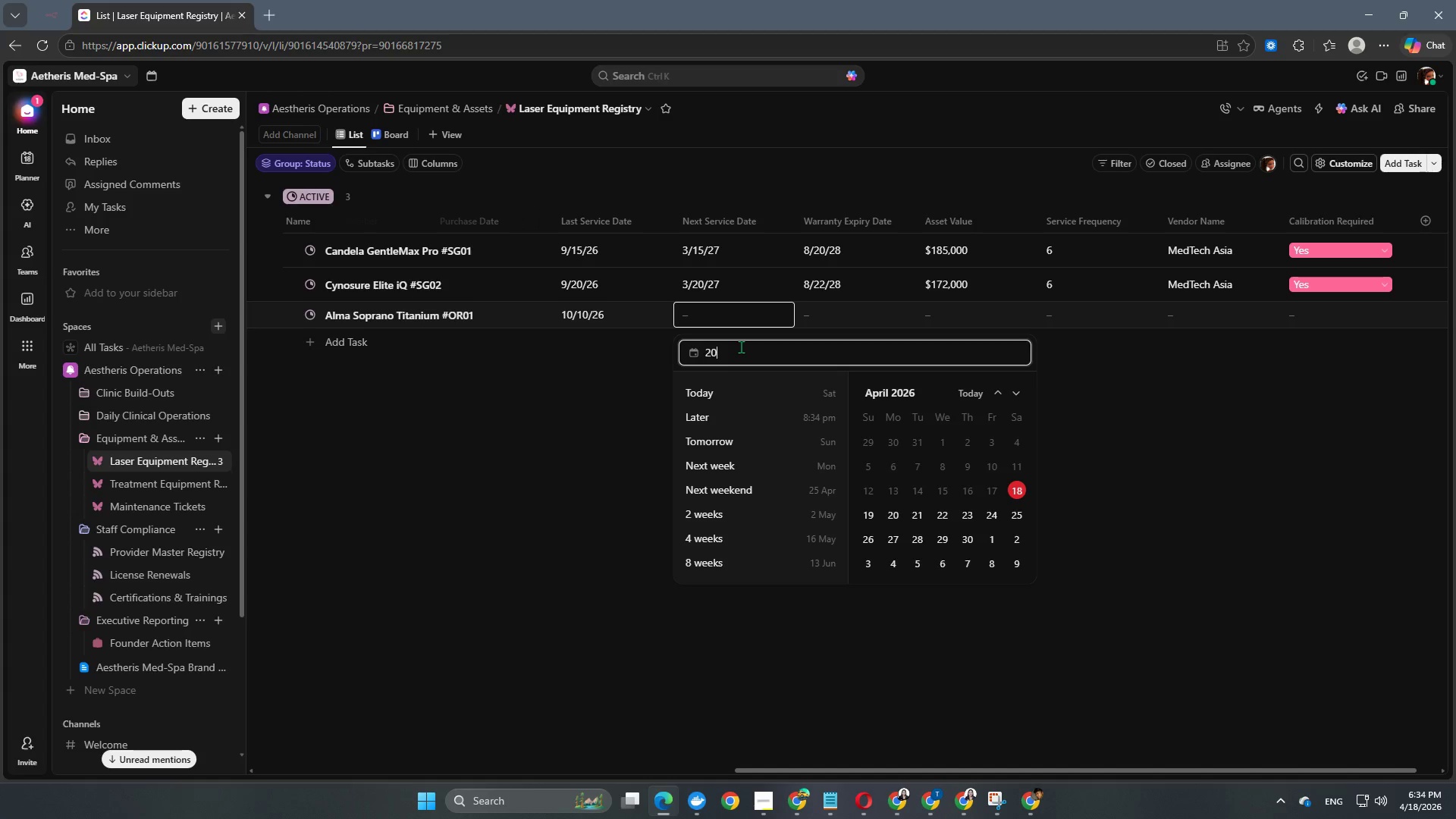 
key(Numpad2)
 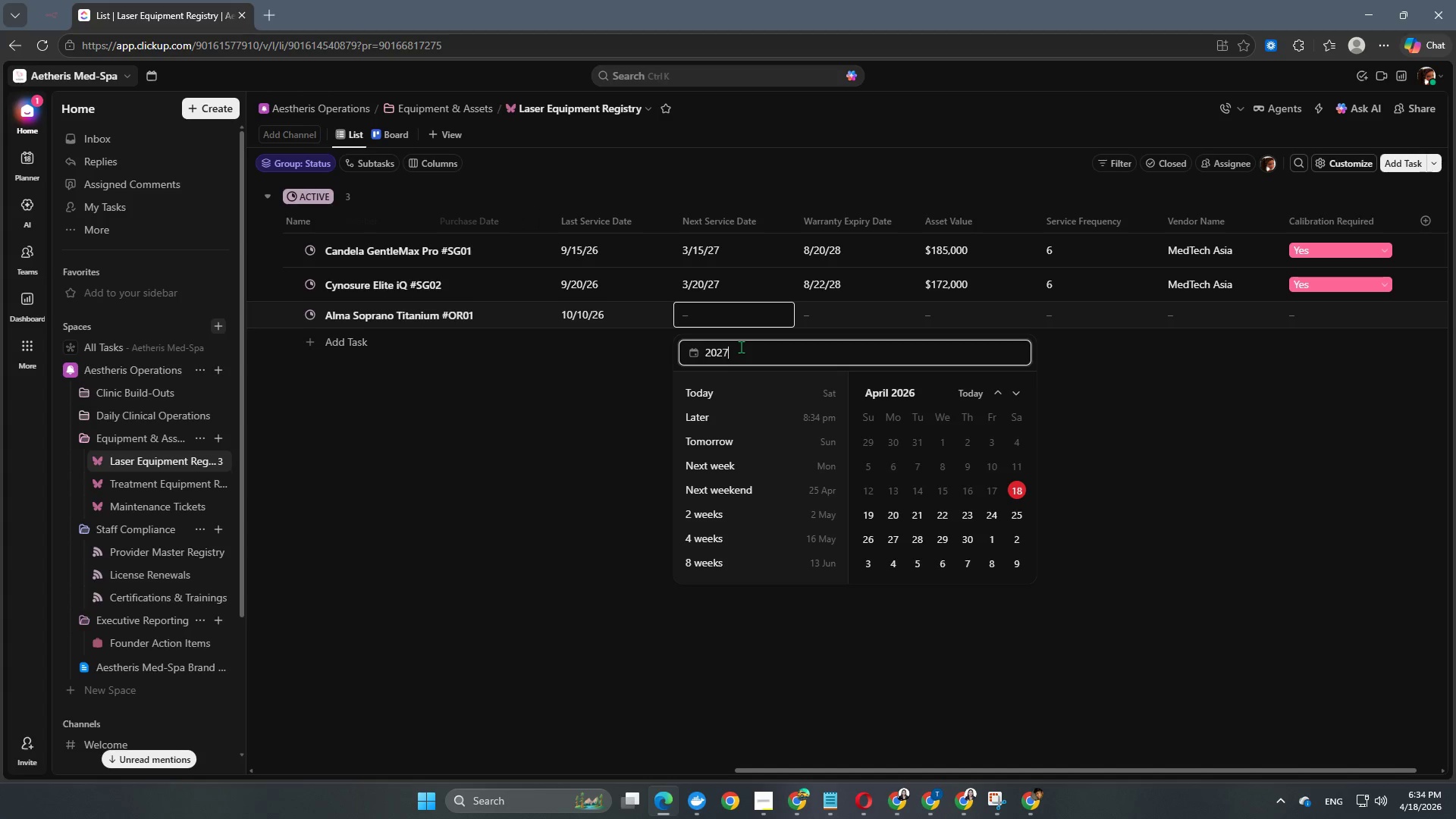 
key(Numpad7)
 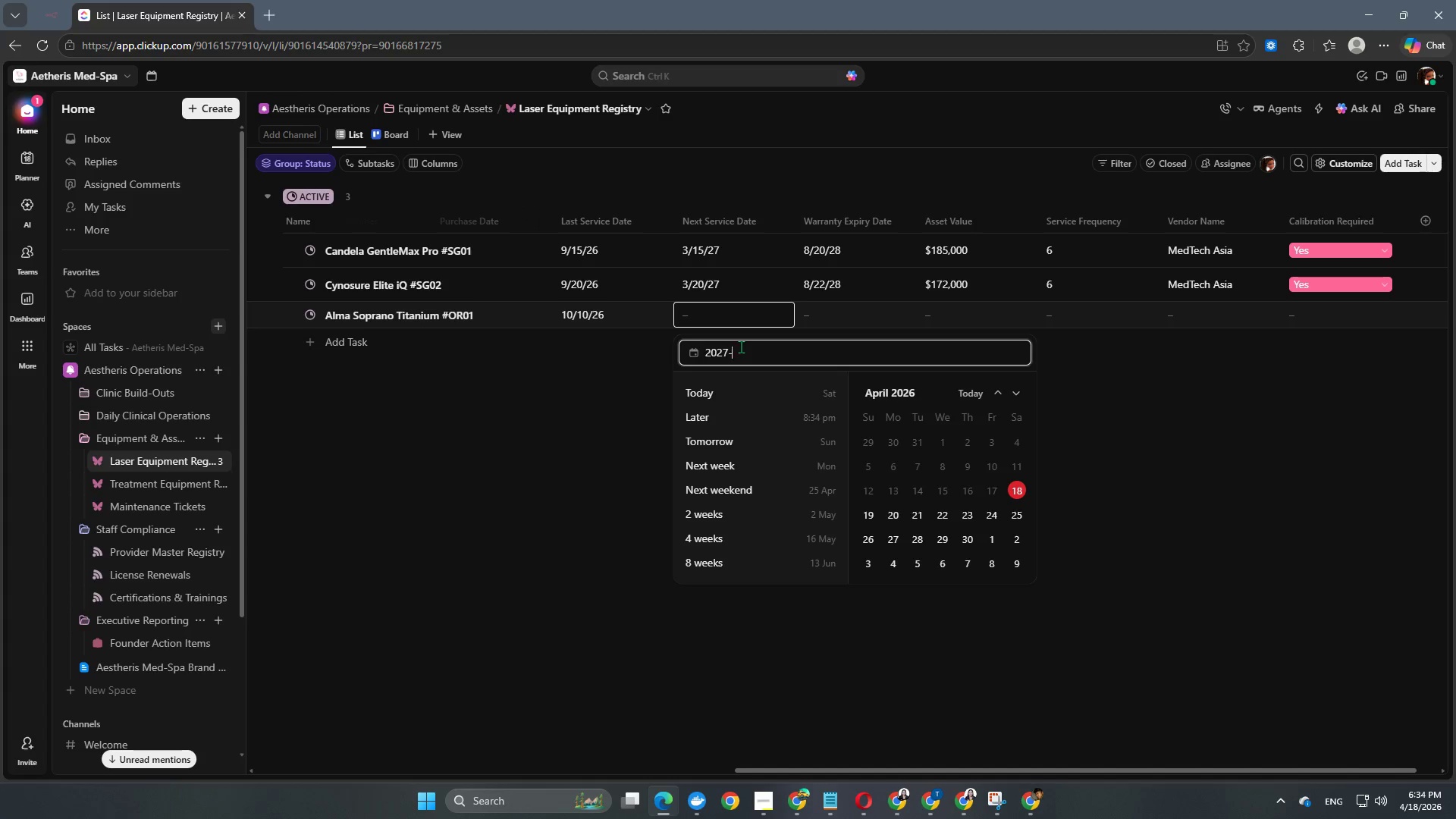 
key(NumpadSubtract)
 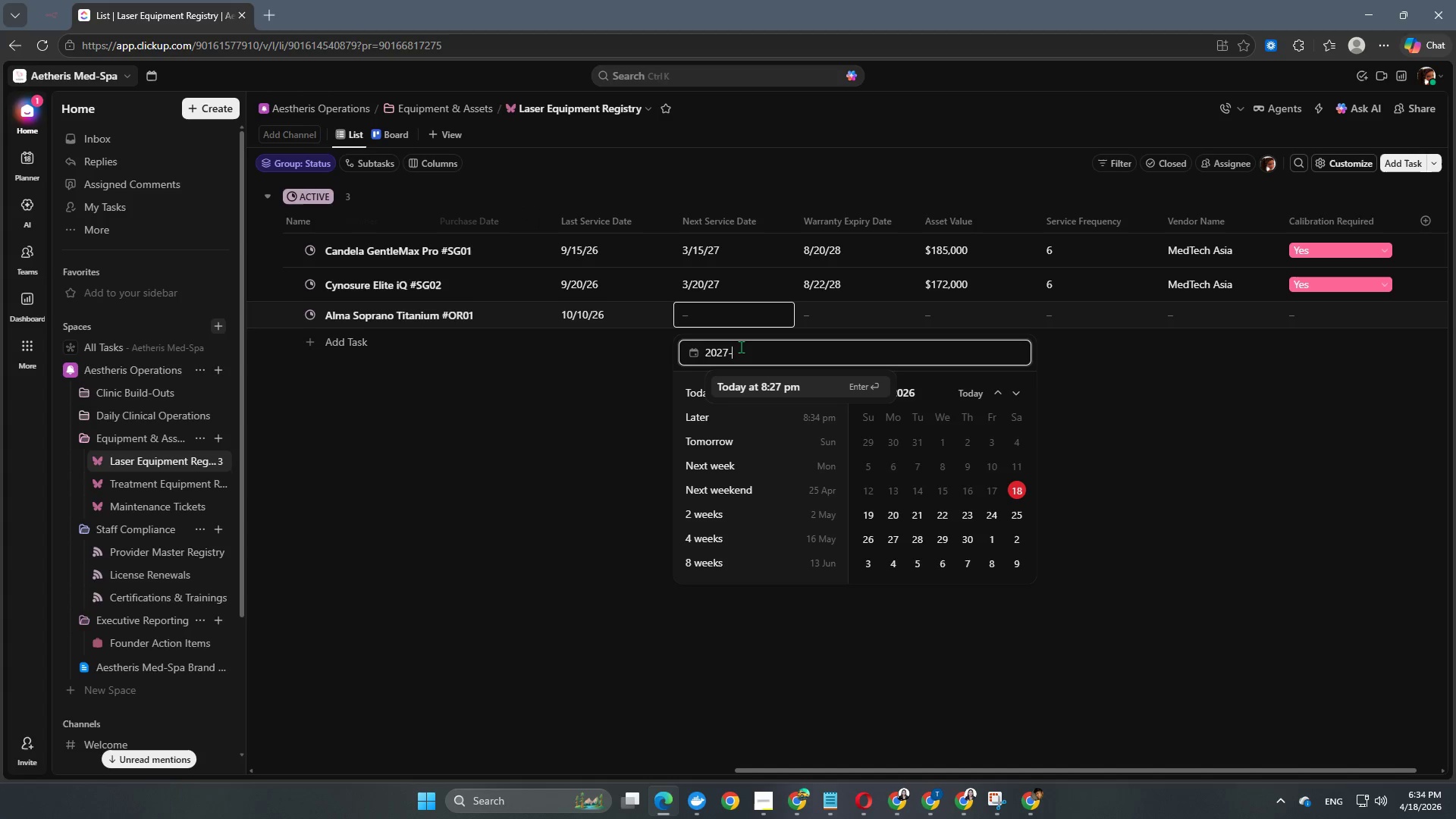 
key(Numpad0)
 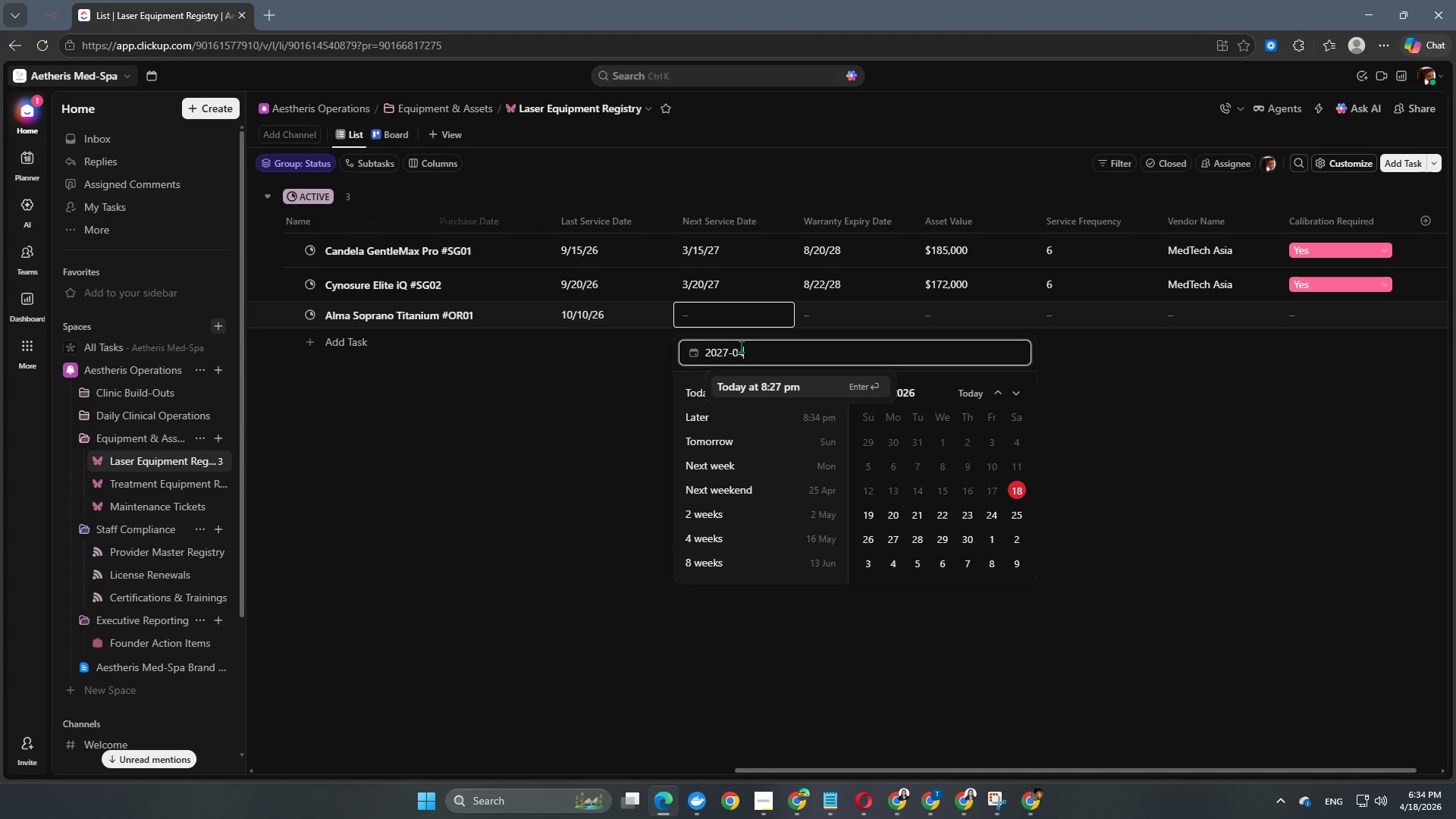 
key(Numpad4)
 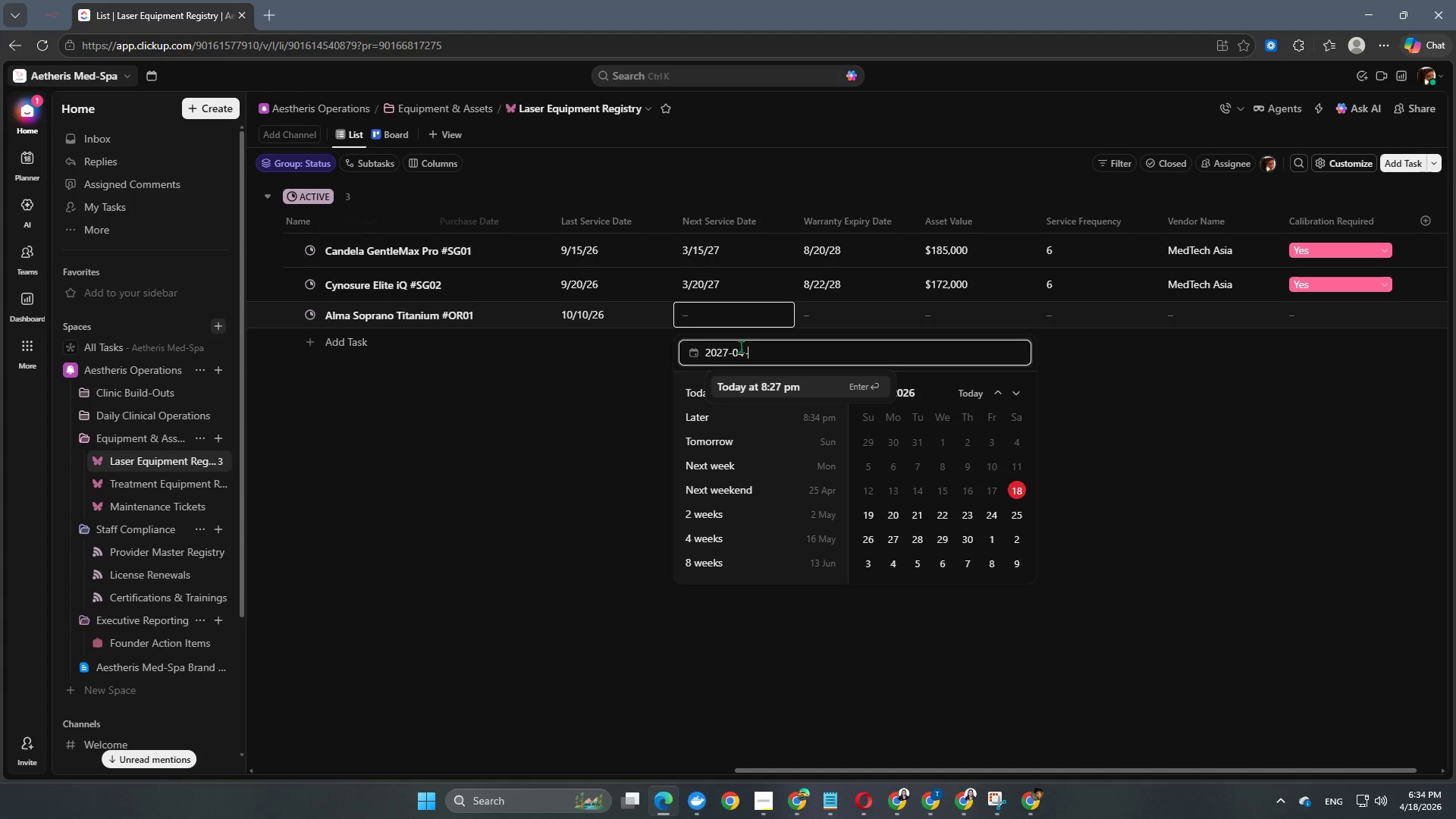 
key(NumpadSubtract)
 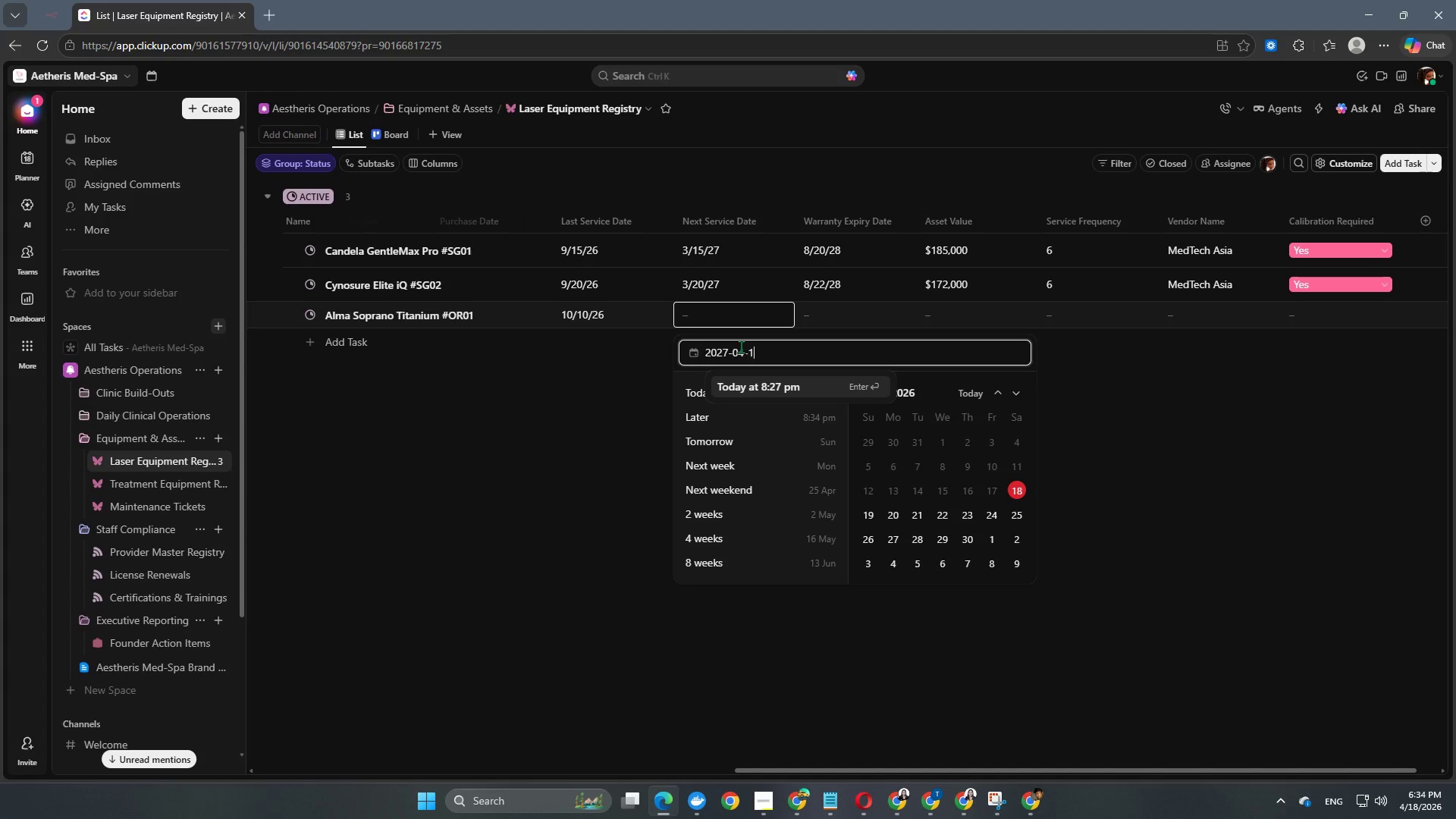 
key(Numpad1)
 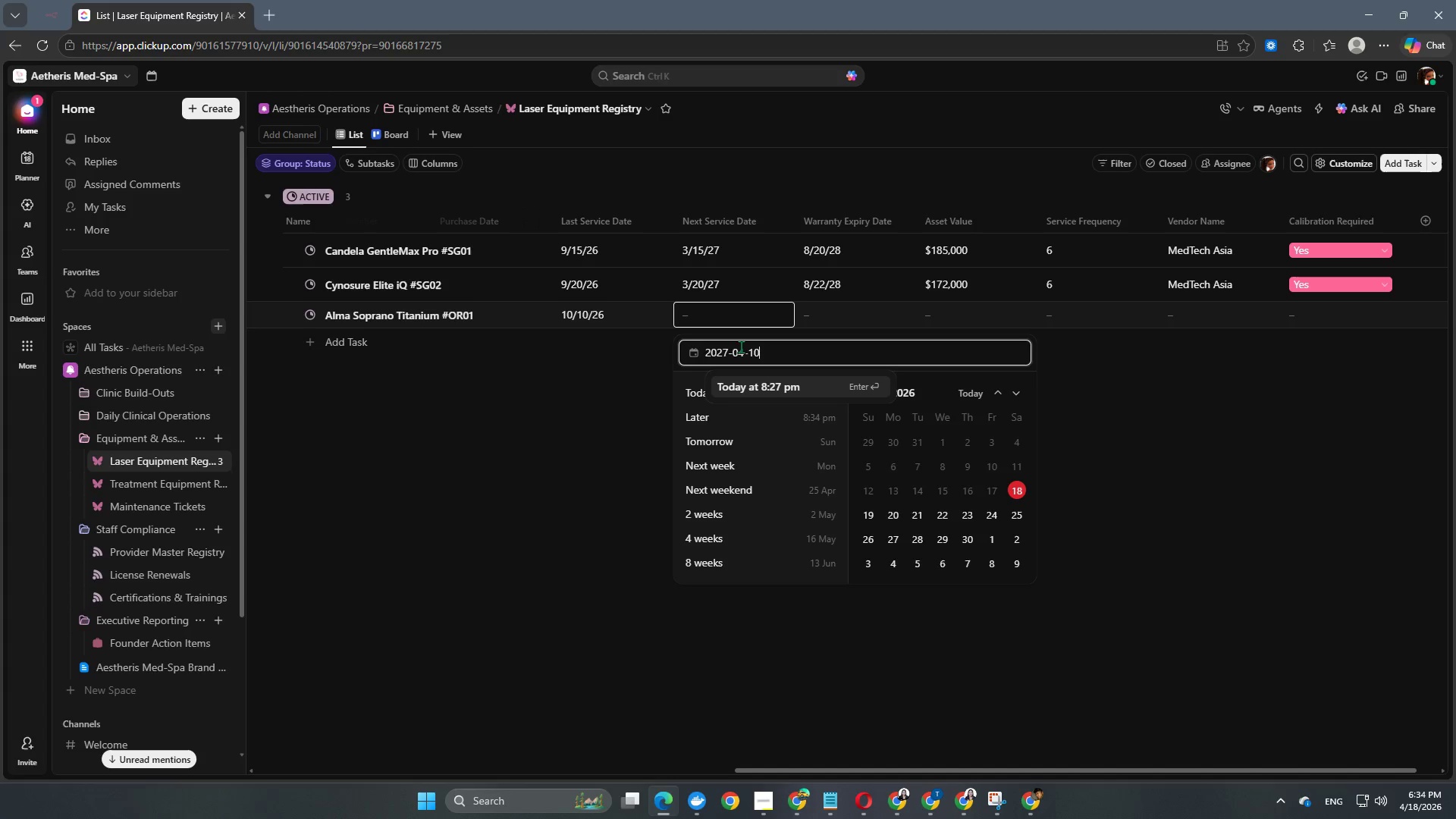 
key(Numpad0)
 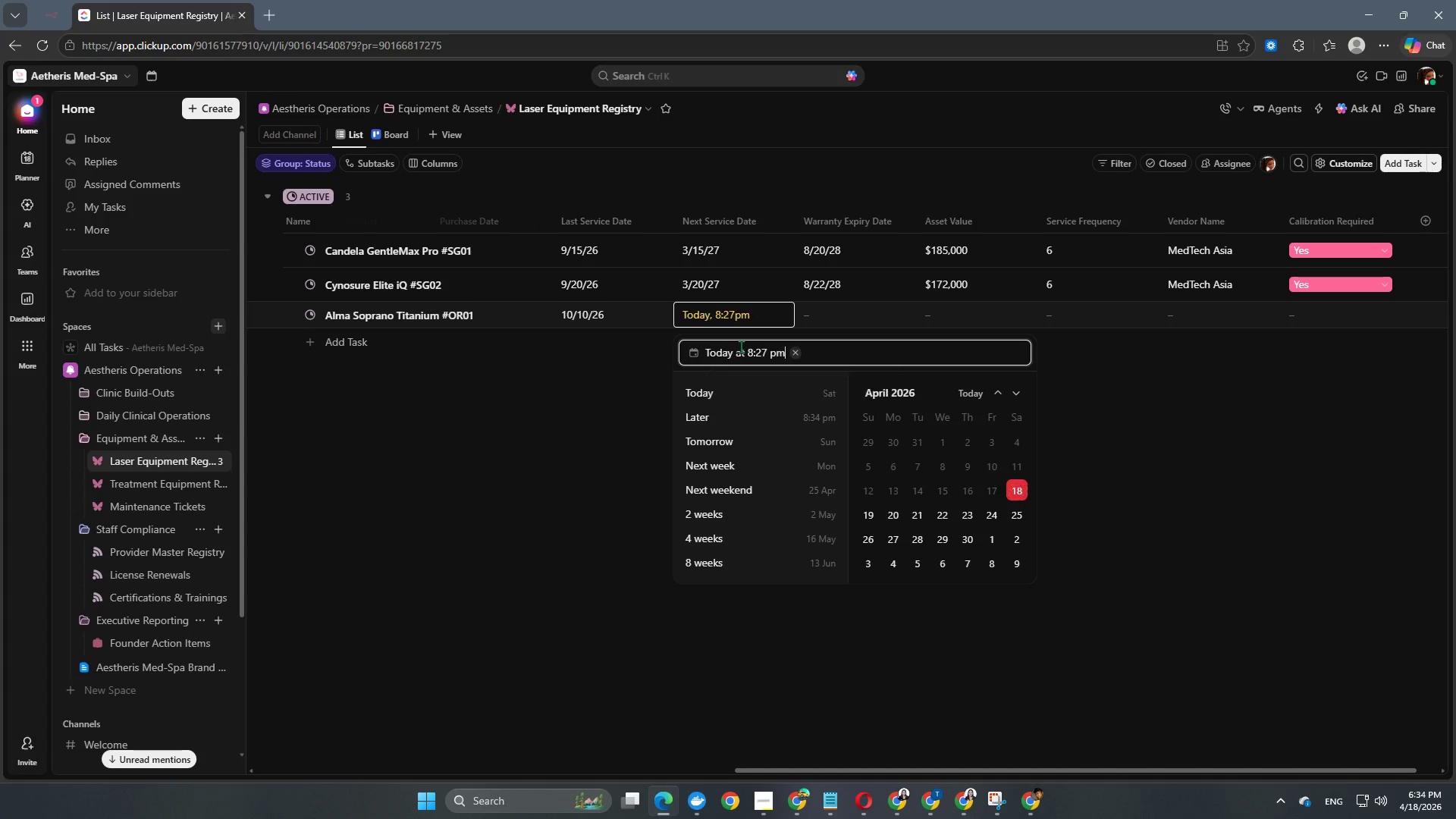 
key(NumpadEnter)
 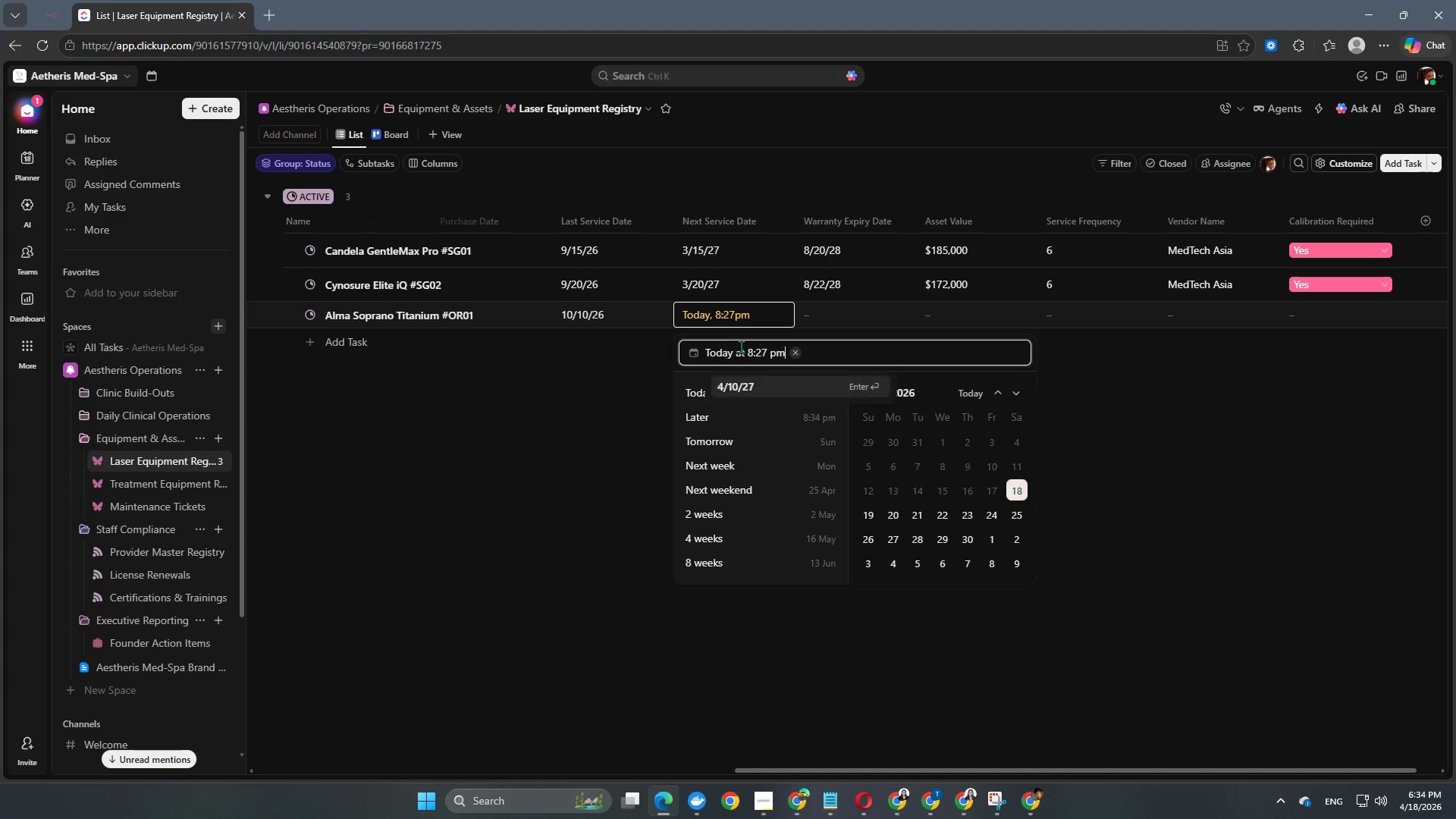 
key(NumpadEnter)
 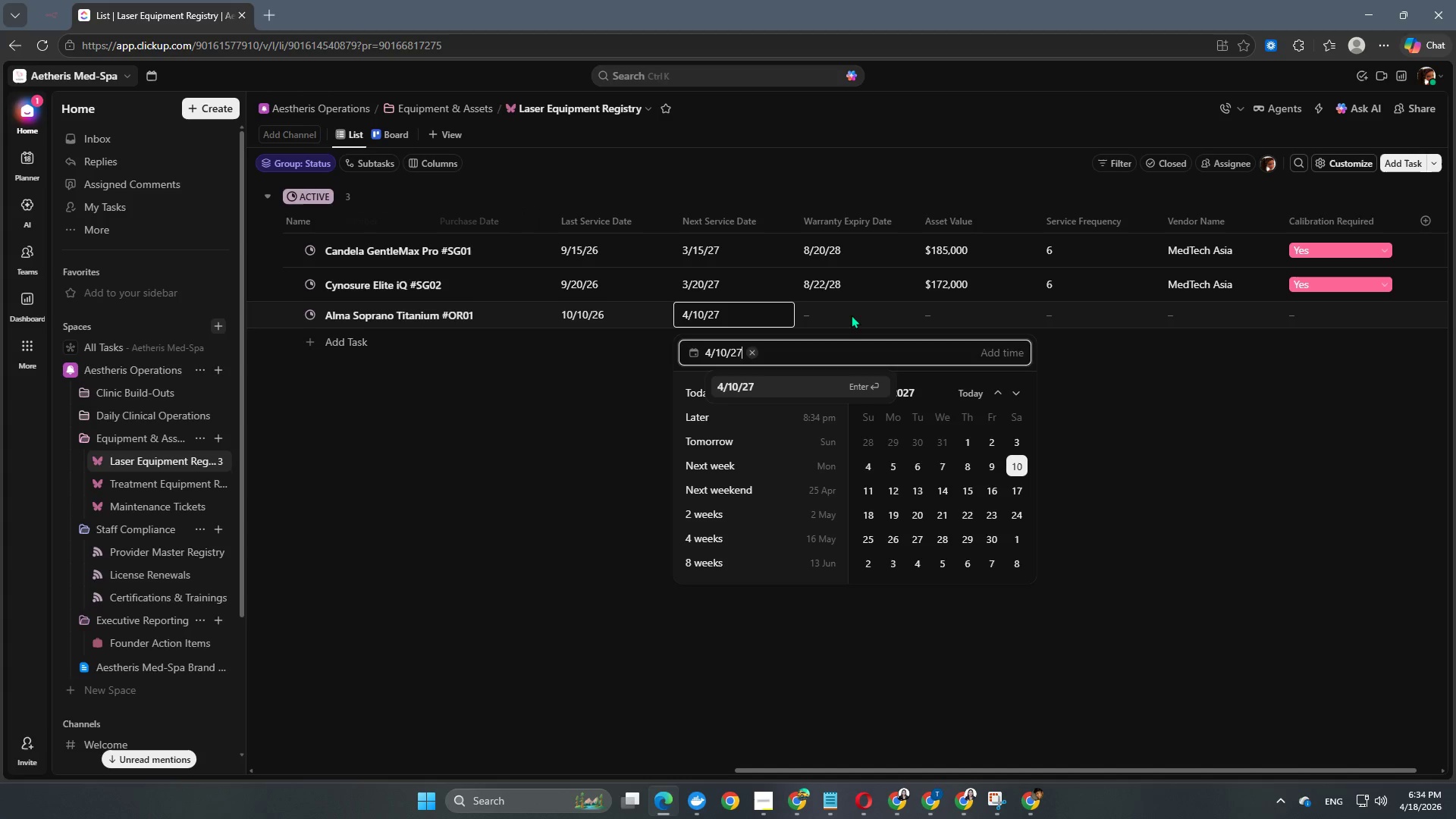 
double_click([851, 315])
 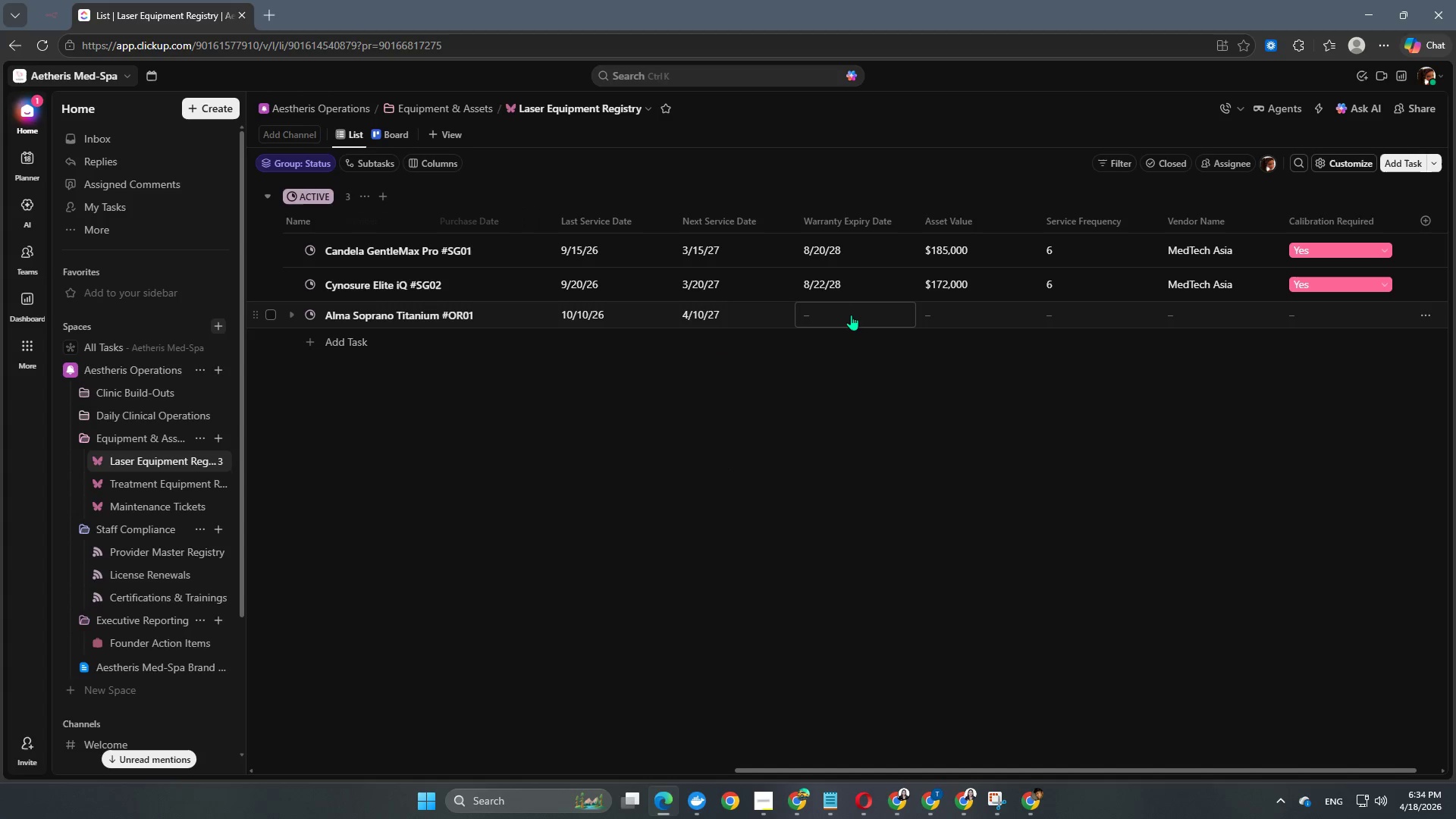 
triple_click([851, 315])
 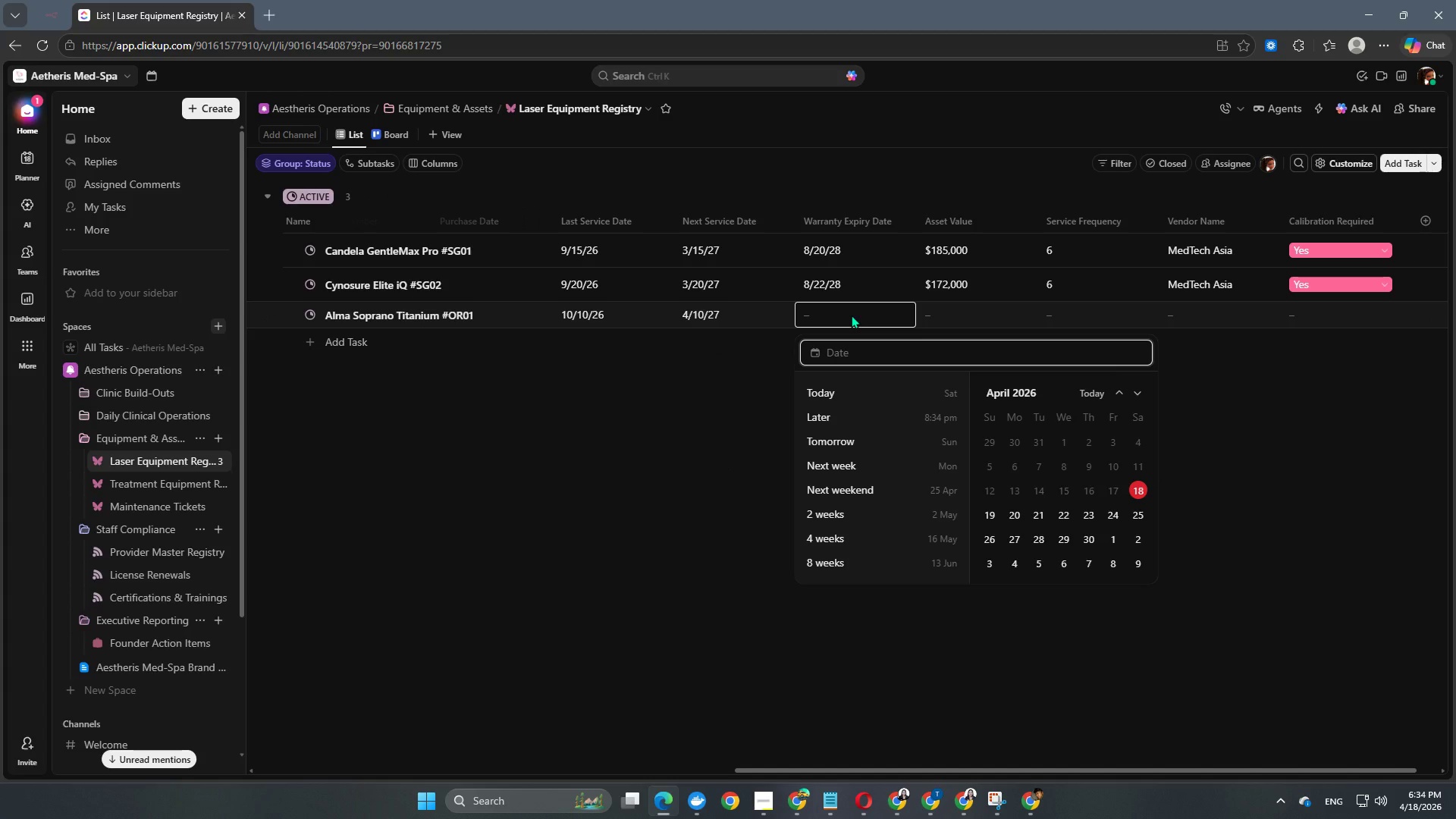 
key(Numpad2)
 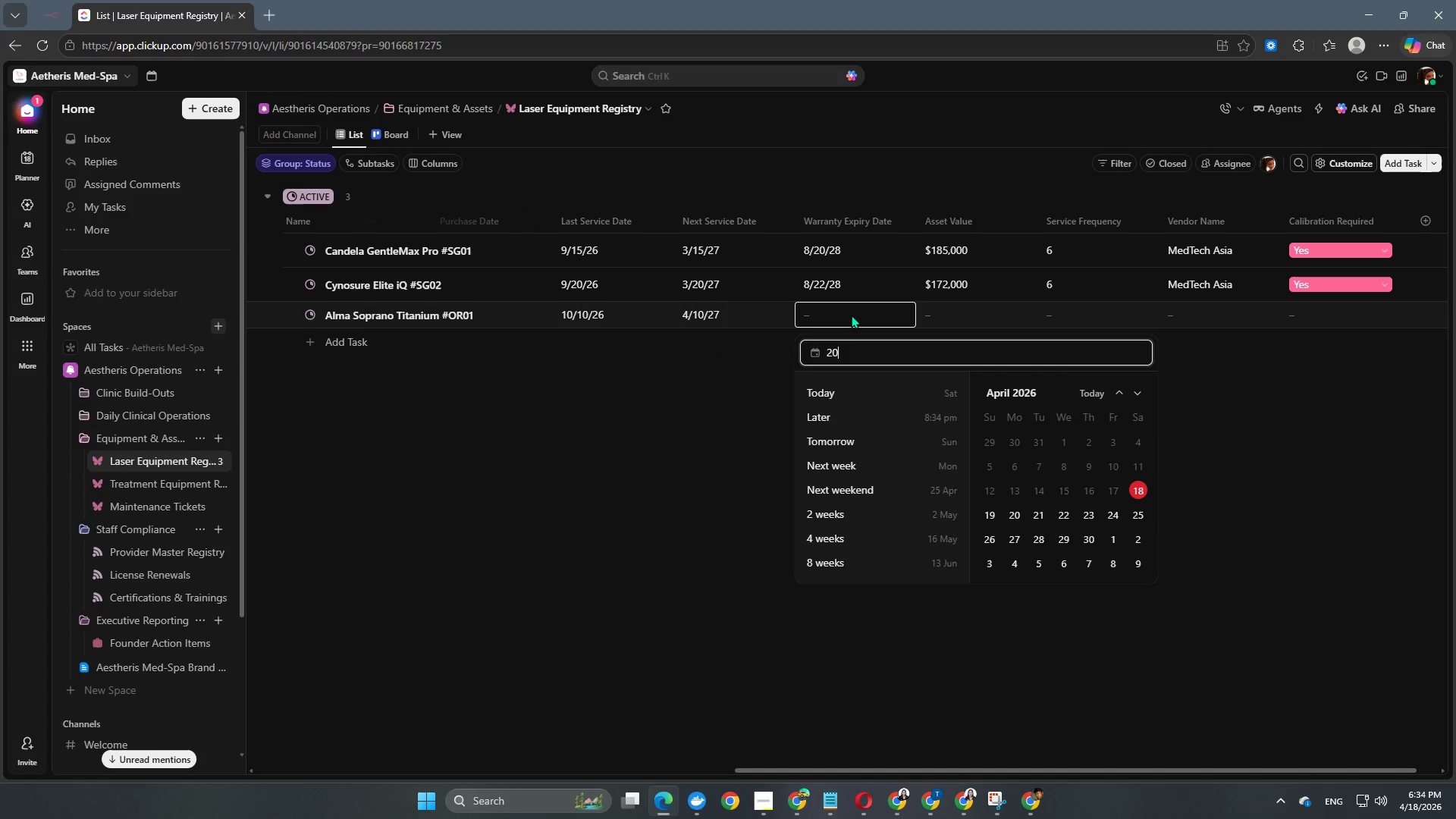 
key(Numpad0)
 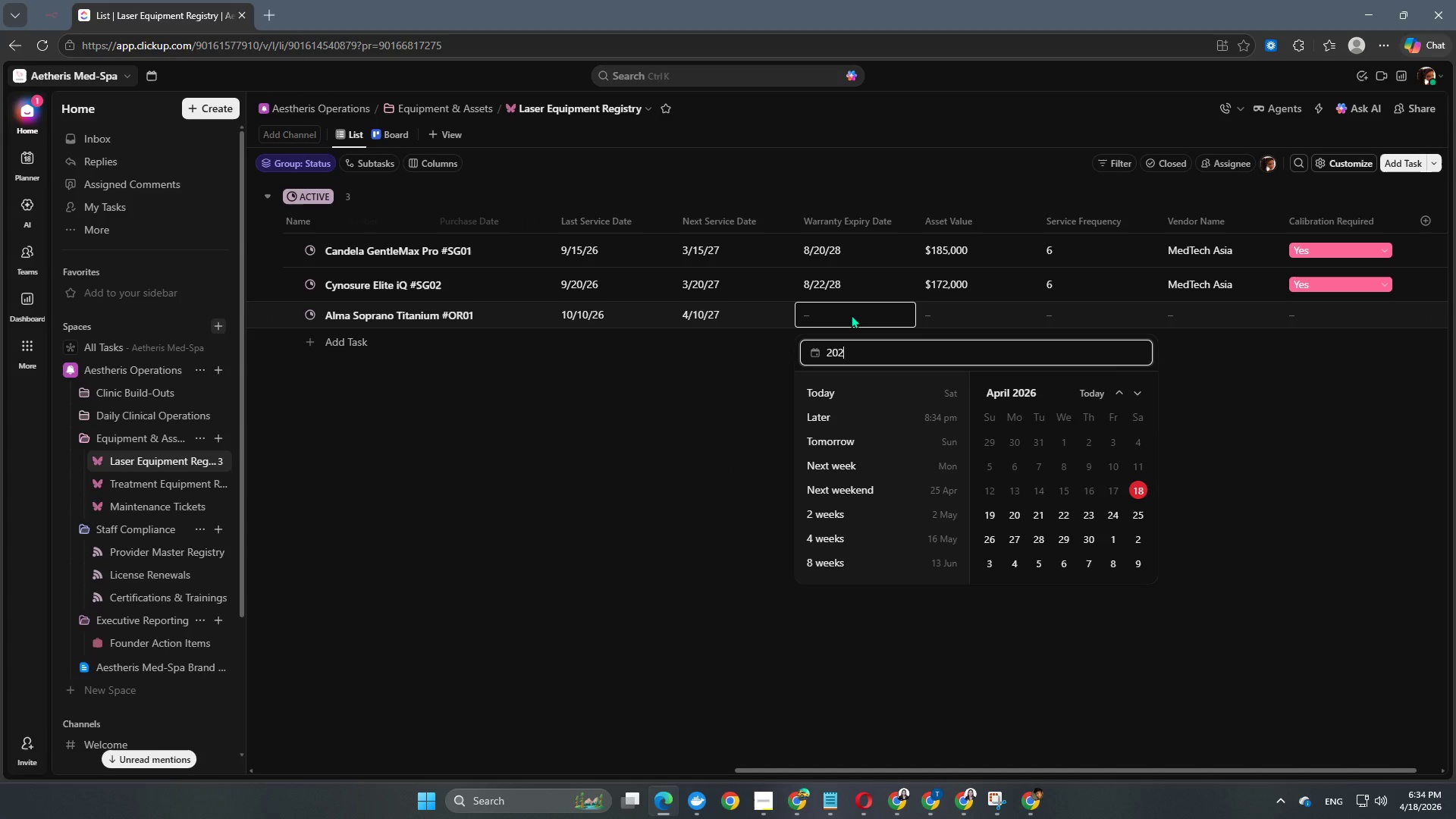 
key(Numpad2)
 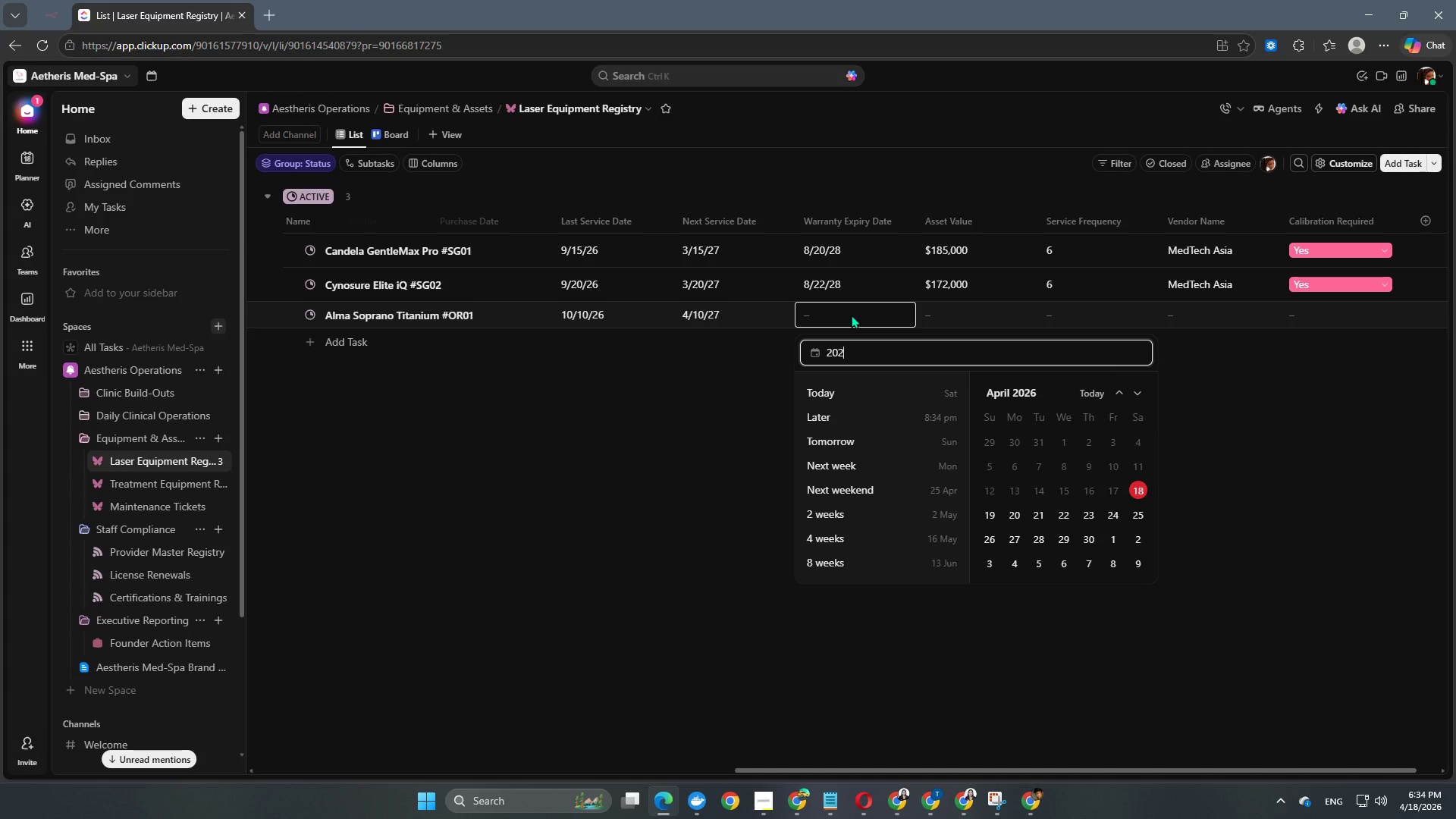 
key(Numpad8)
 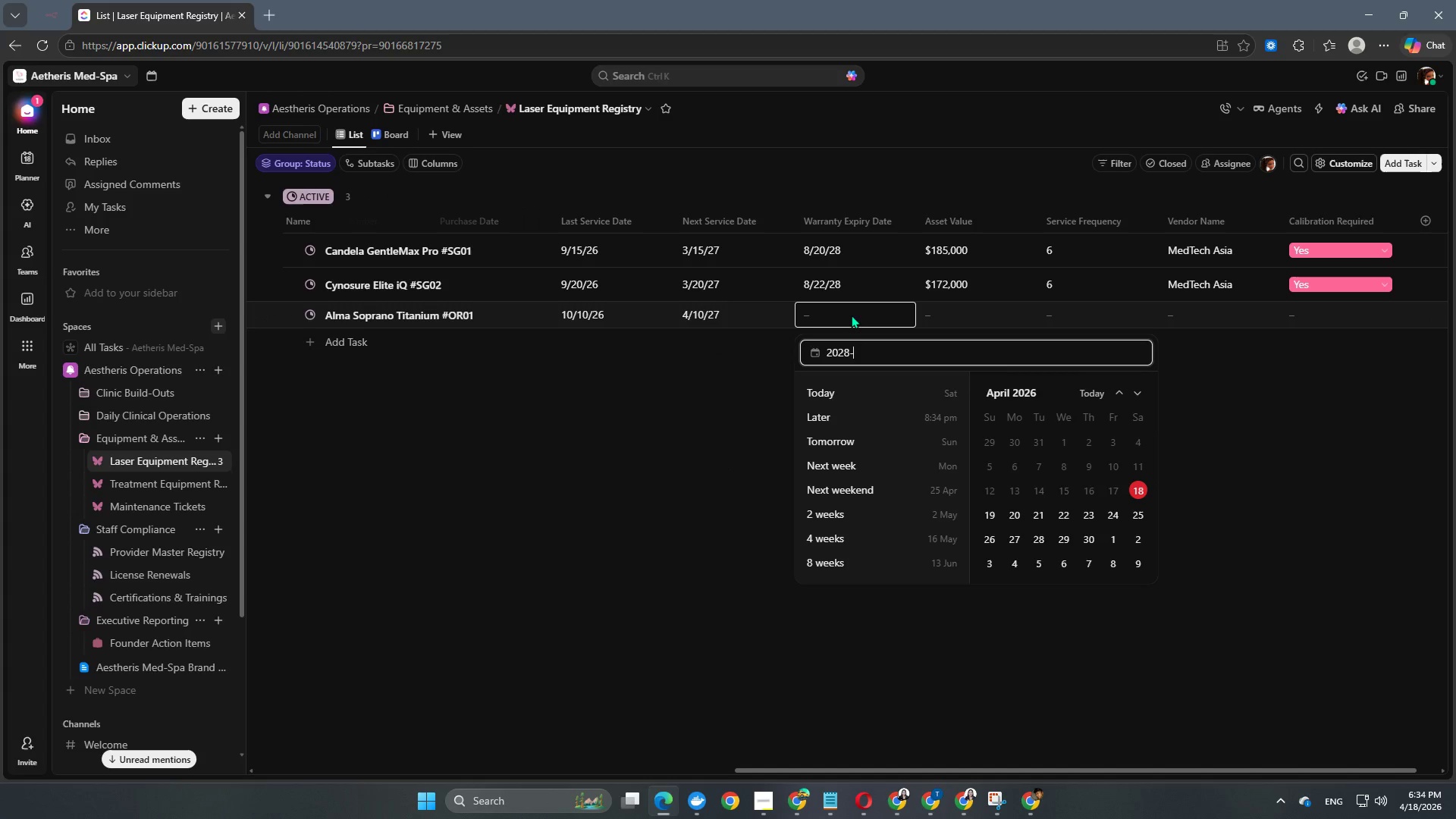 
key(NumpadSubtract)
 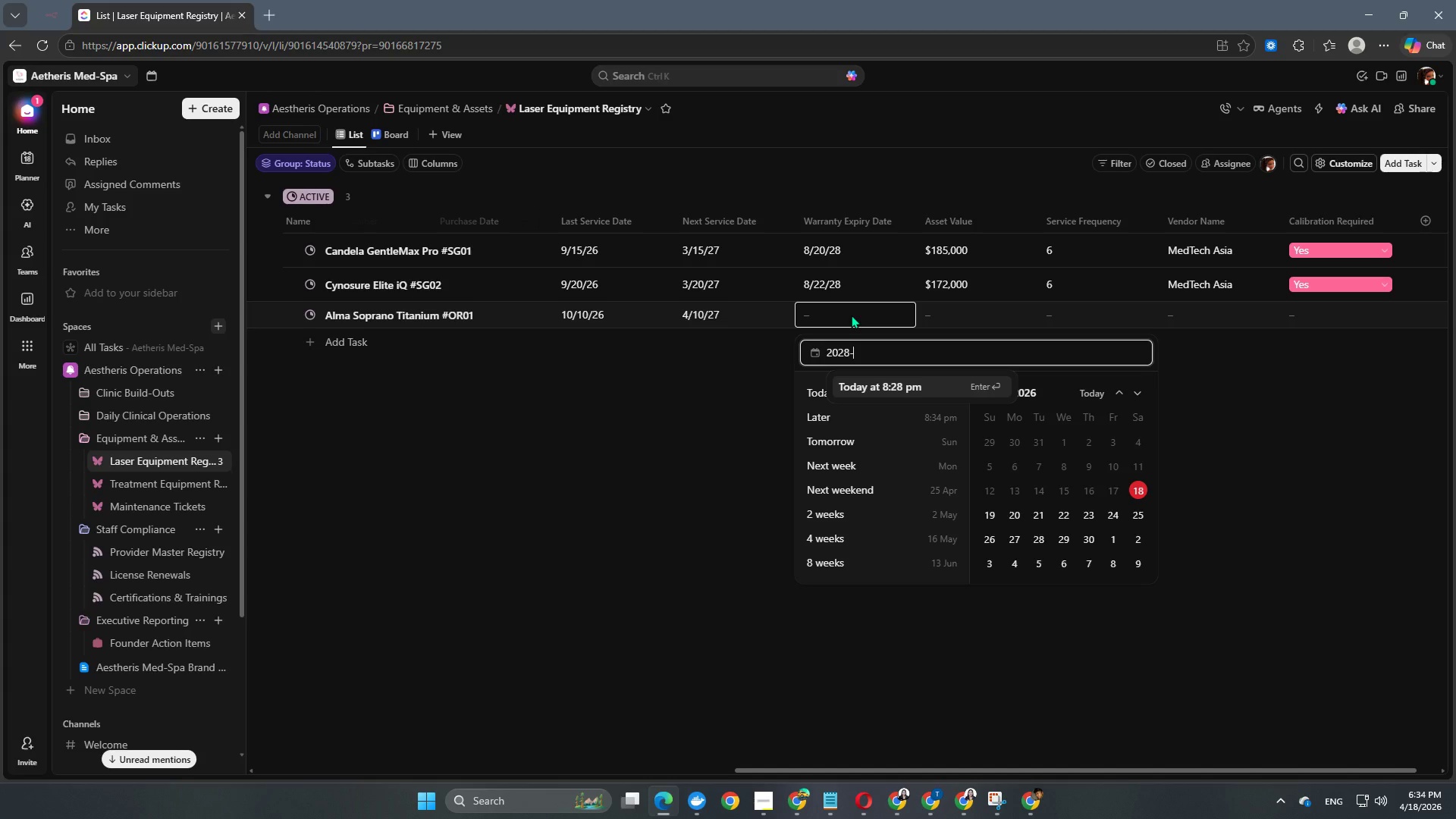 
key(Numpad0)
 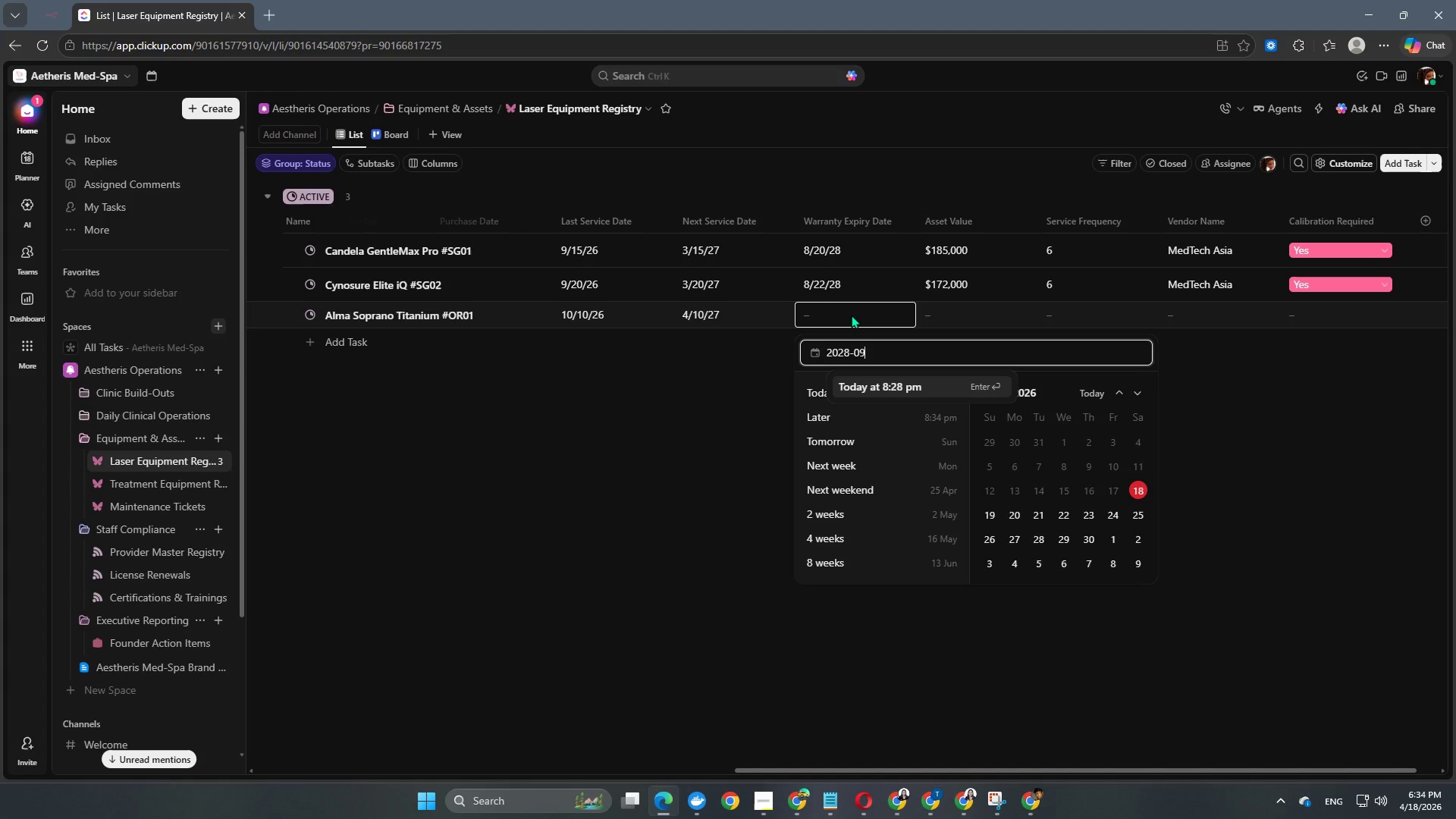 
key(Numpad9)
 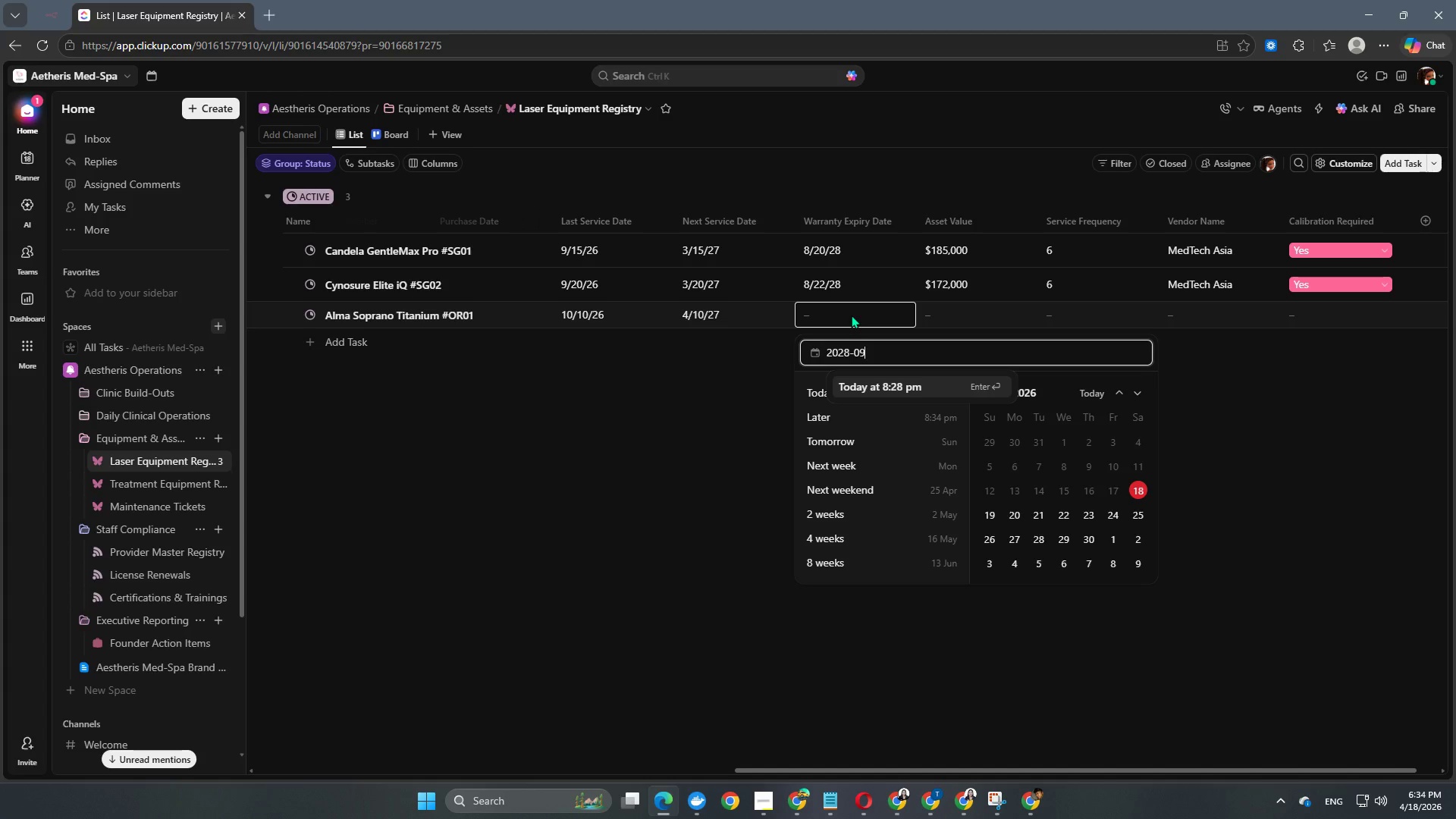 
key(NumpadSubtract)
 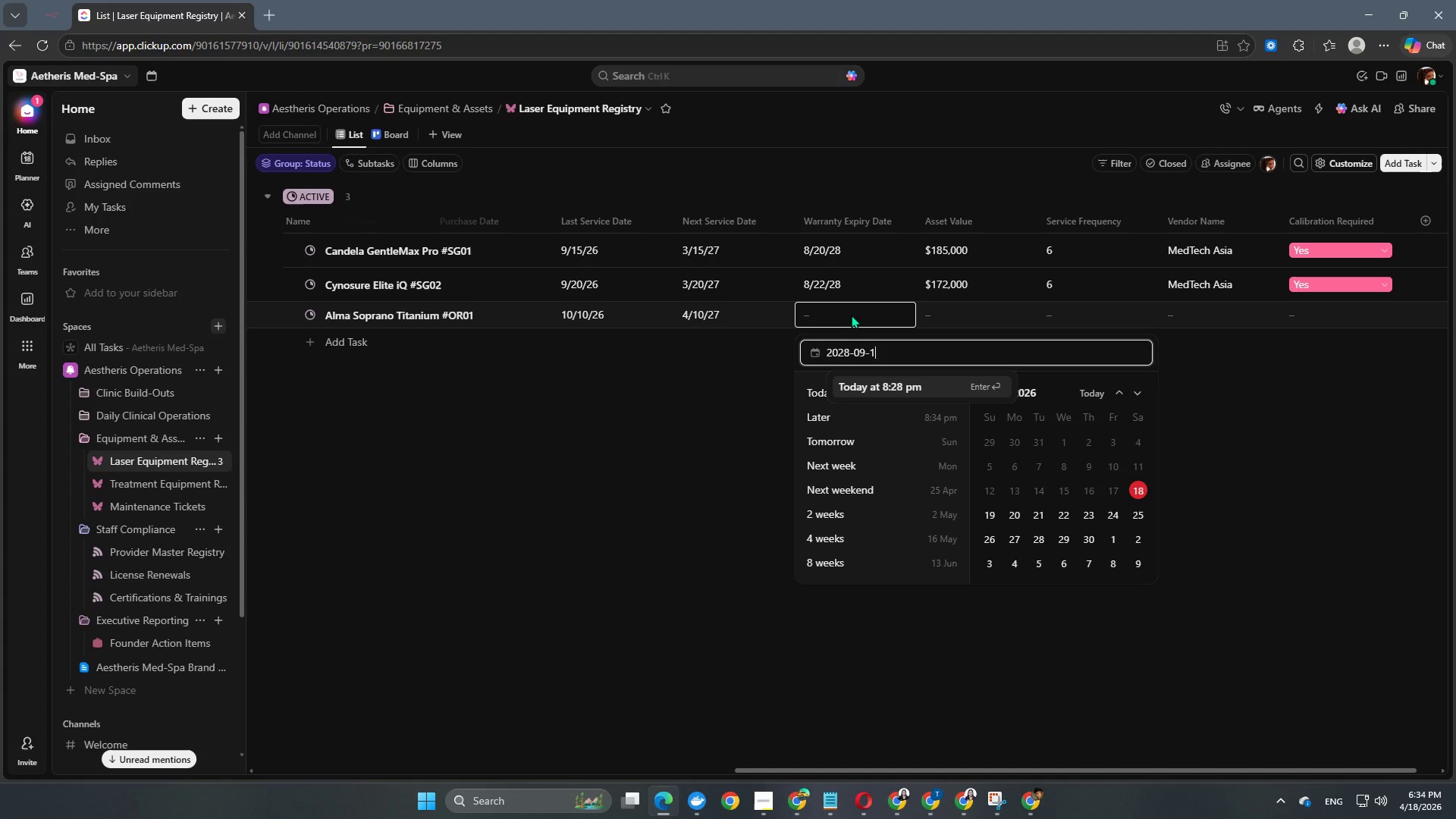 
key(Numpad1)
 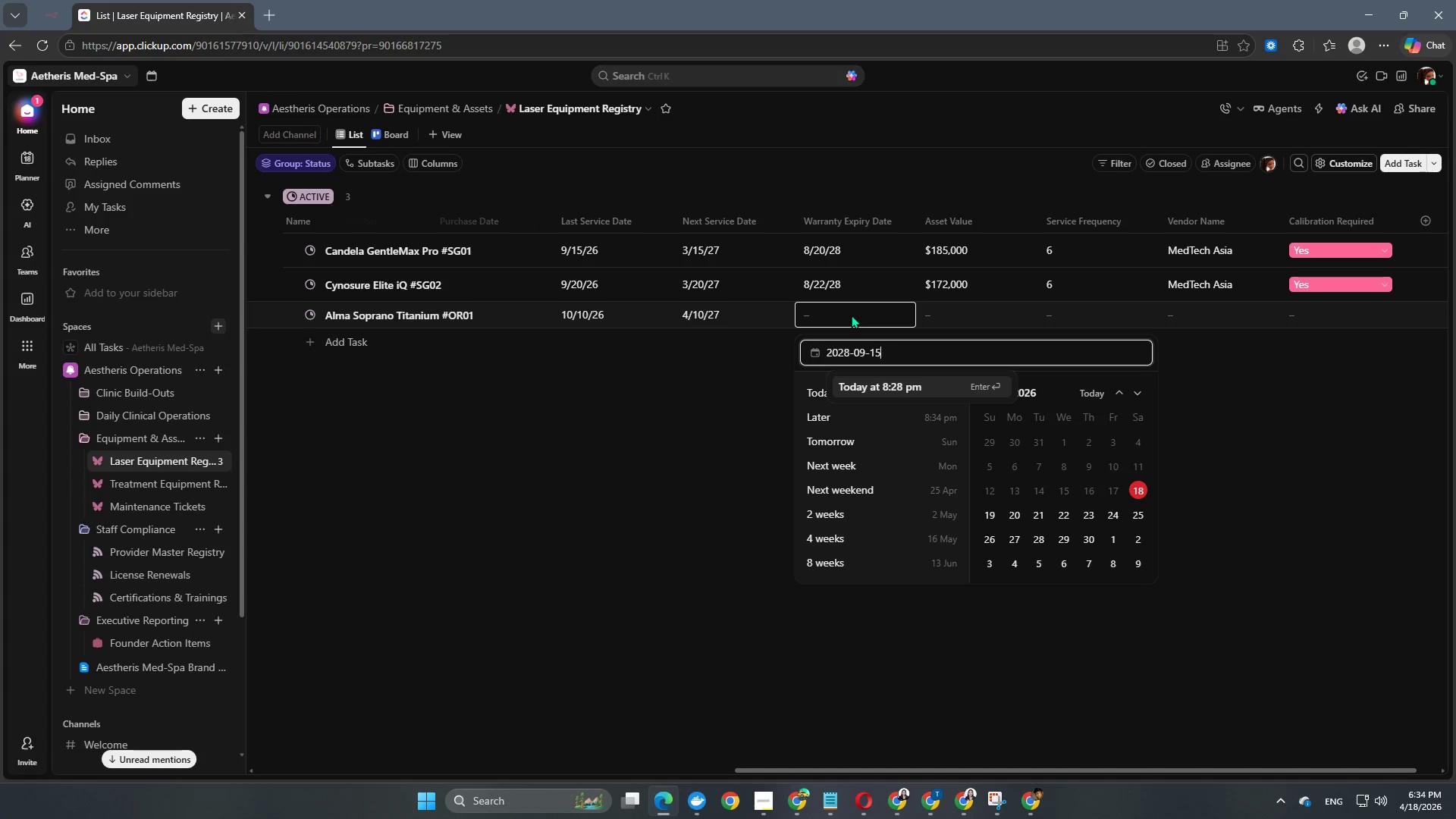 
key(Numpad5)
 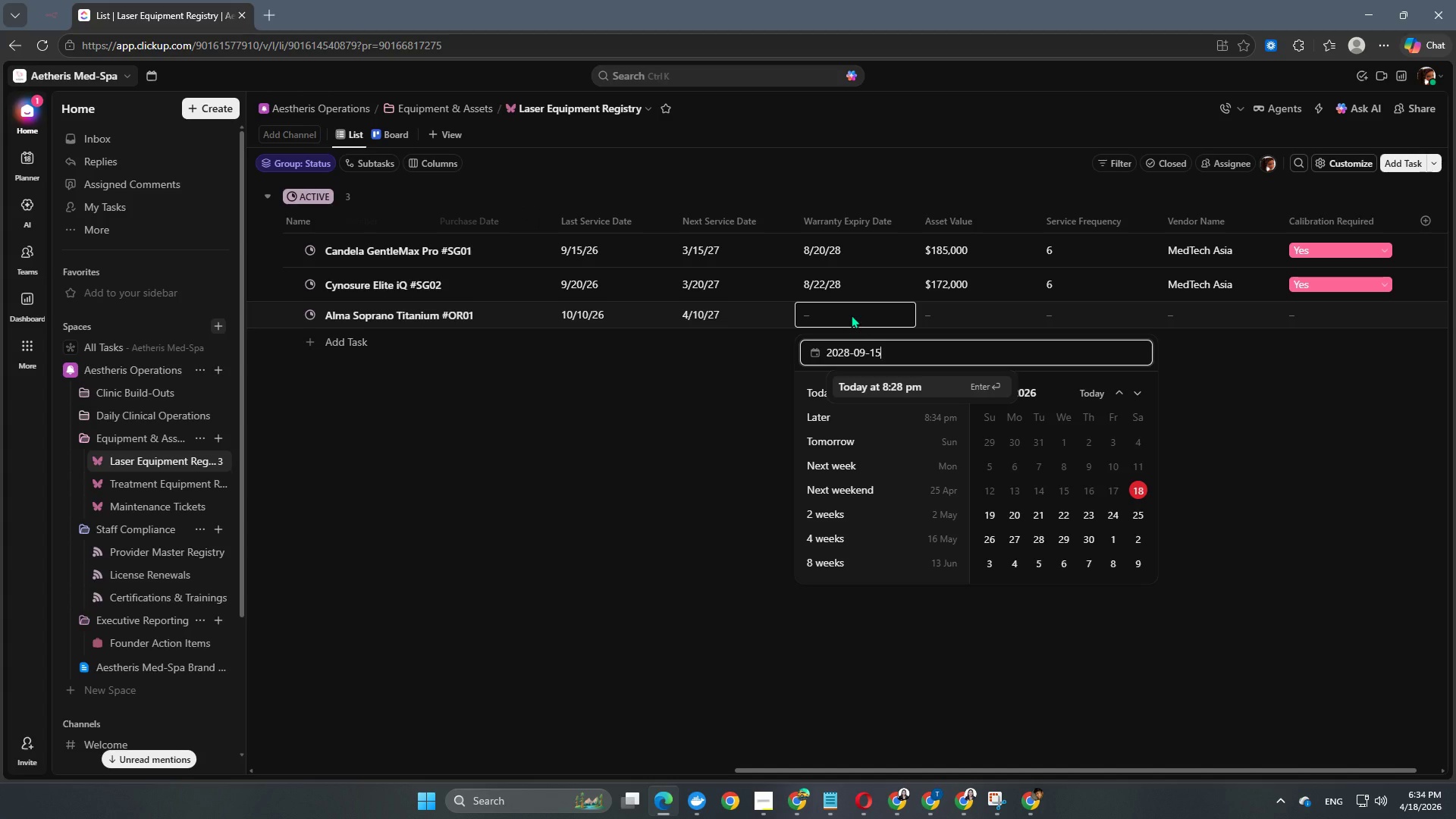 
key(NumpadEnter)
 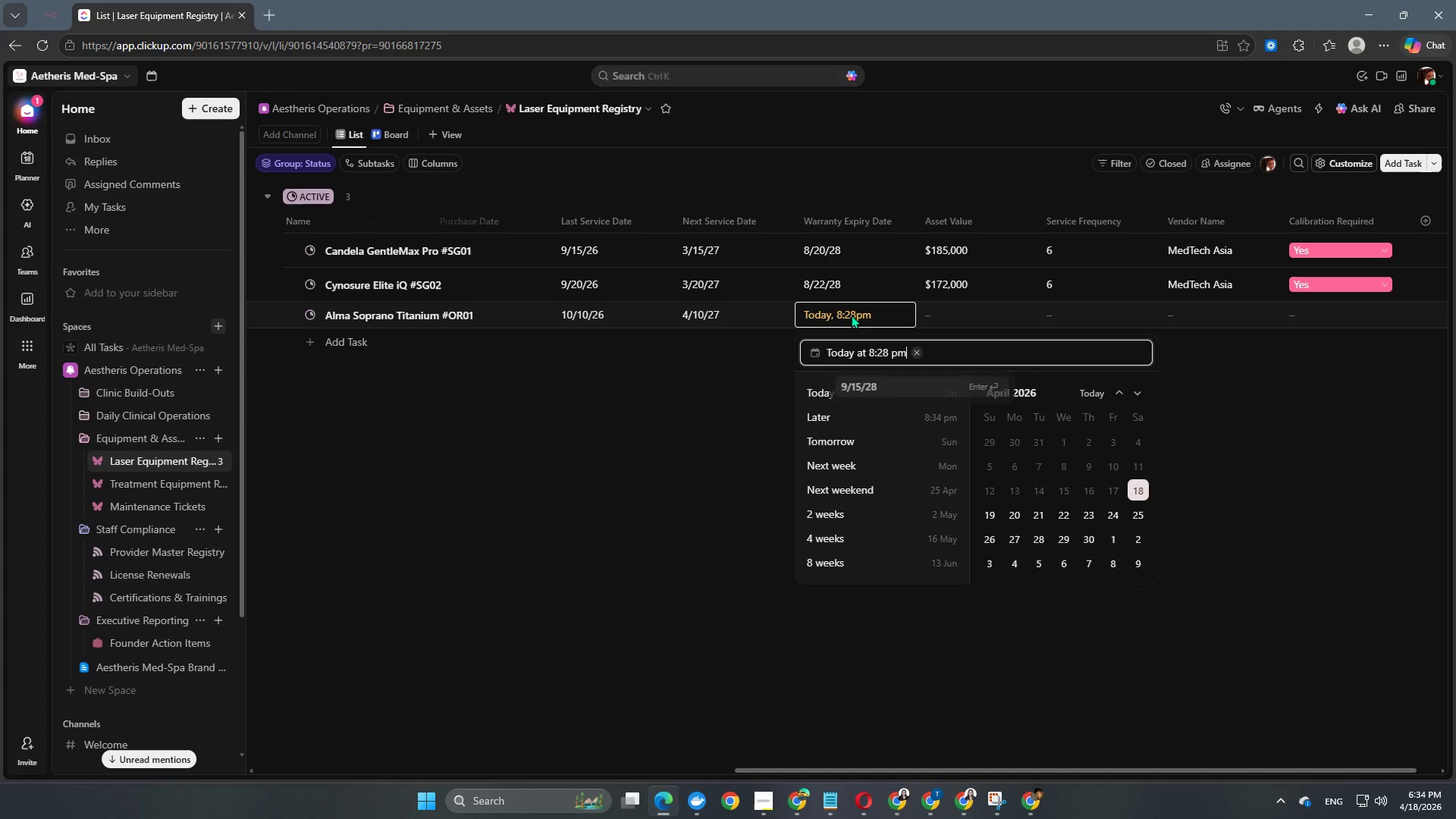 
key(NumpadEnter)
 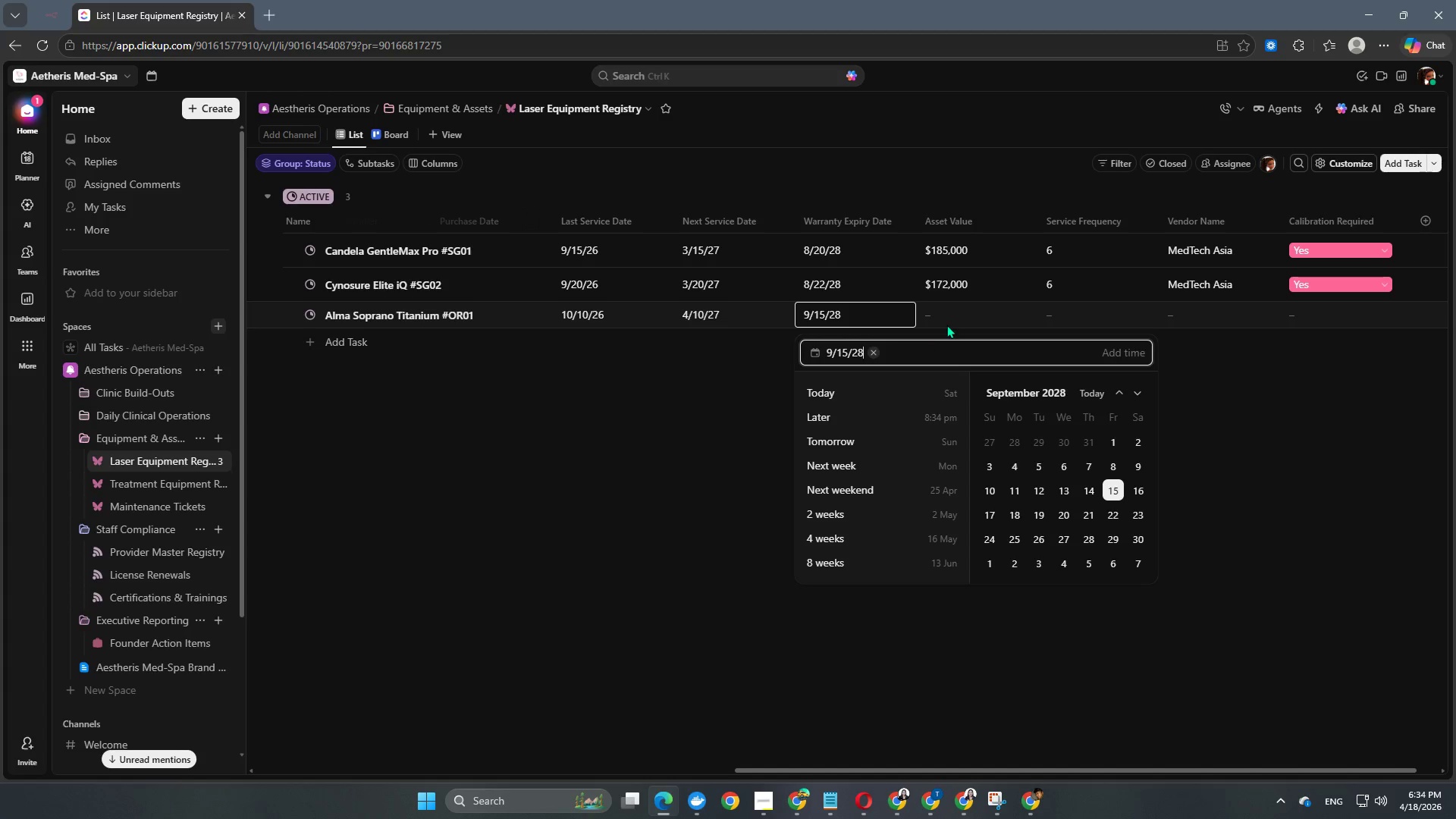 
double_click([957, 317])
 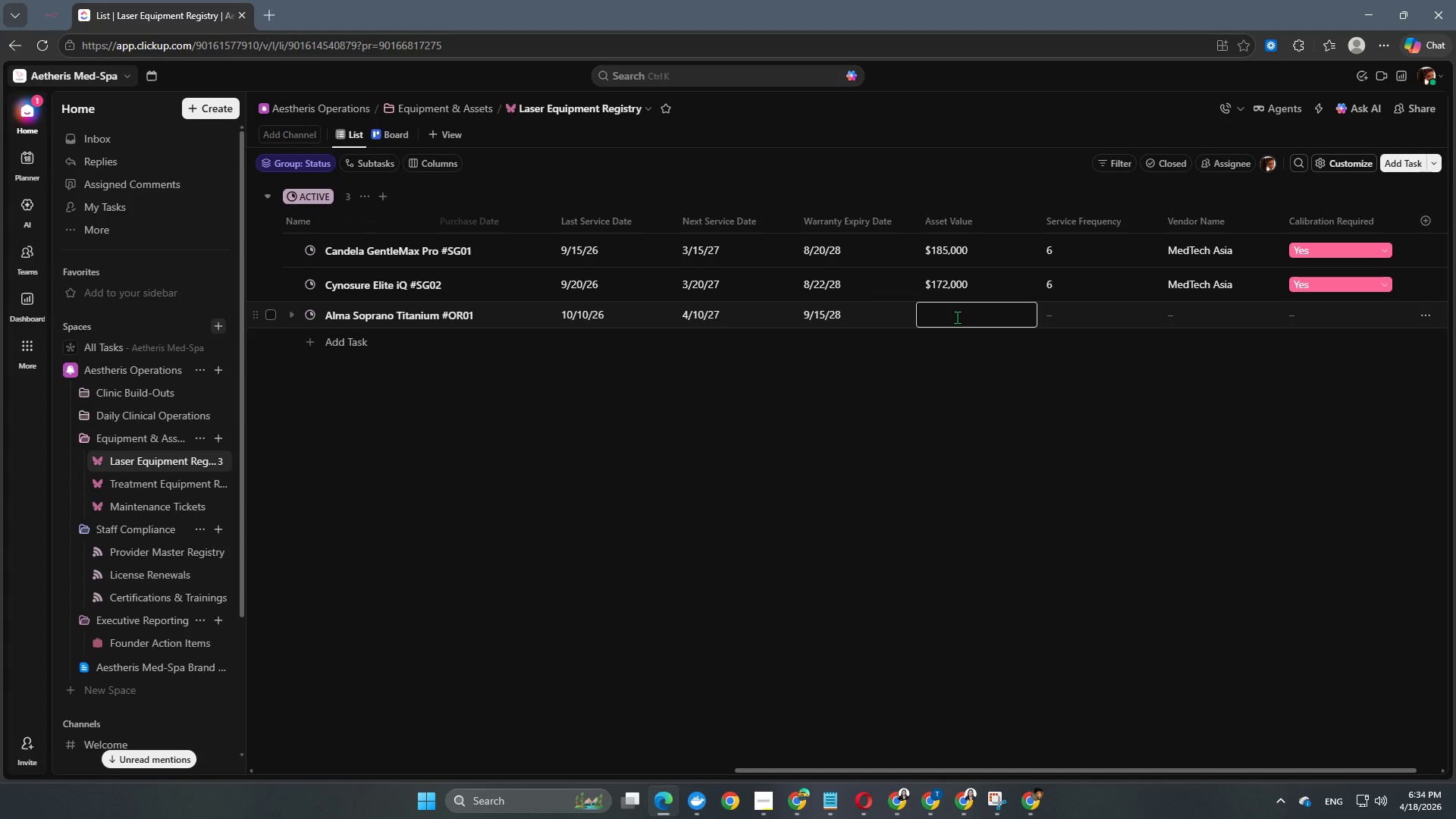 
key(Numpad1)
 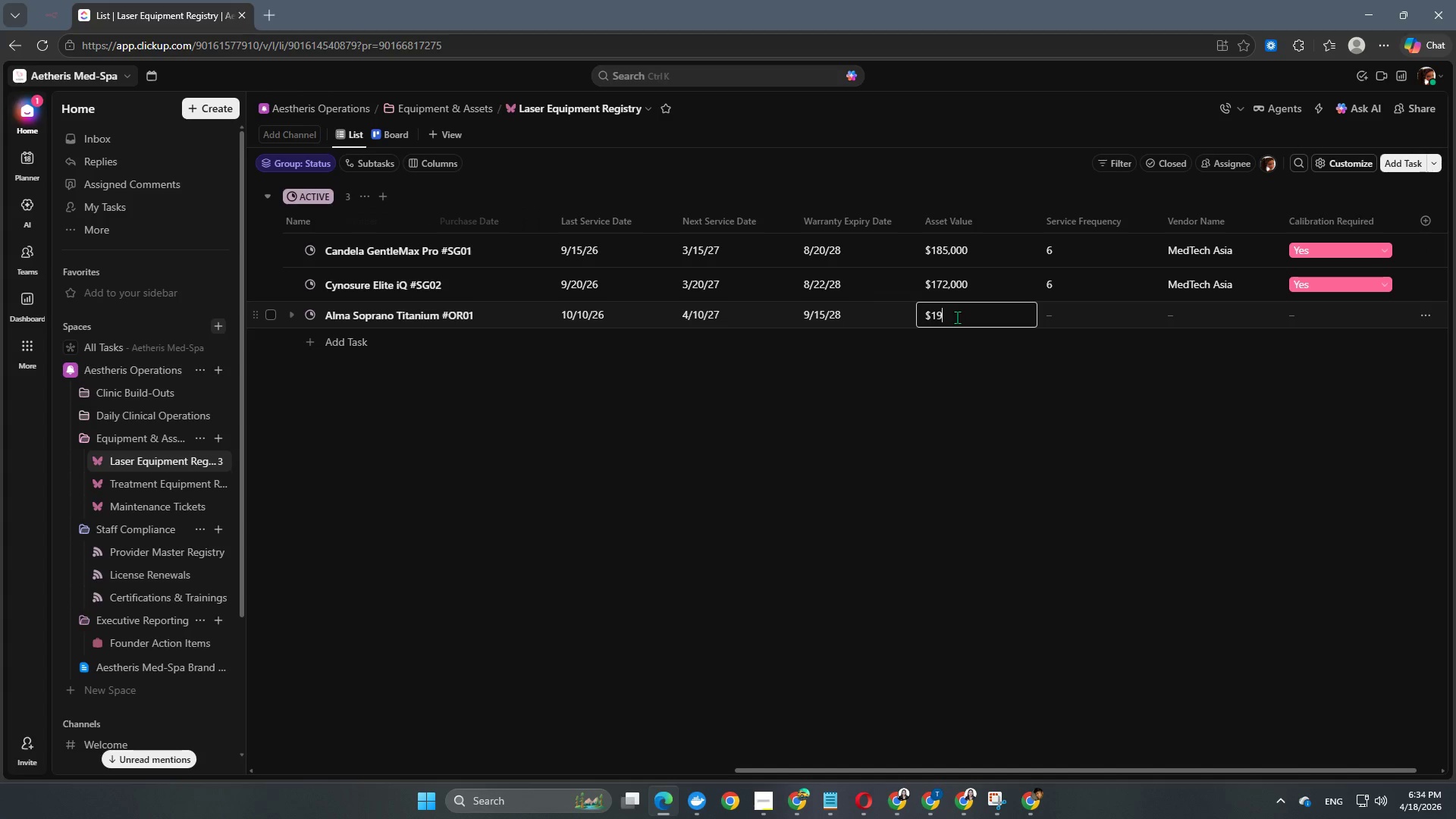 
key(Numpad9)
 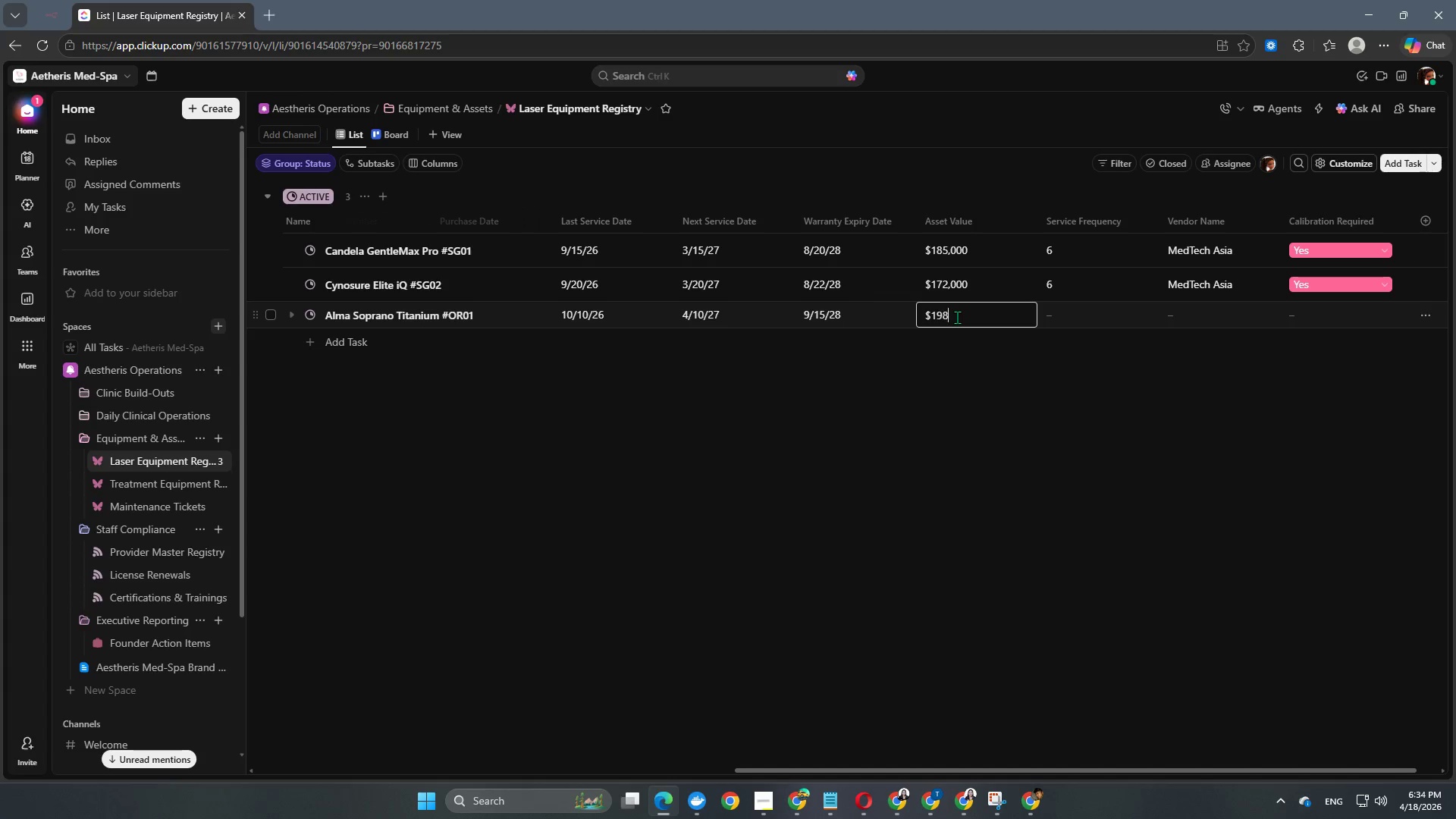 
key(Numpad8)
 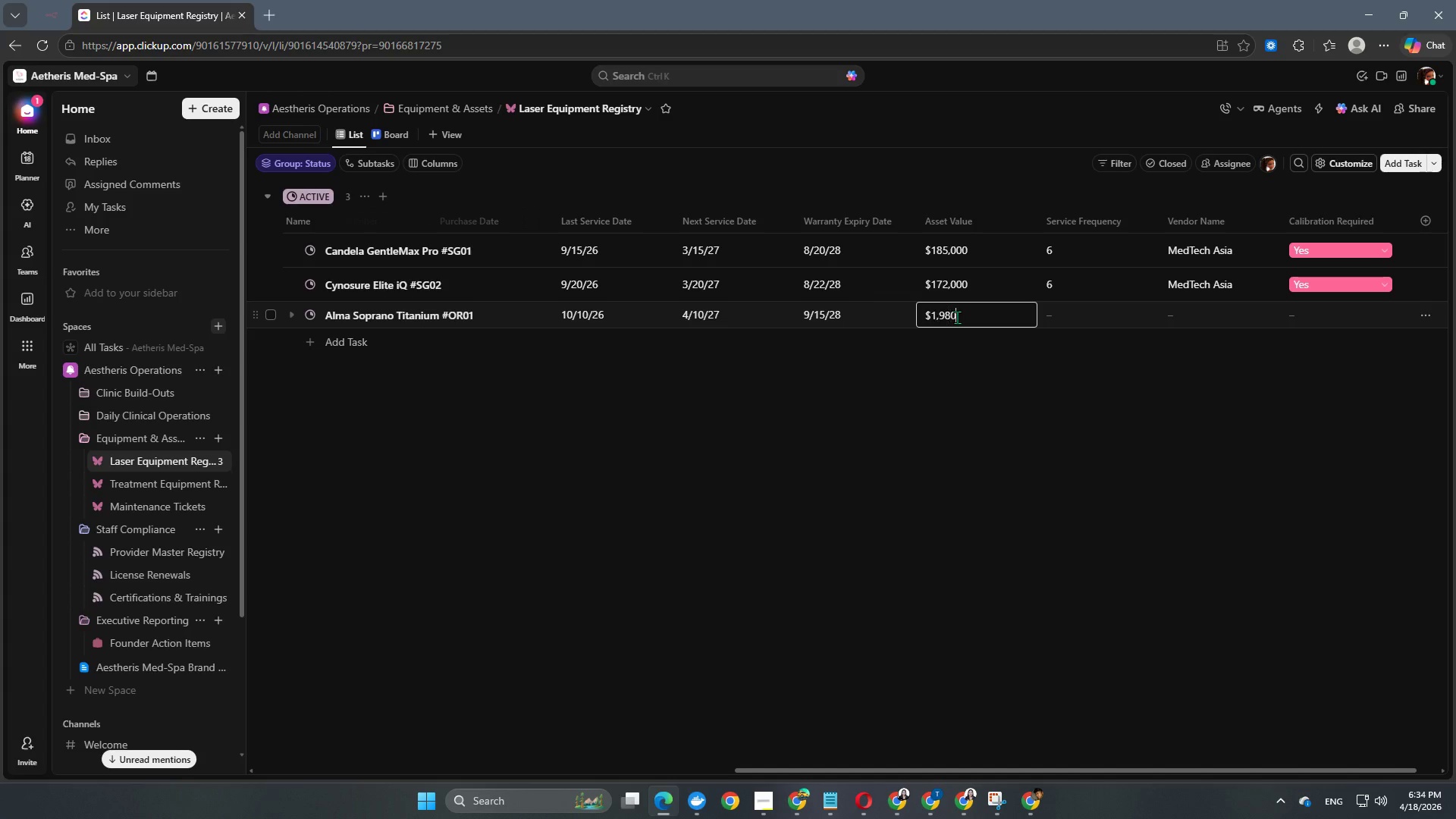 
key(Numpad0)
 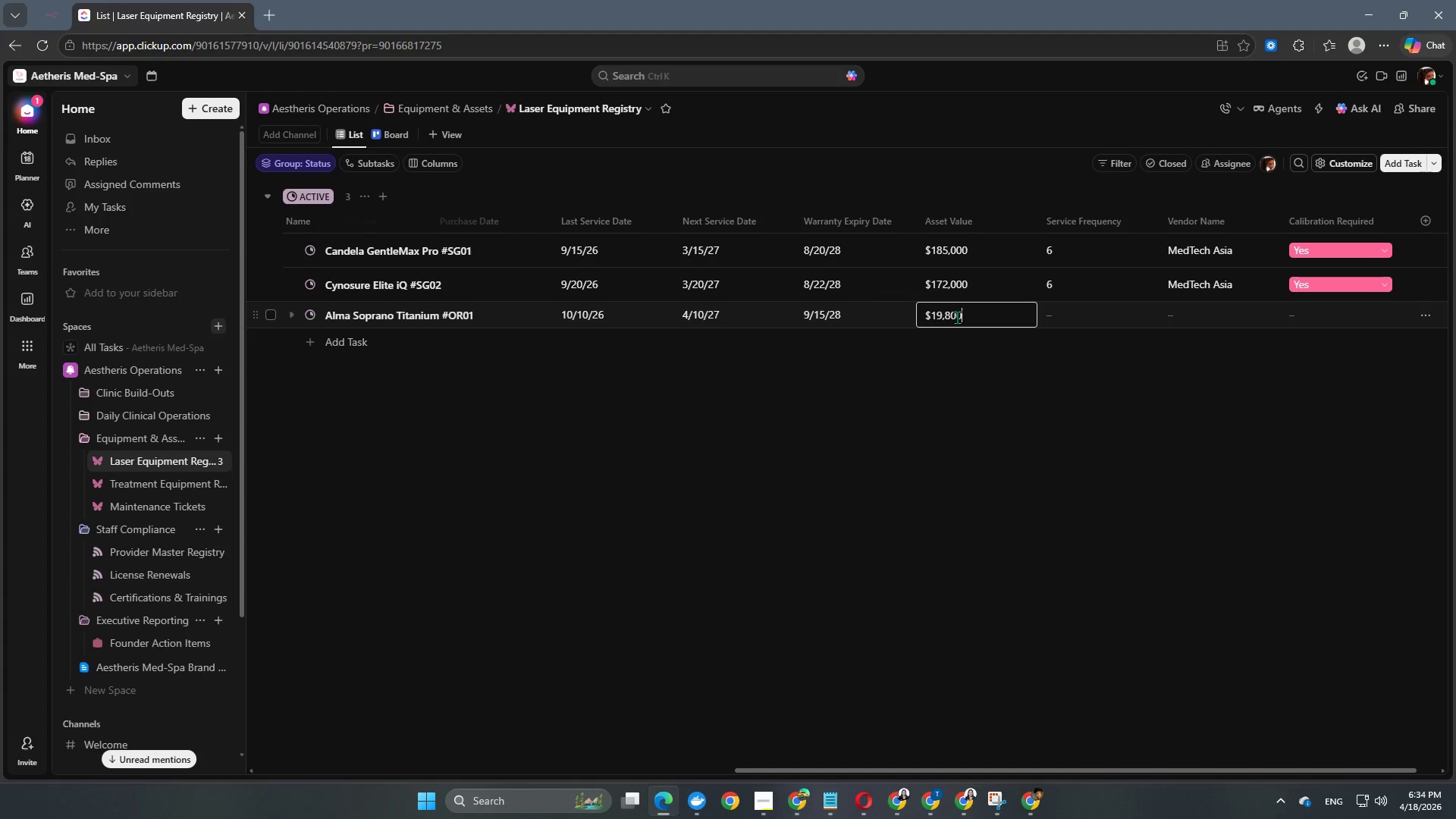 
key(Numpad0)
 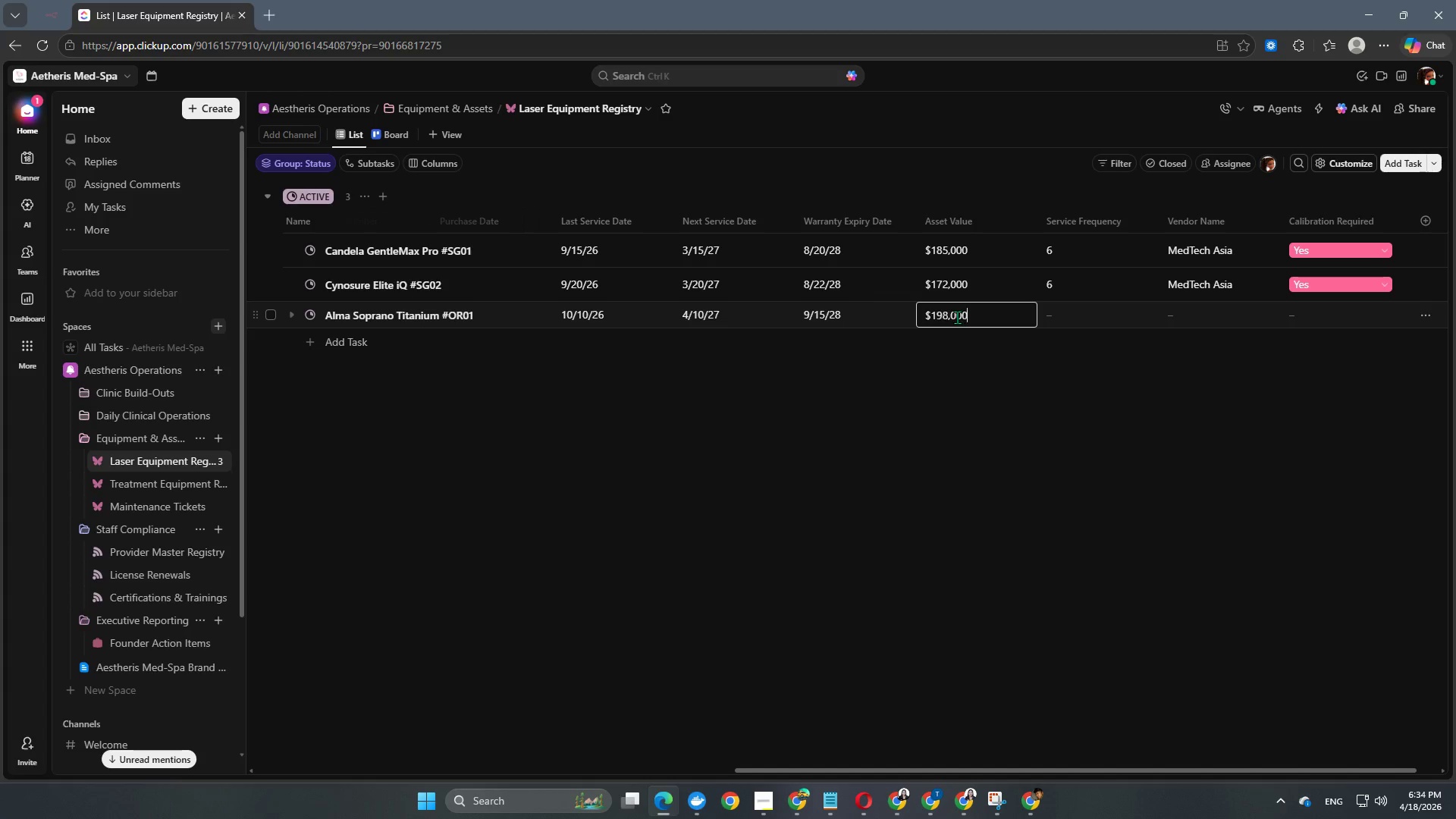 
key(Numpad0)
 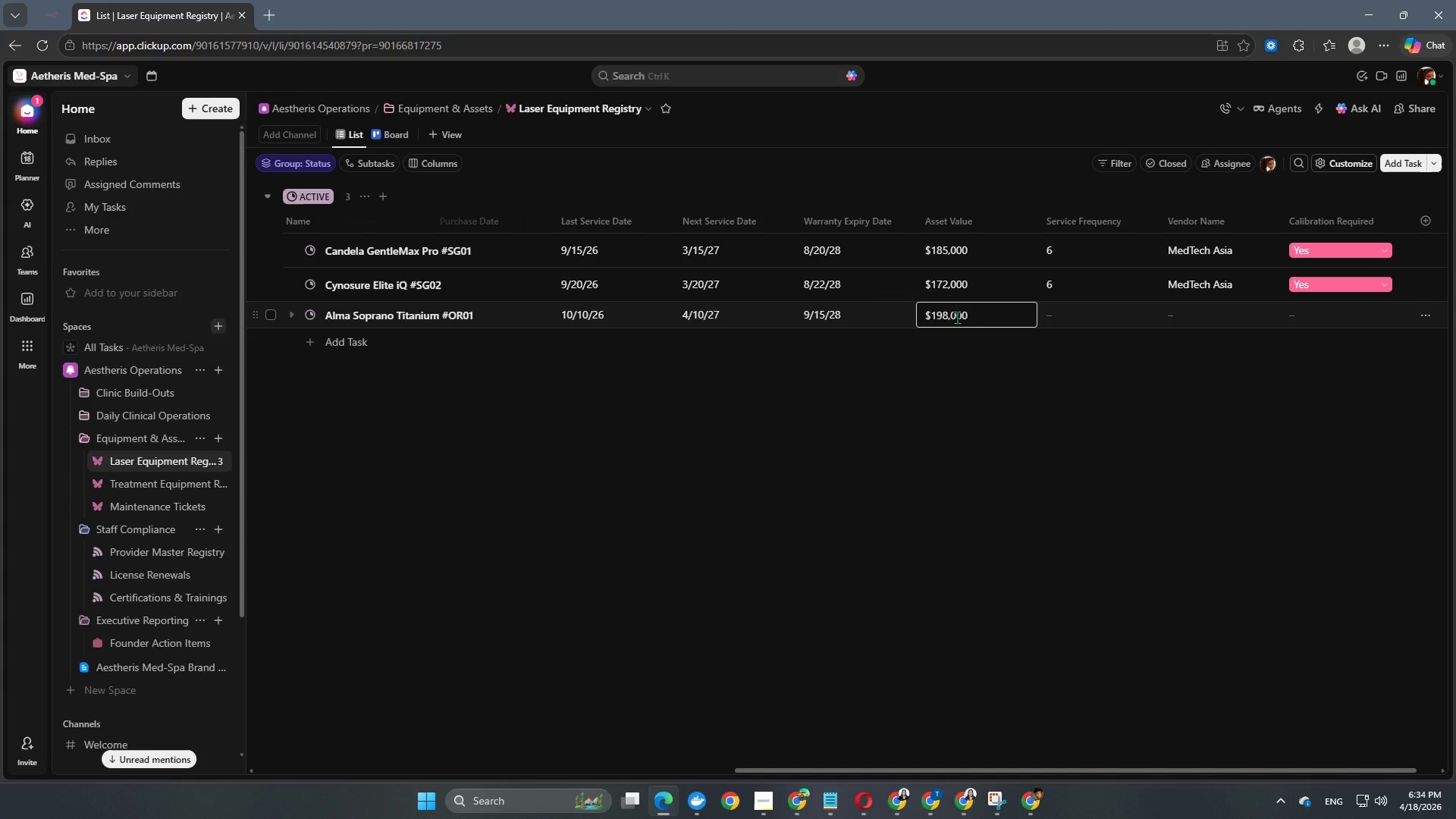 
key(NumpadEnter)
 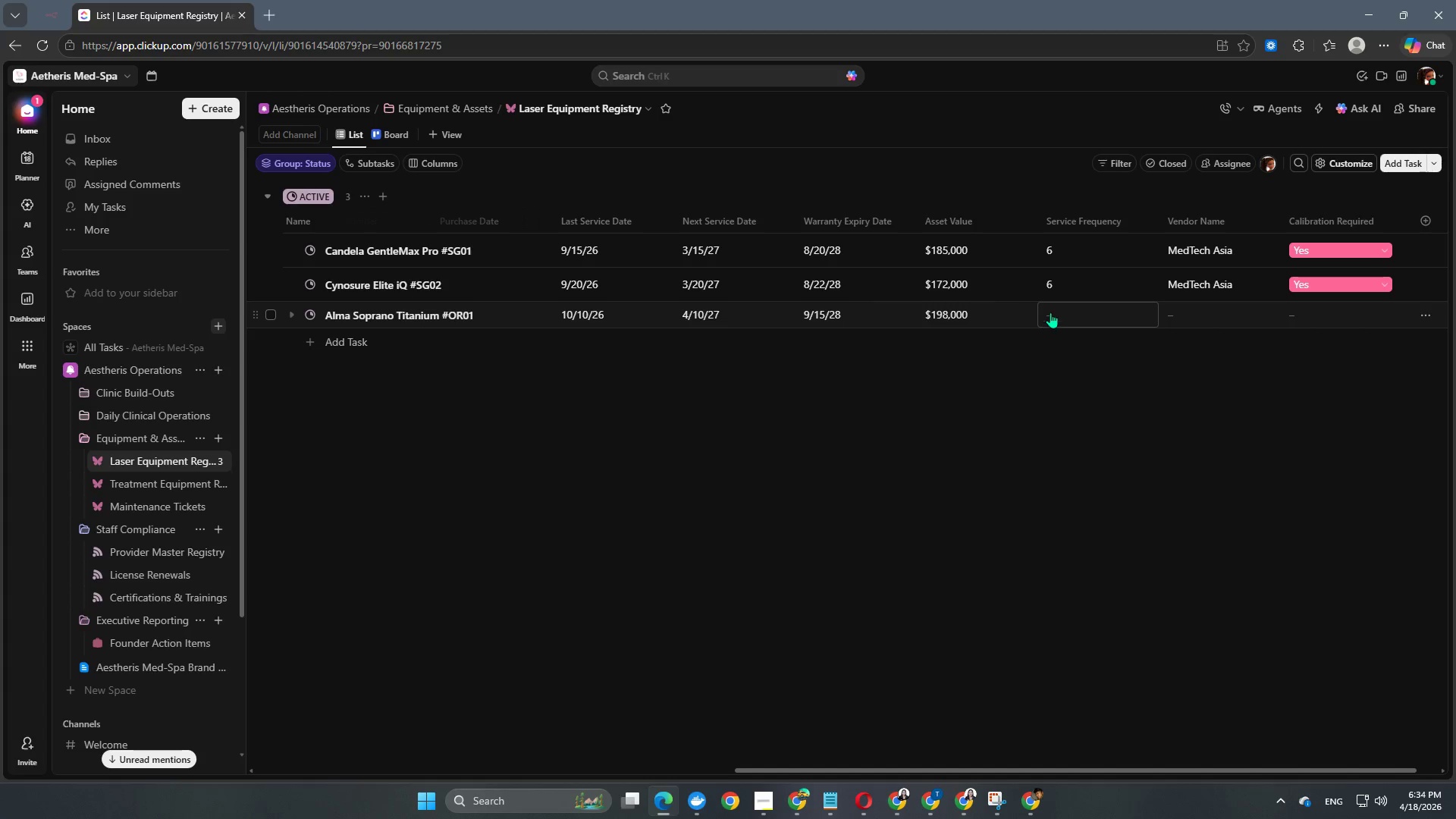 
left_click([1058, 312])
 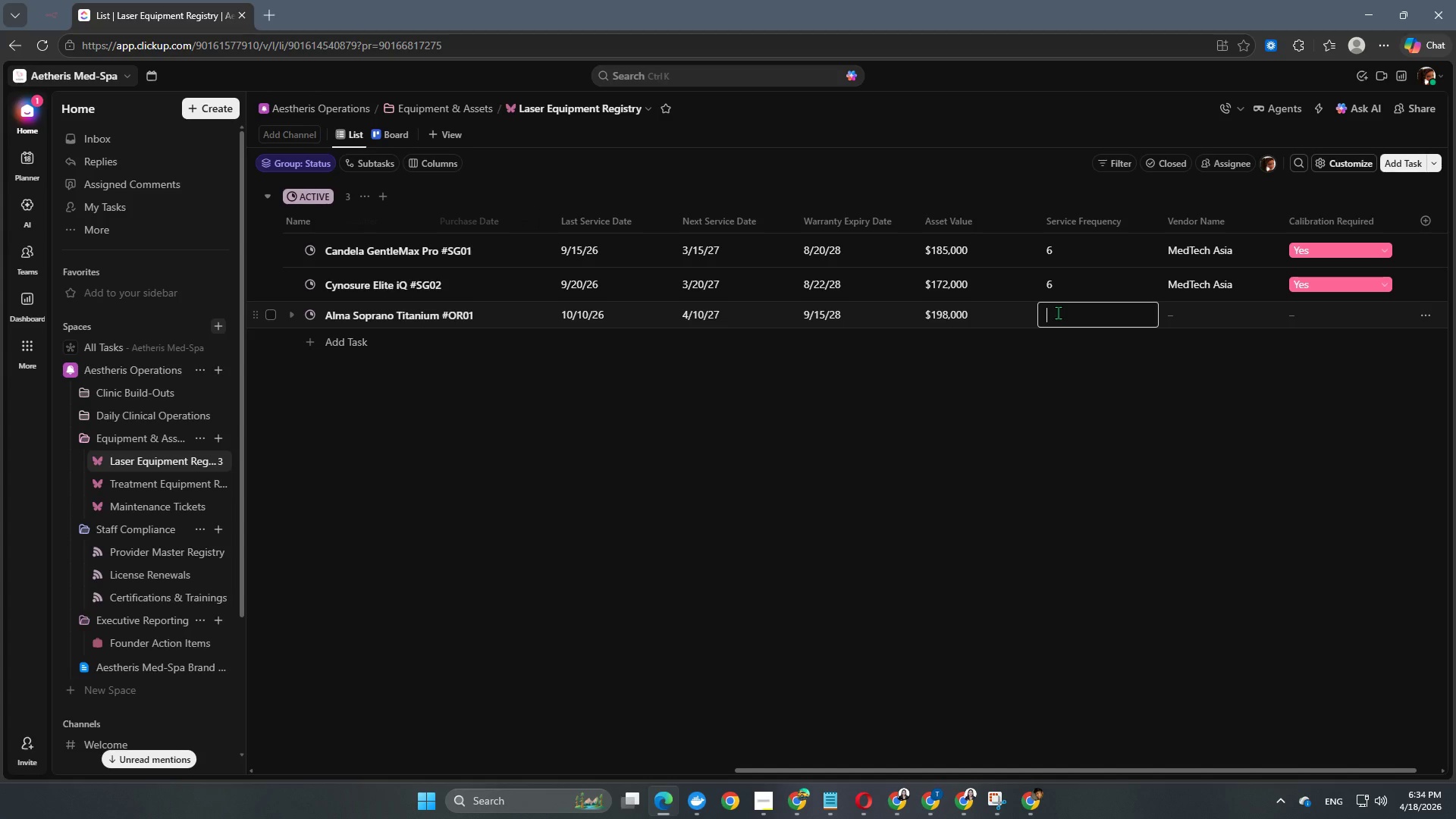 
key(NumpadAdd)
 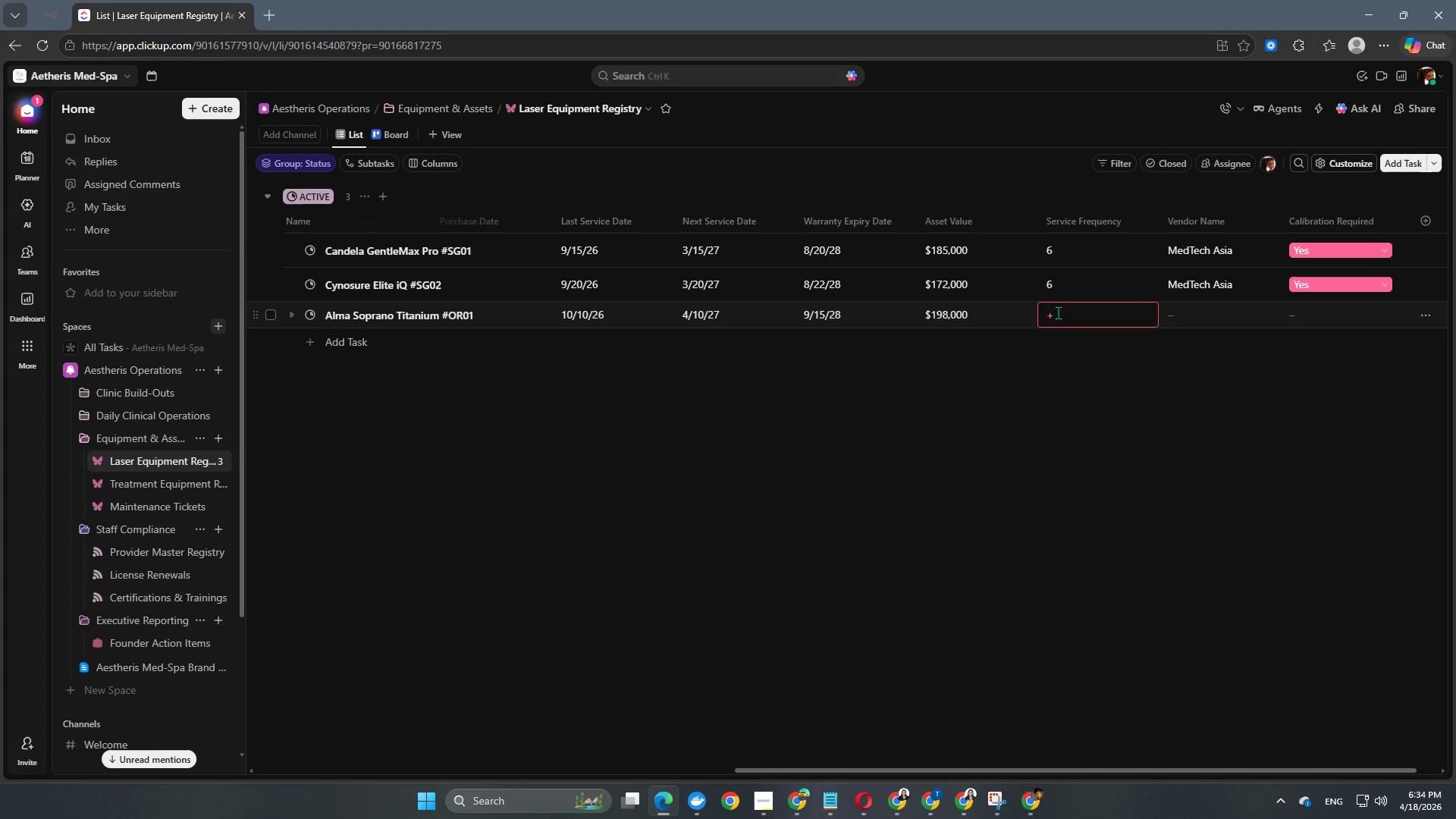 
key(Backspace)
 